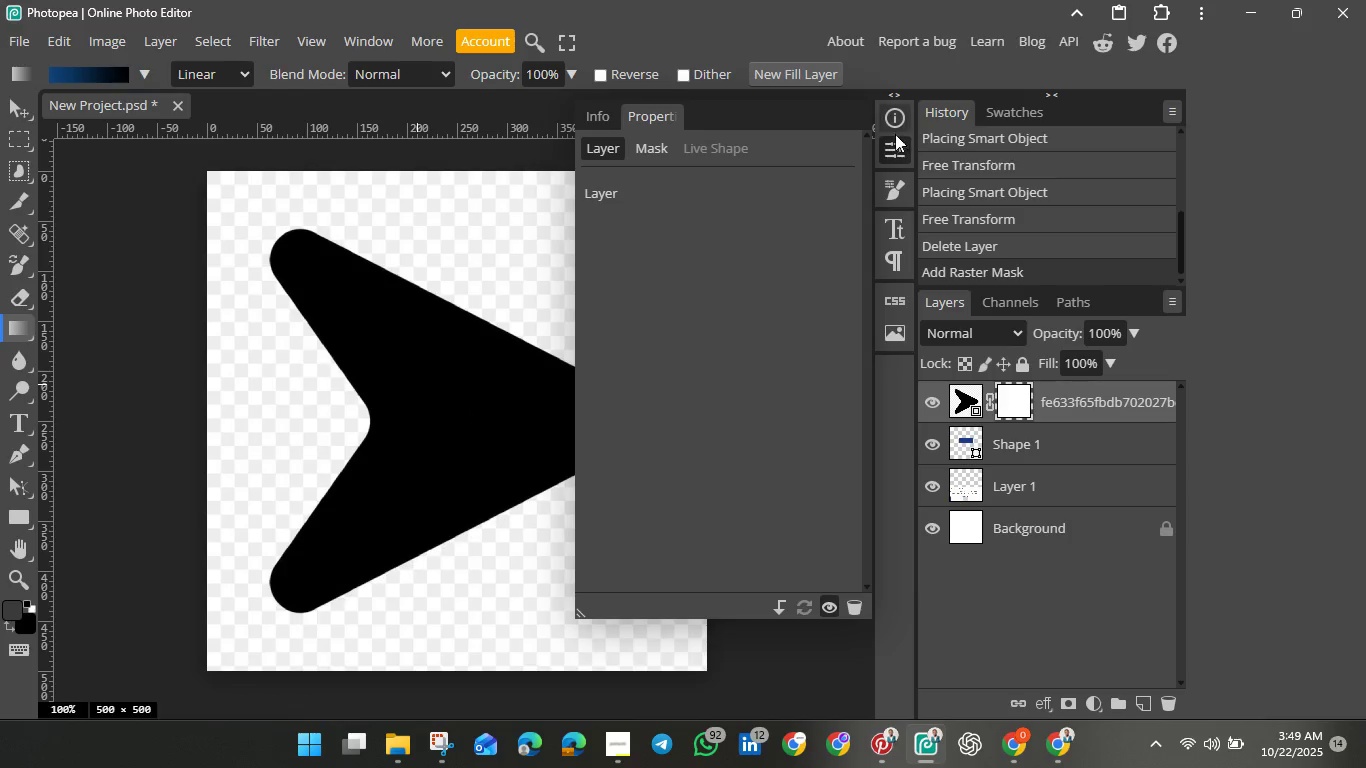 
left_click([902, 147])
 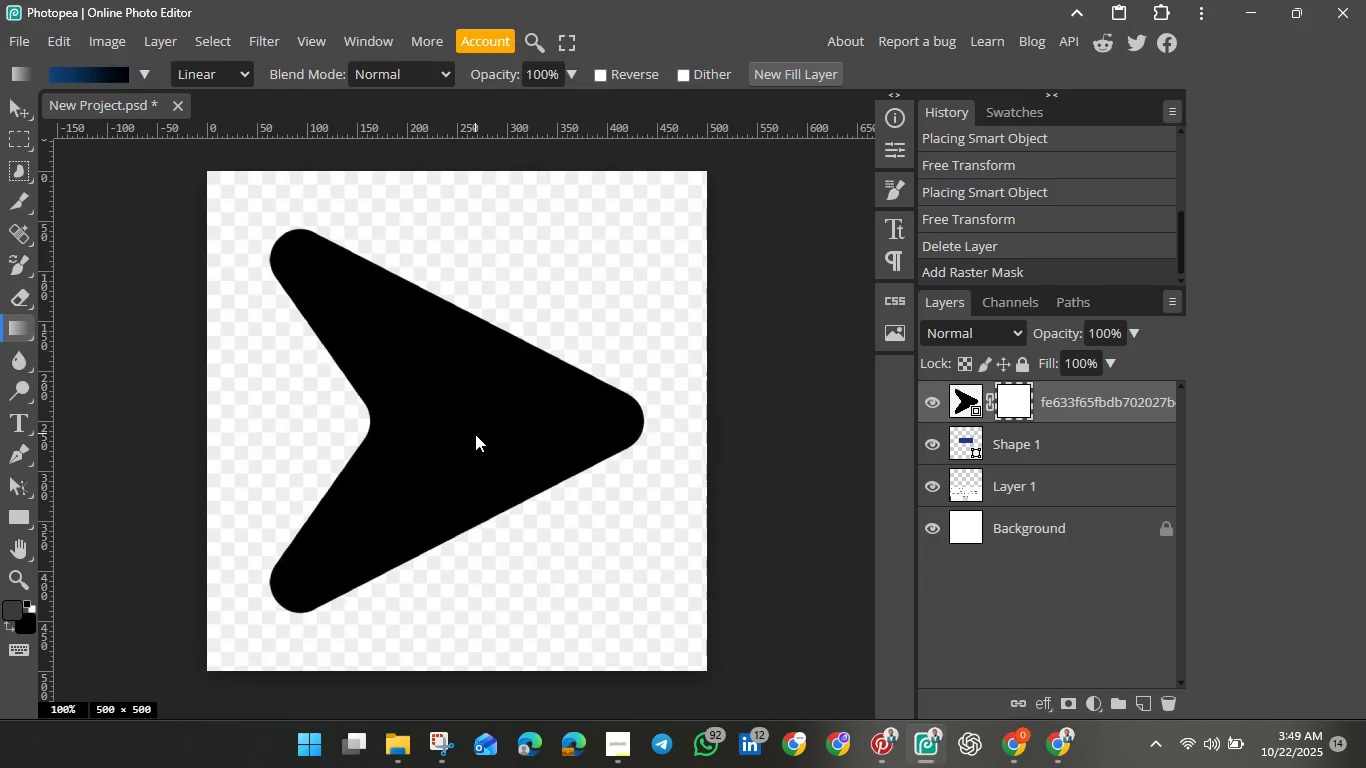 
left_click_drag(start_coordinate=[475, 434], to_coordinate=[505, 433])
 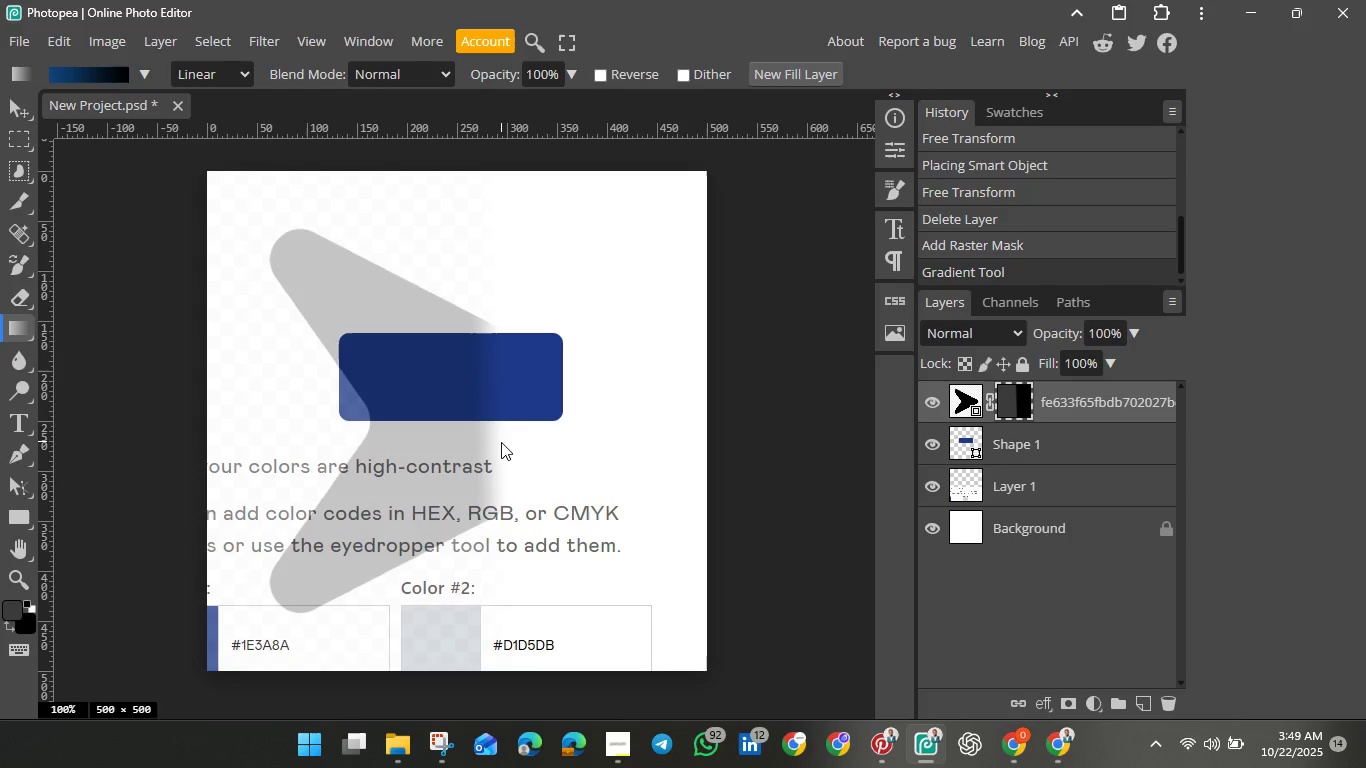 
wait(9.5)
 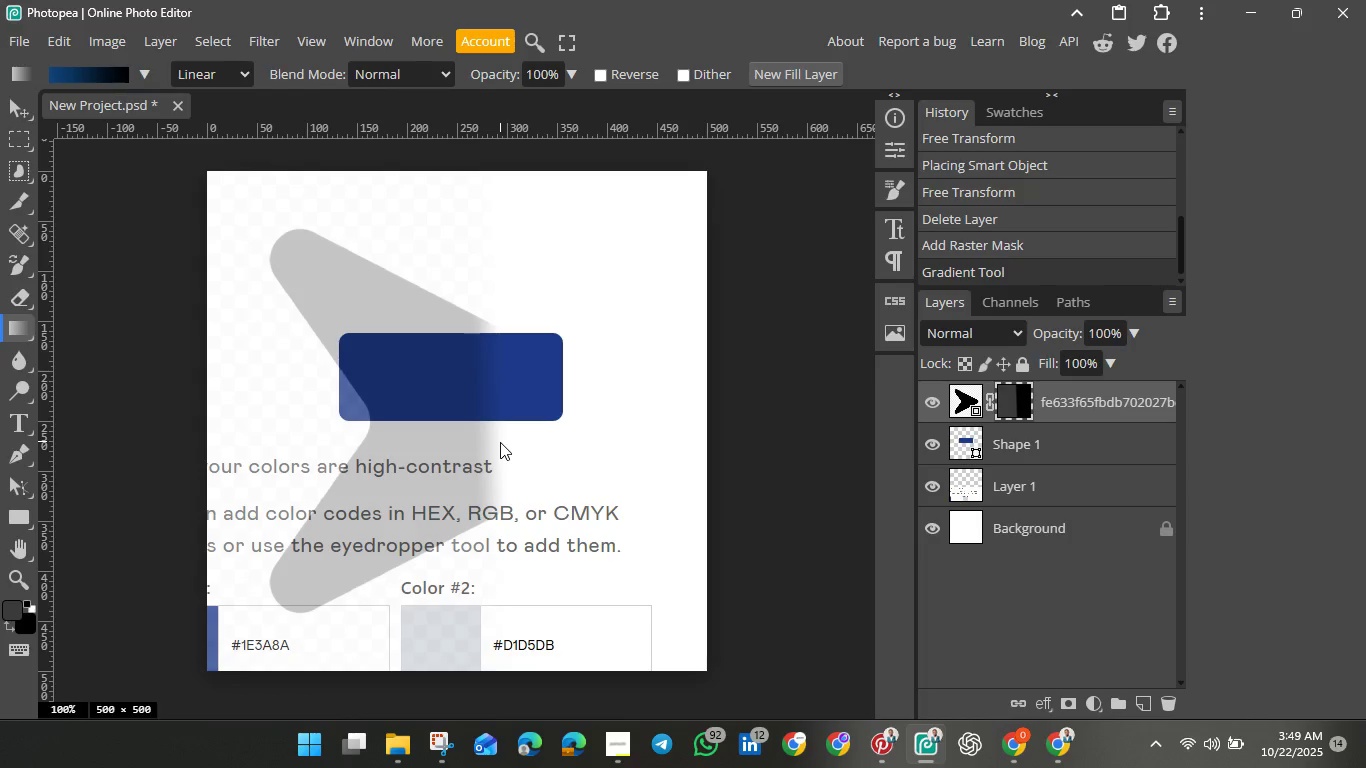 
key(Control+Z)
 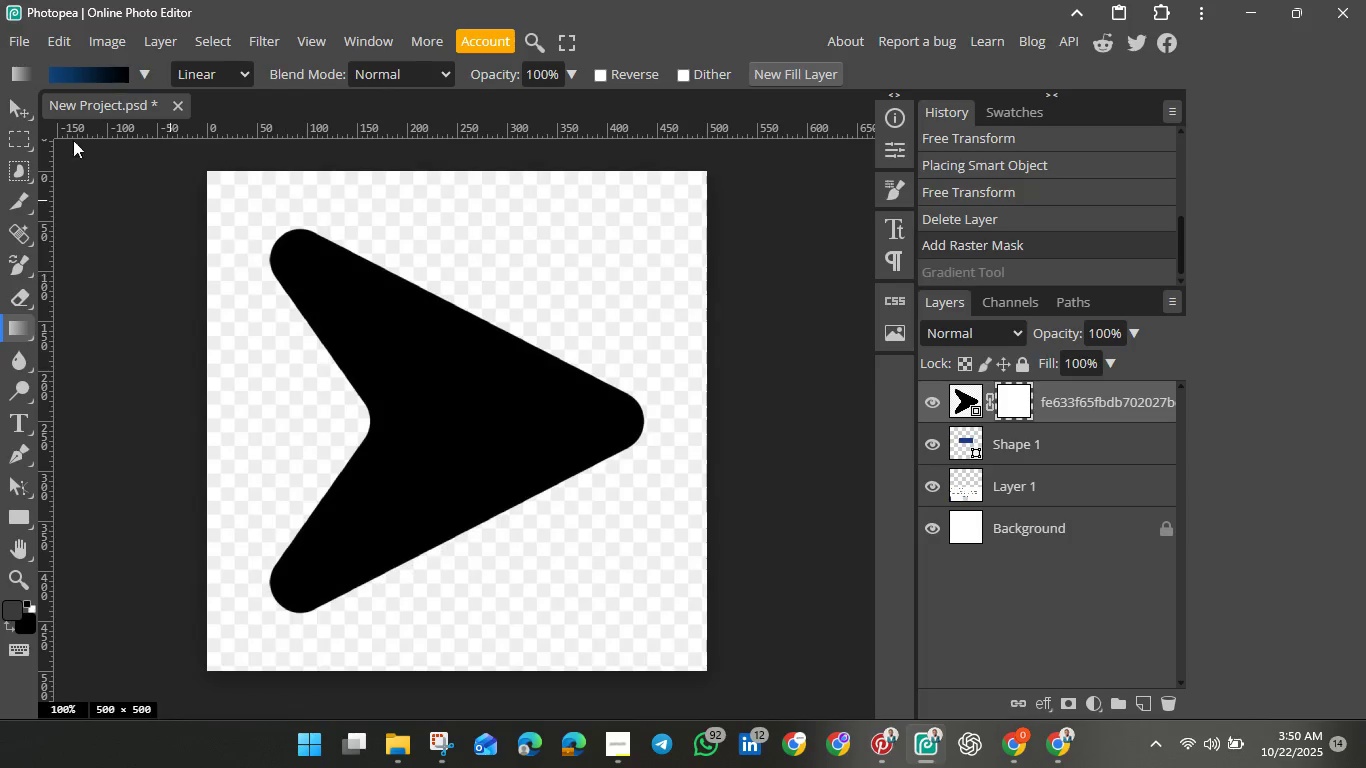 
left_click([9, 97])
 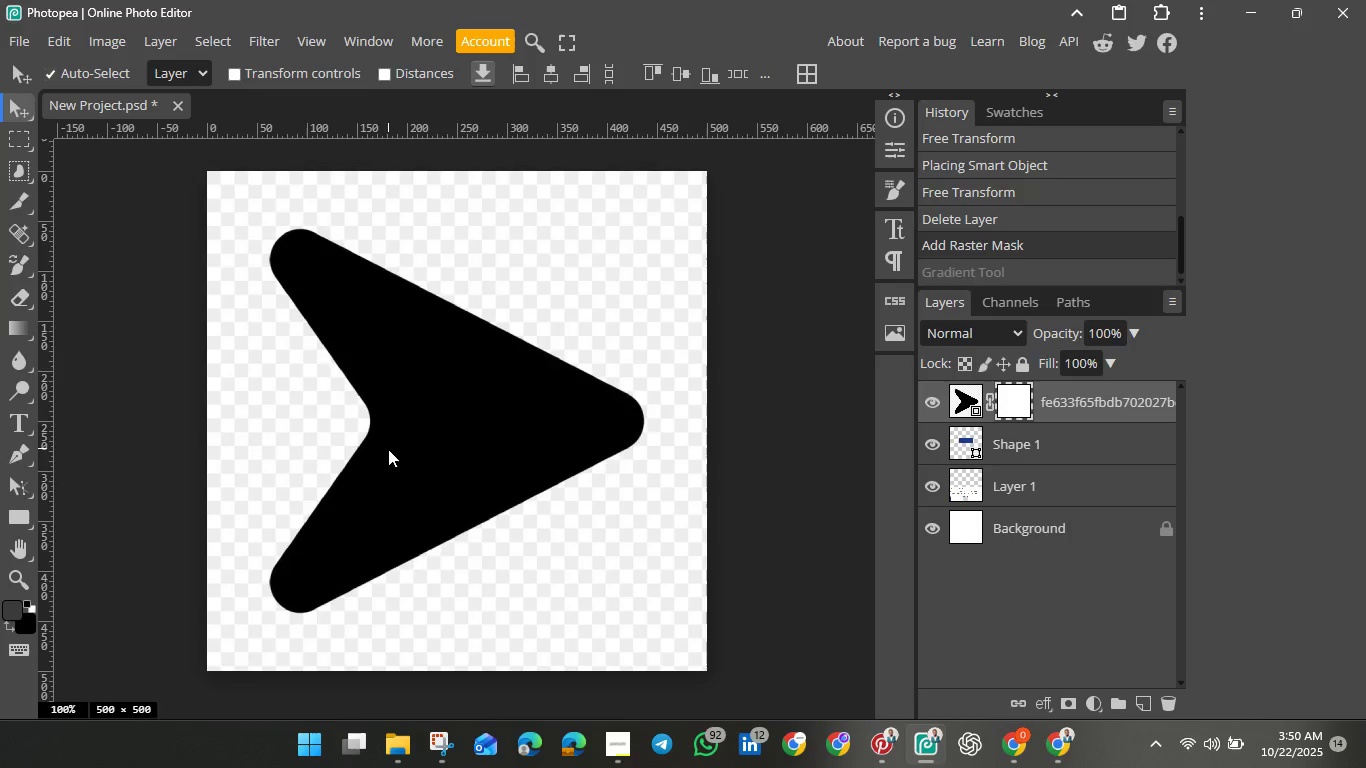 
left_click([388, 449])
 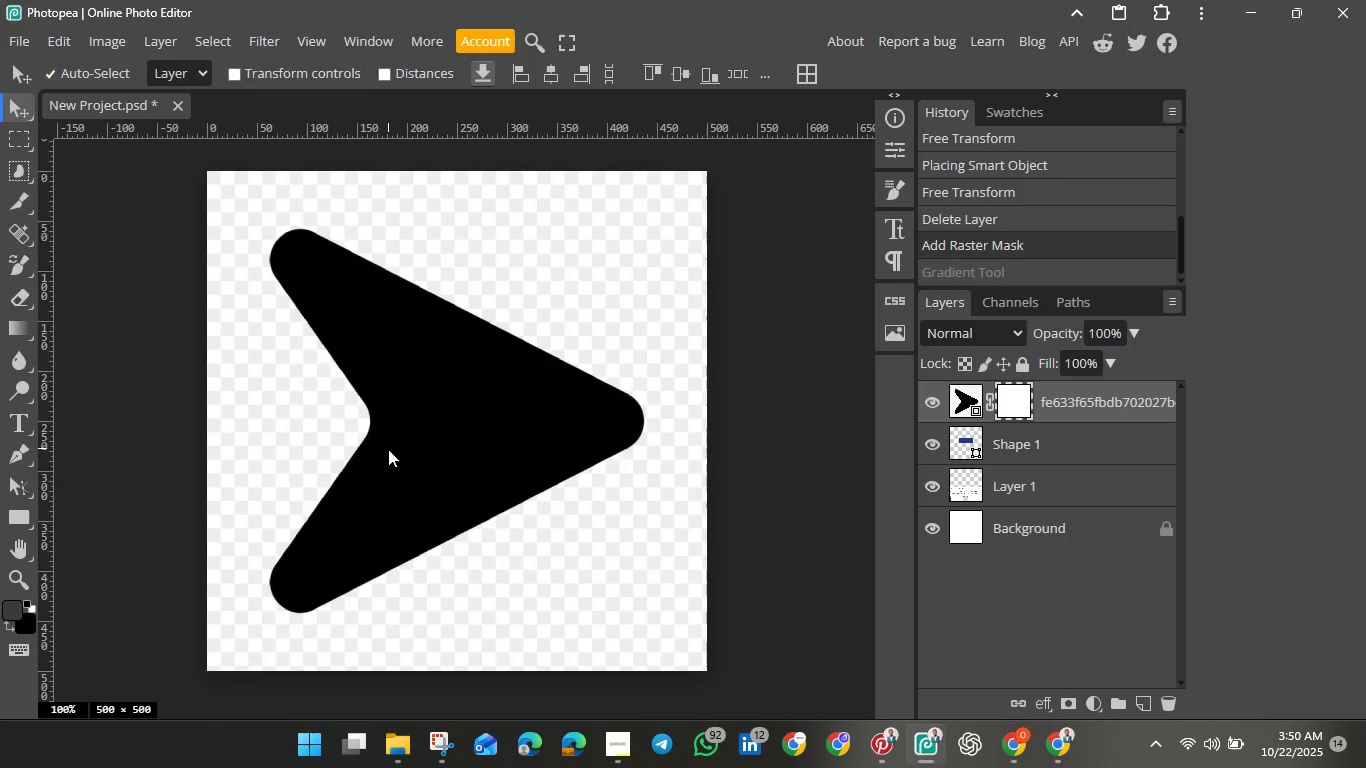 
right_click([388, 449])
 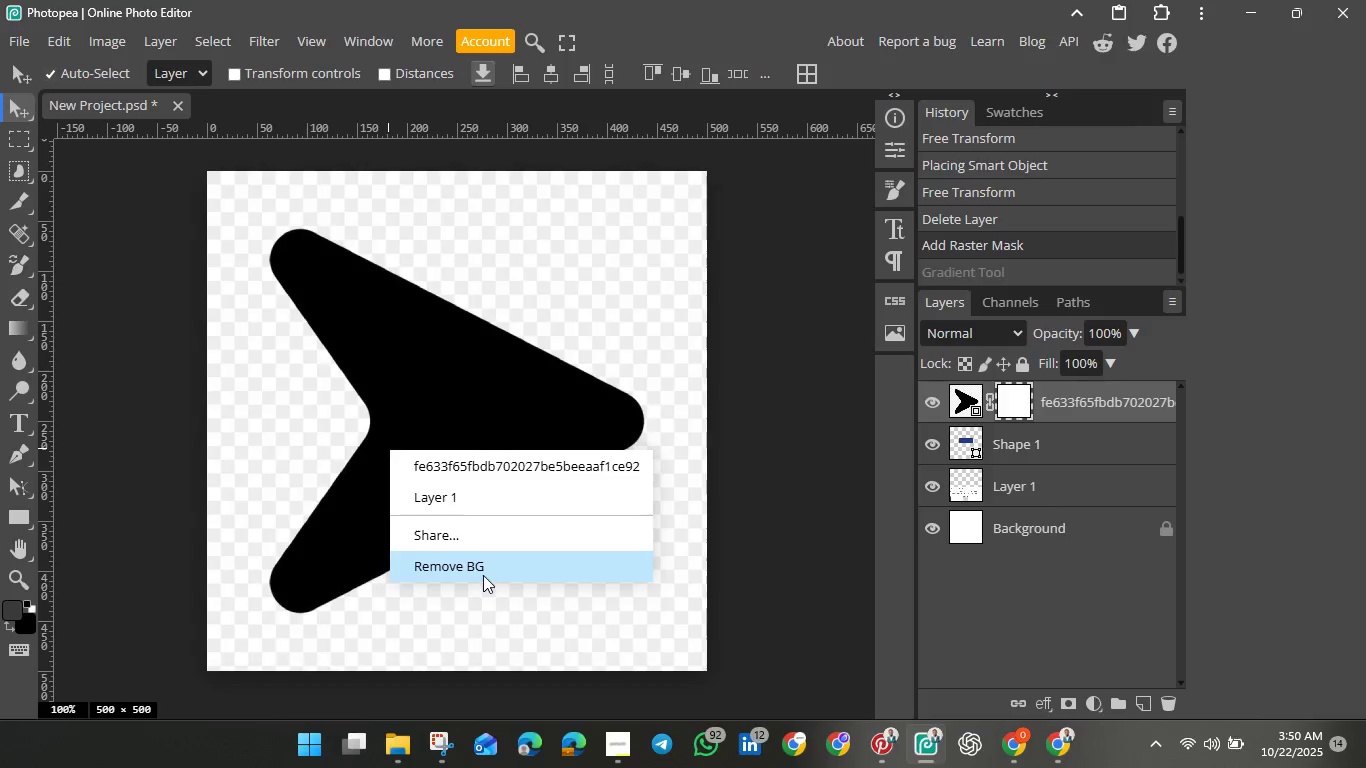 
left_click([483, 575])
 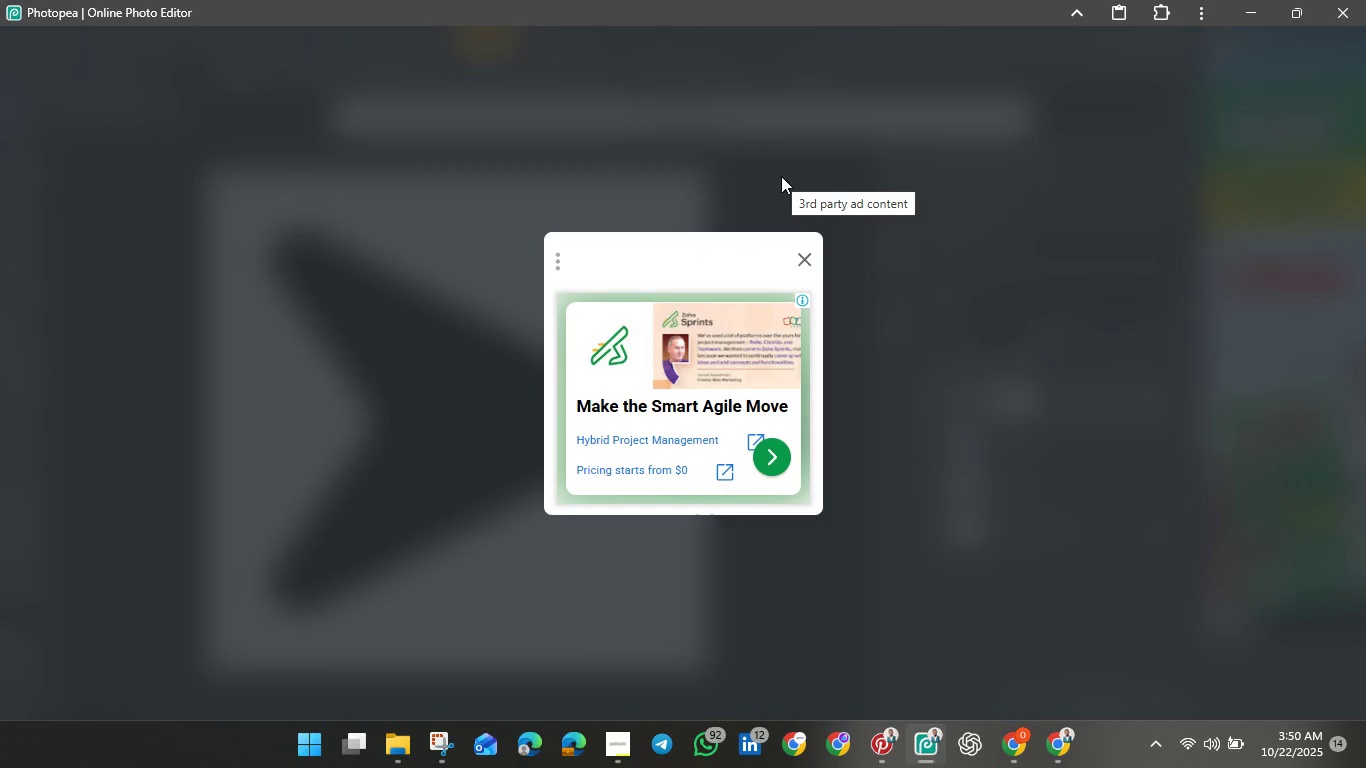 
wait(14.62)
 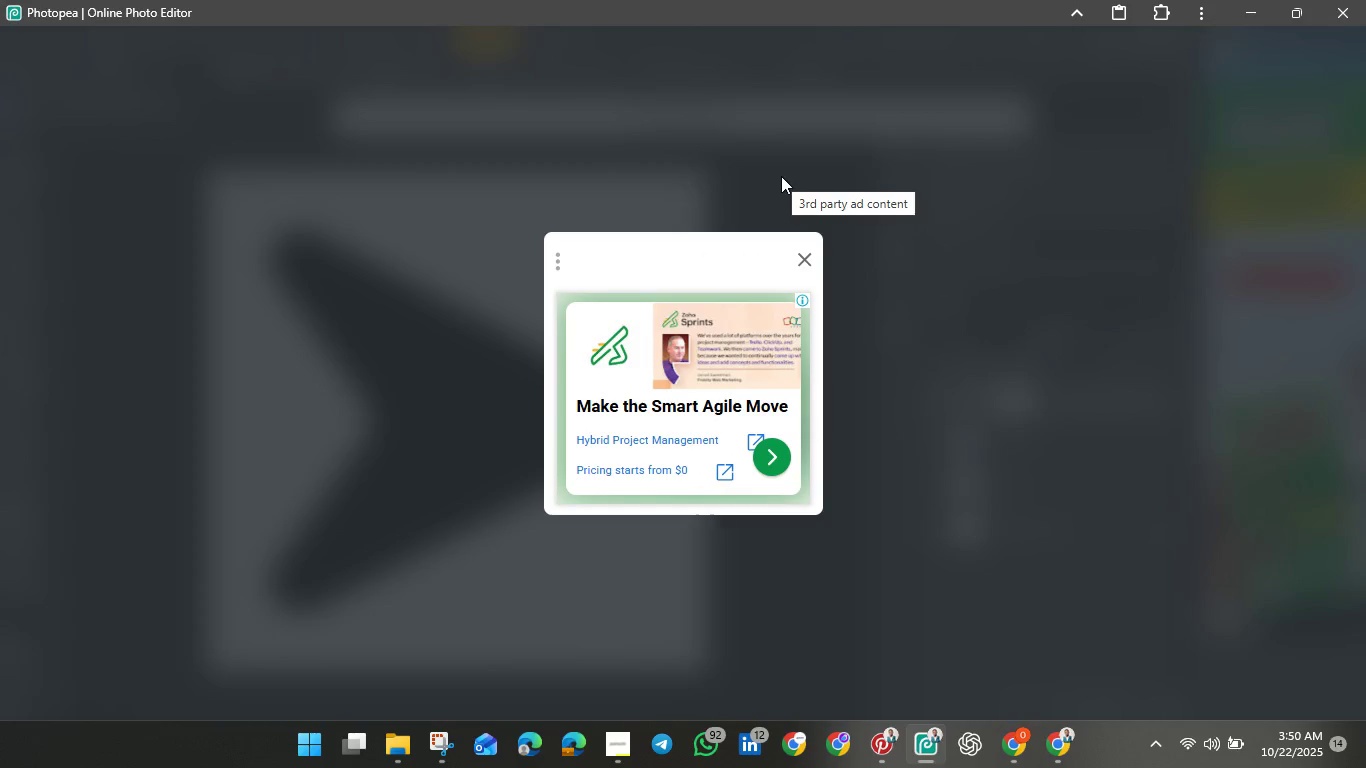 
left_click([798, 262])
 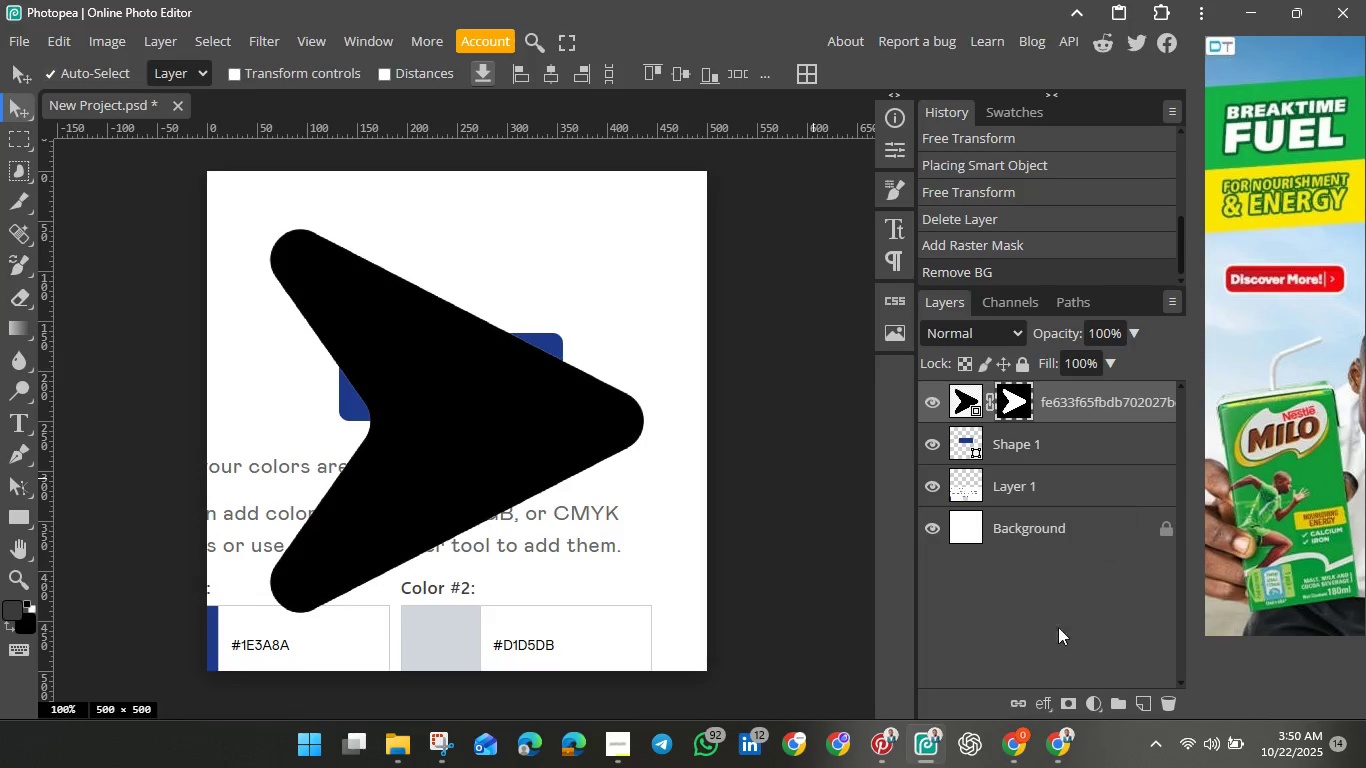 
wait(6.12)
 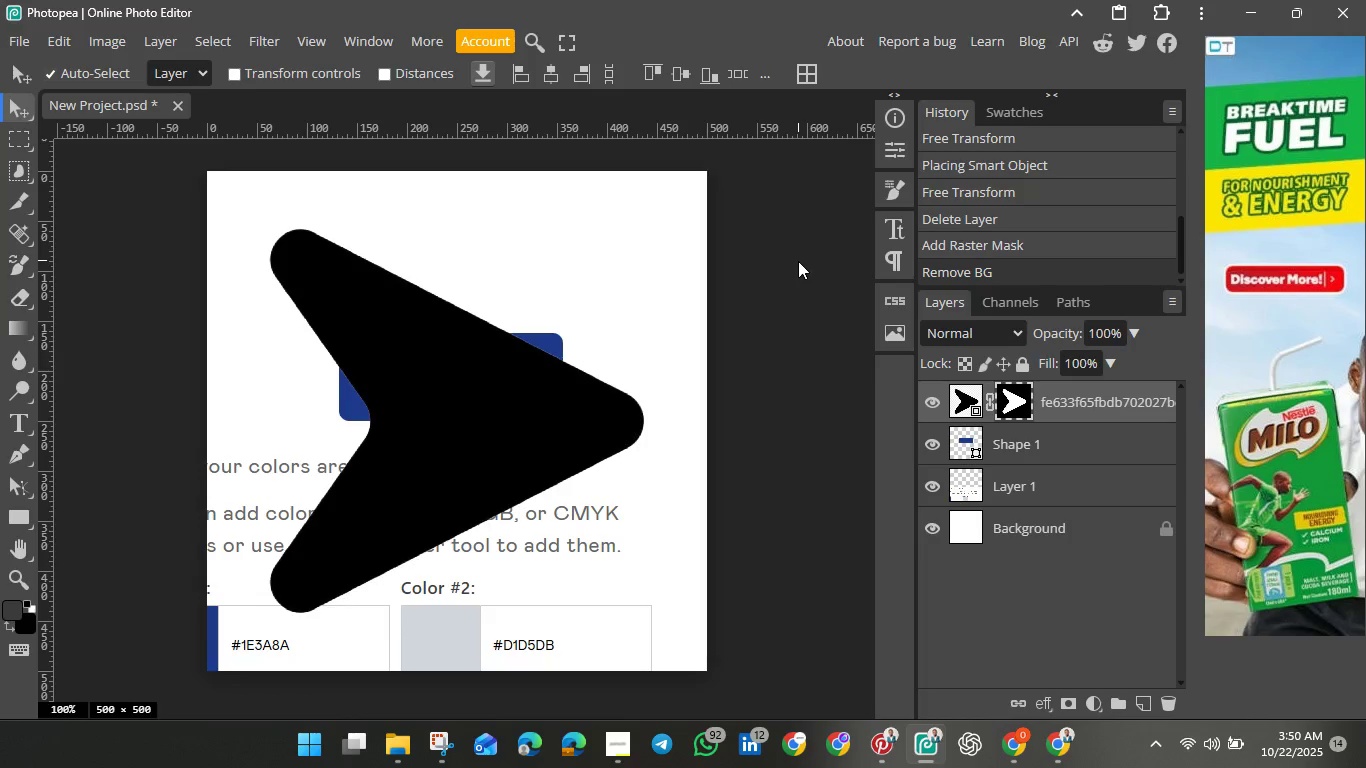 
left_click([1043, 702])
 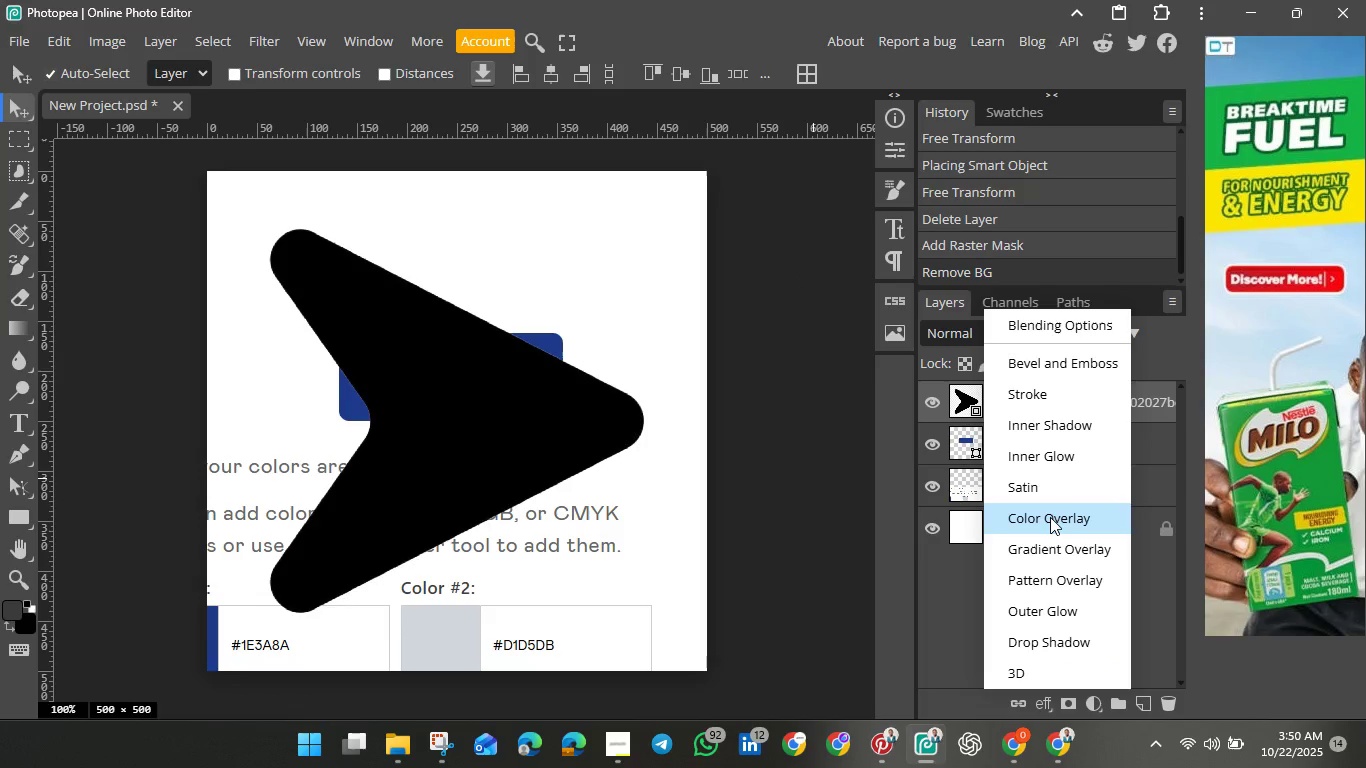 
left_click([1050, 517])
 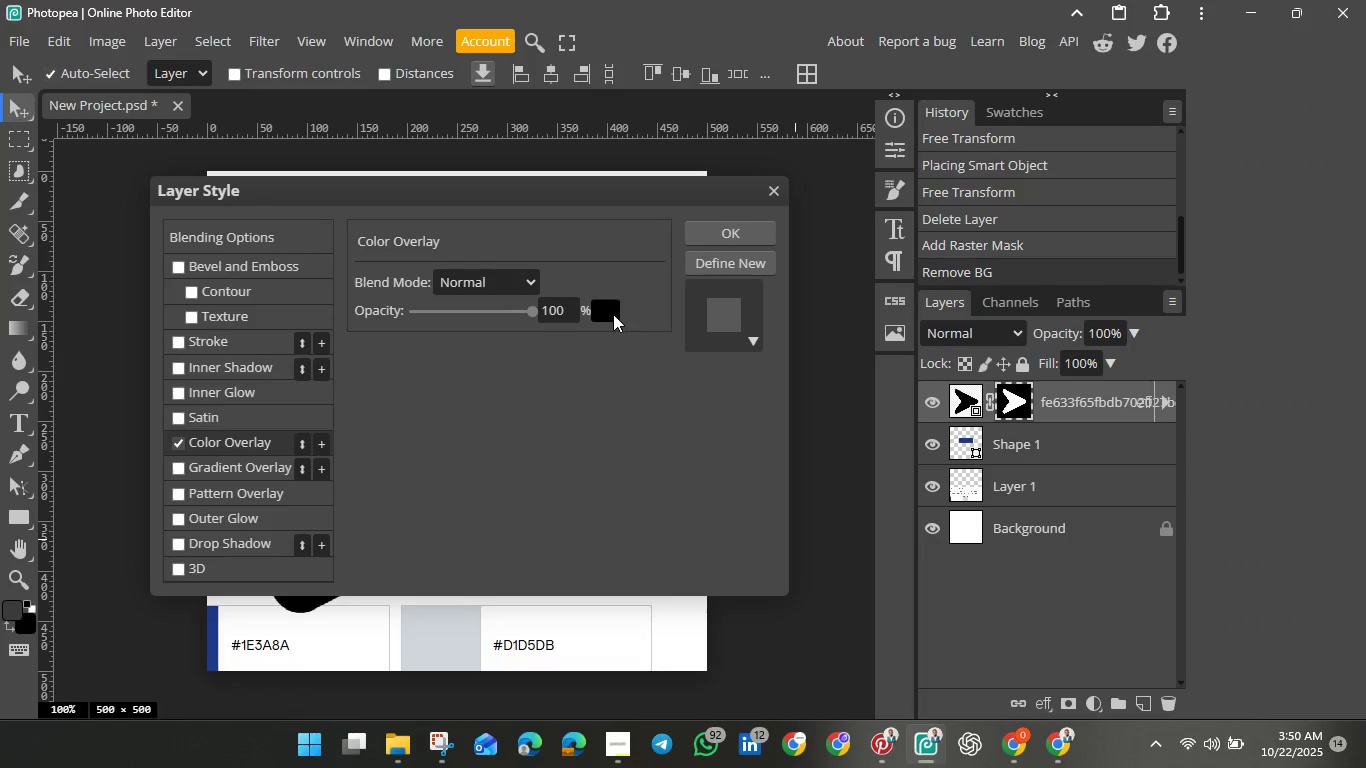 
left_click([611, 313])
 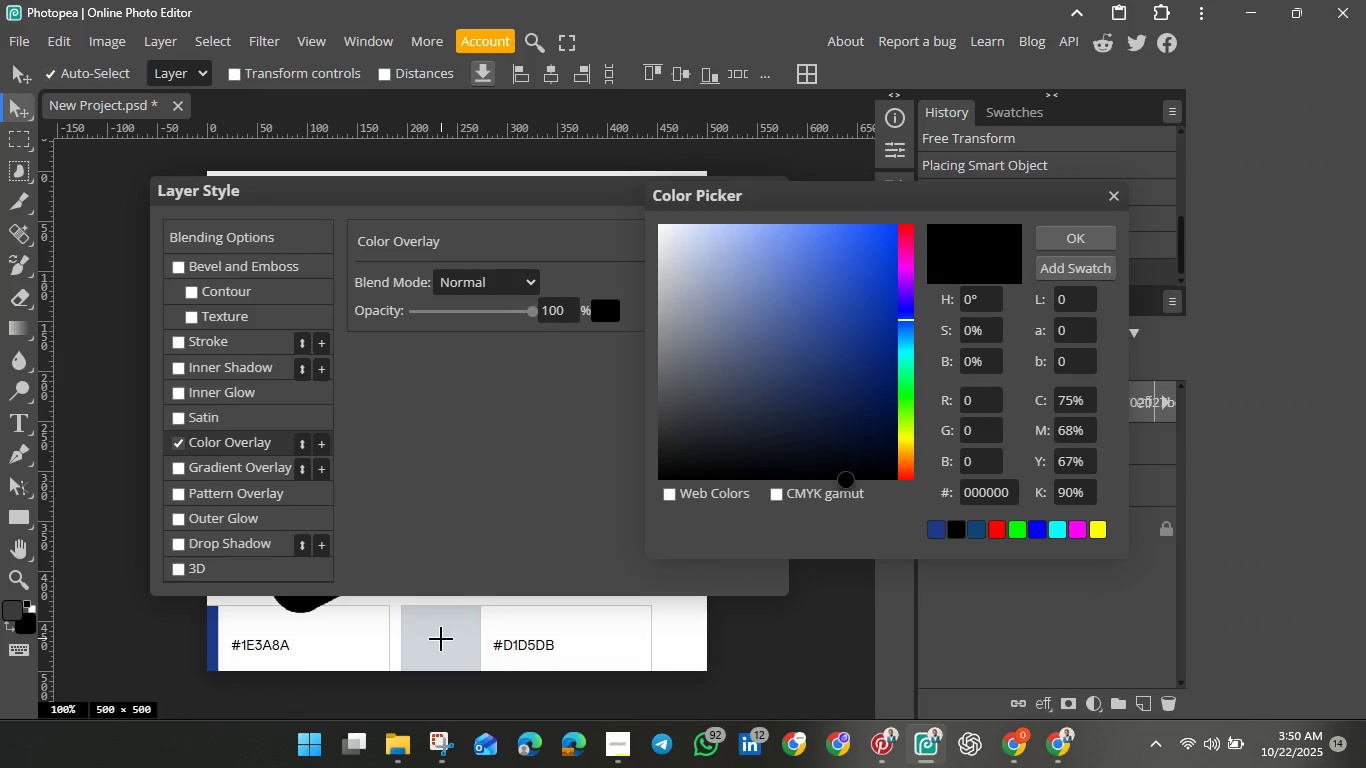 
left_click([441, 639])
 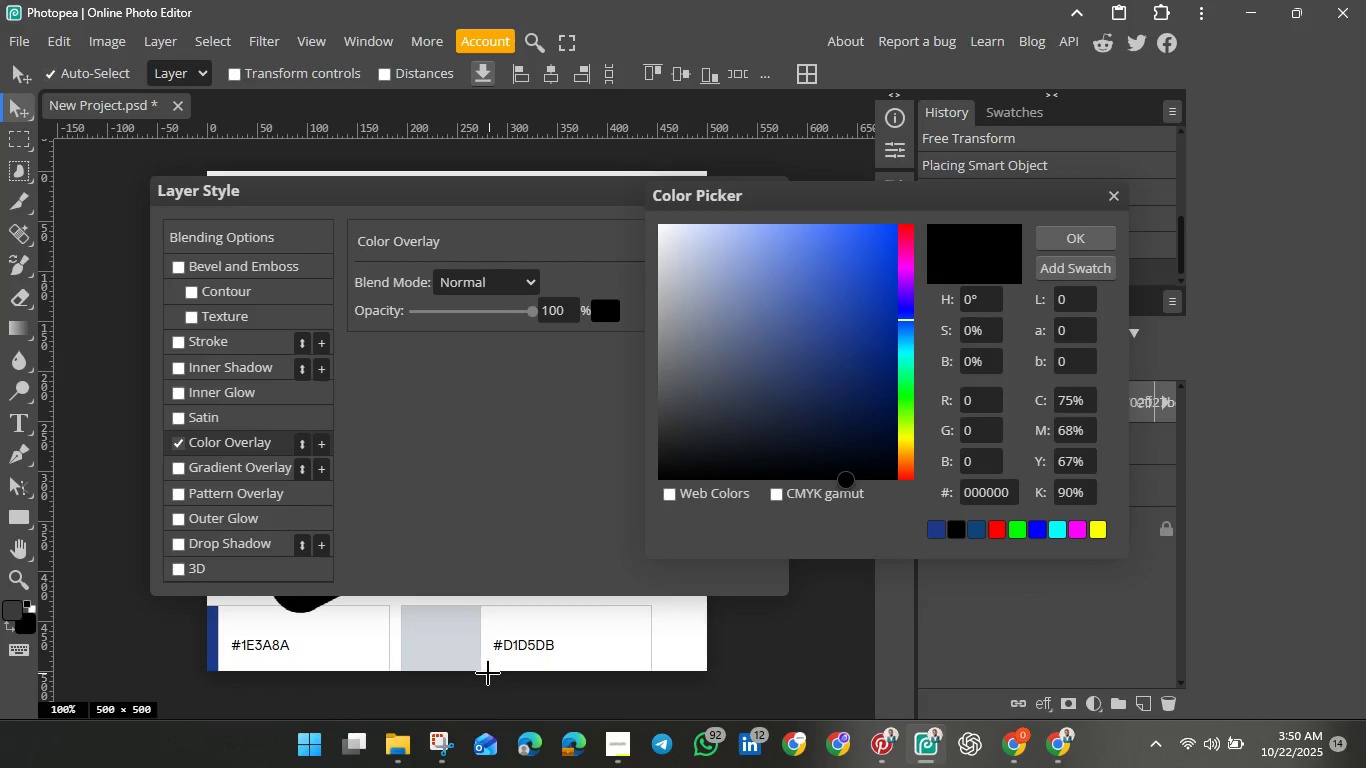 
wait(5.78)
 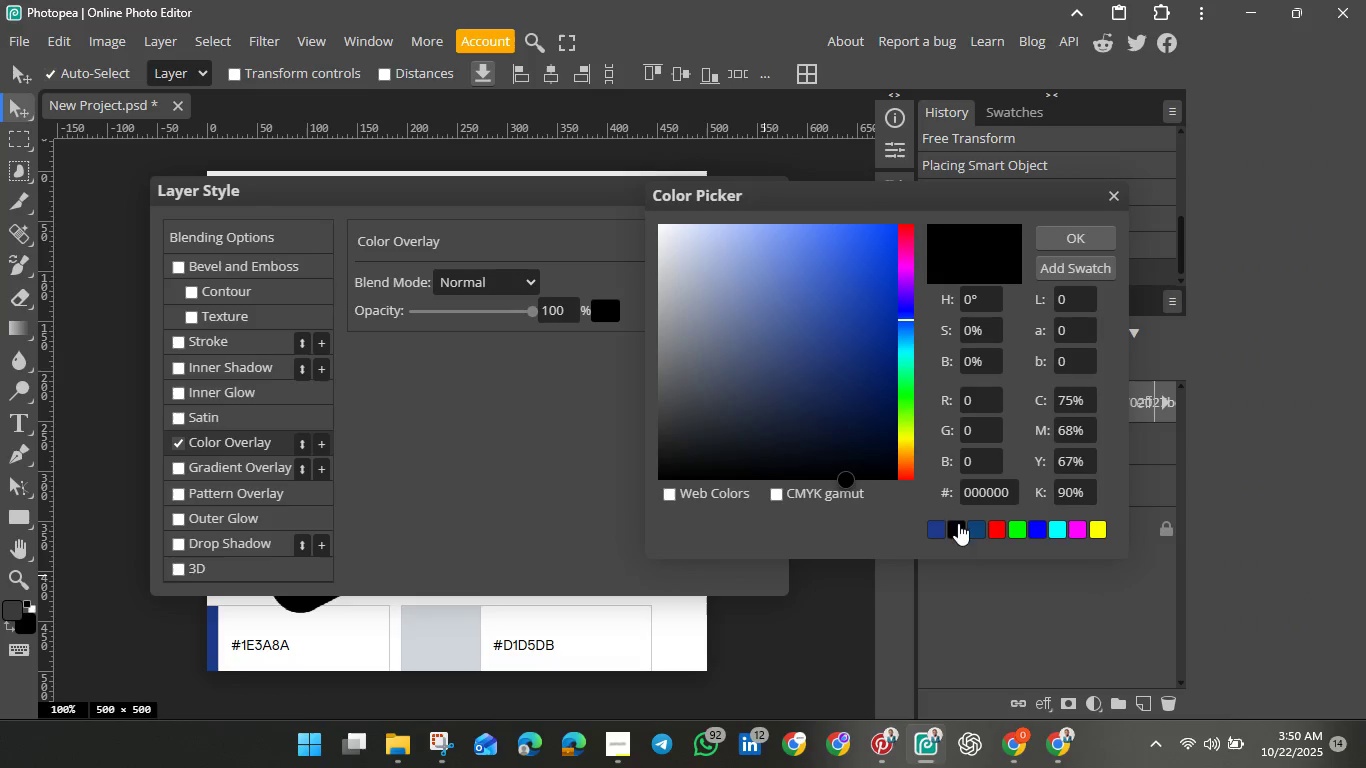 
left_click([442, 649])
 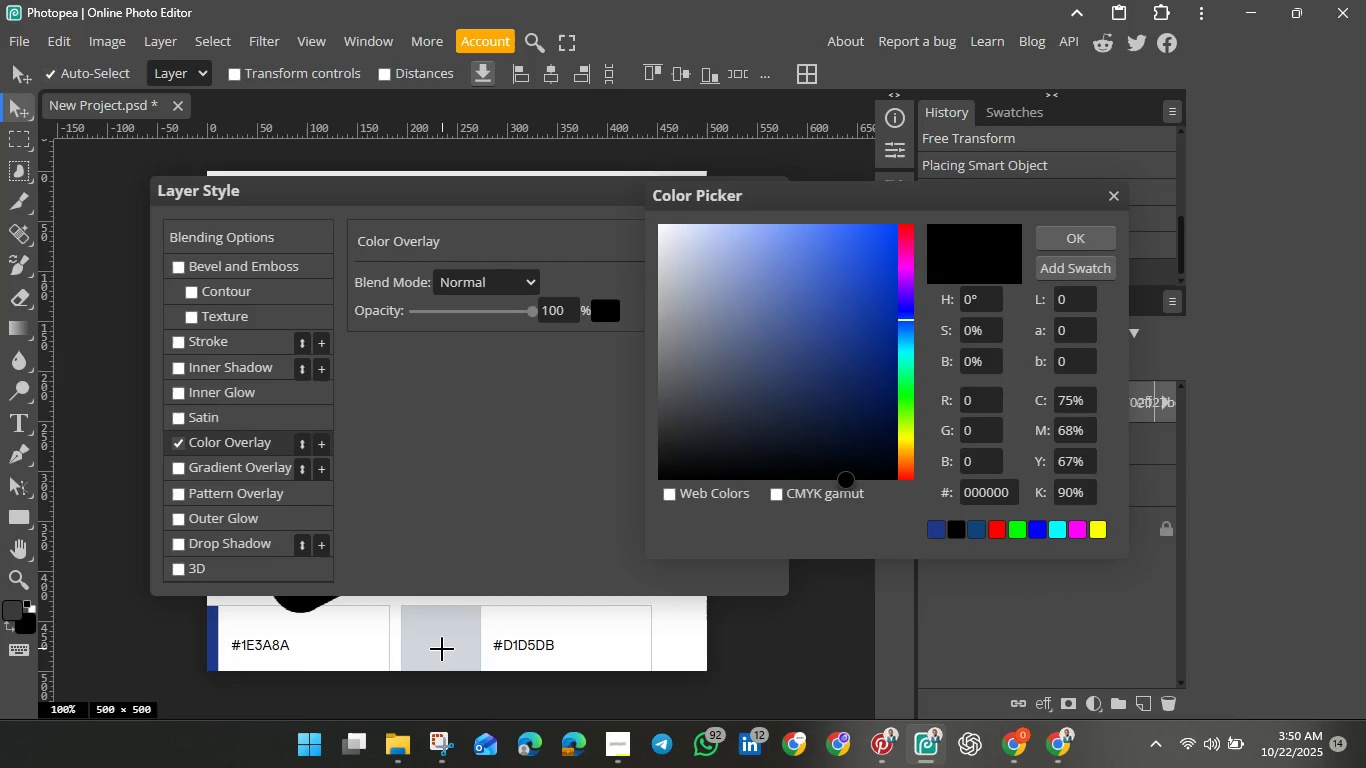 
left_click([442, 649])
 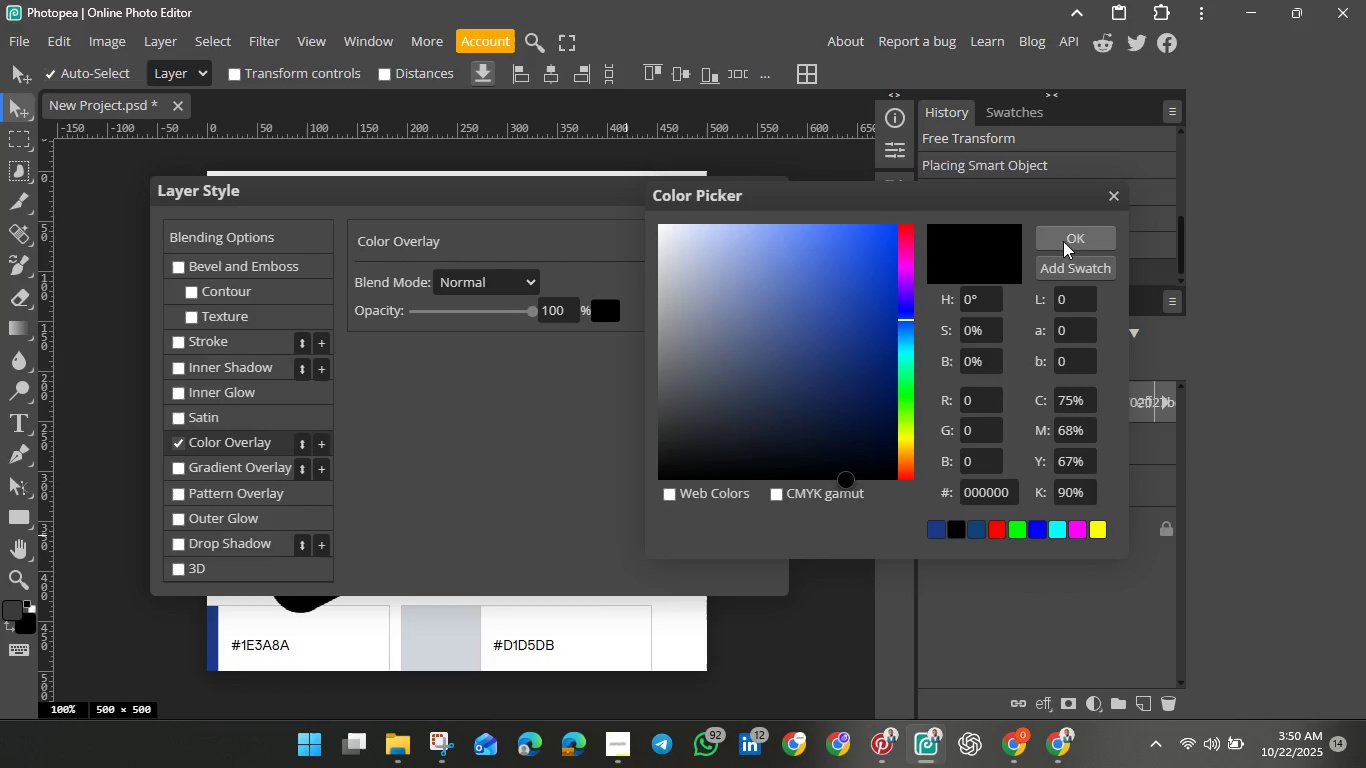 
left_click([1068, 236])
 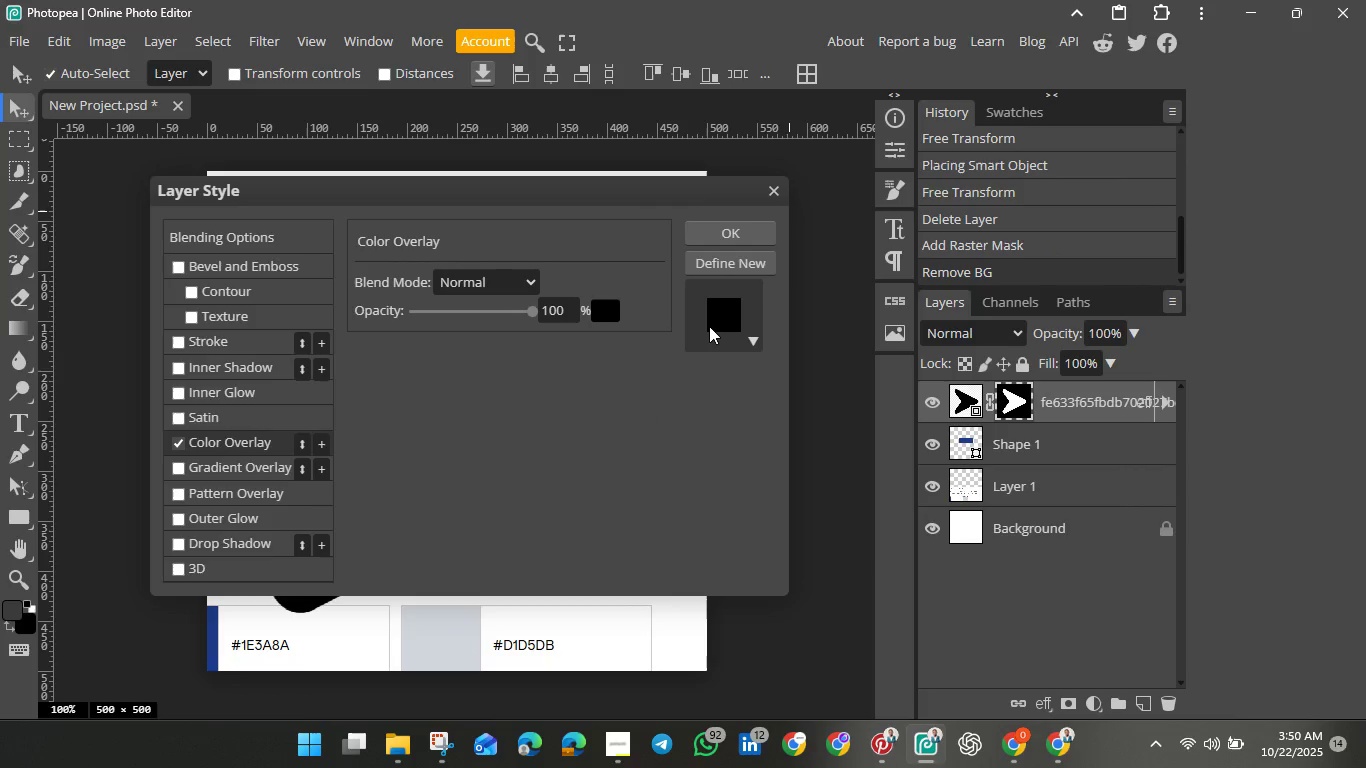 
left_click([710, 326])
 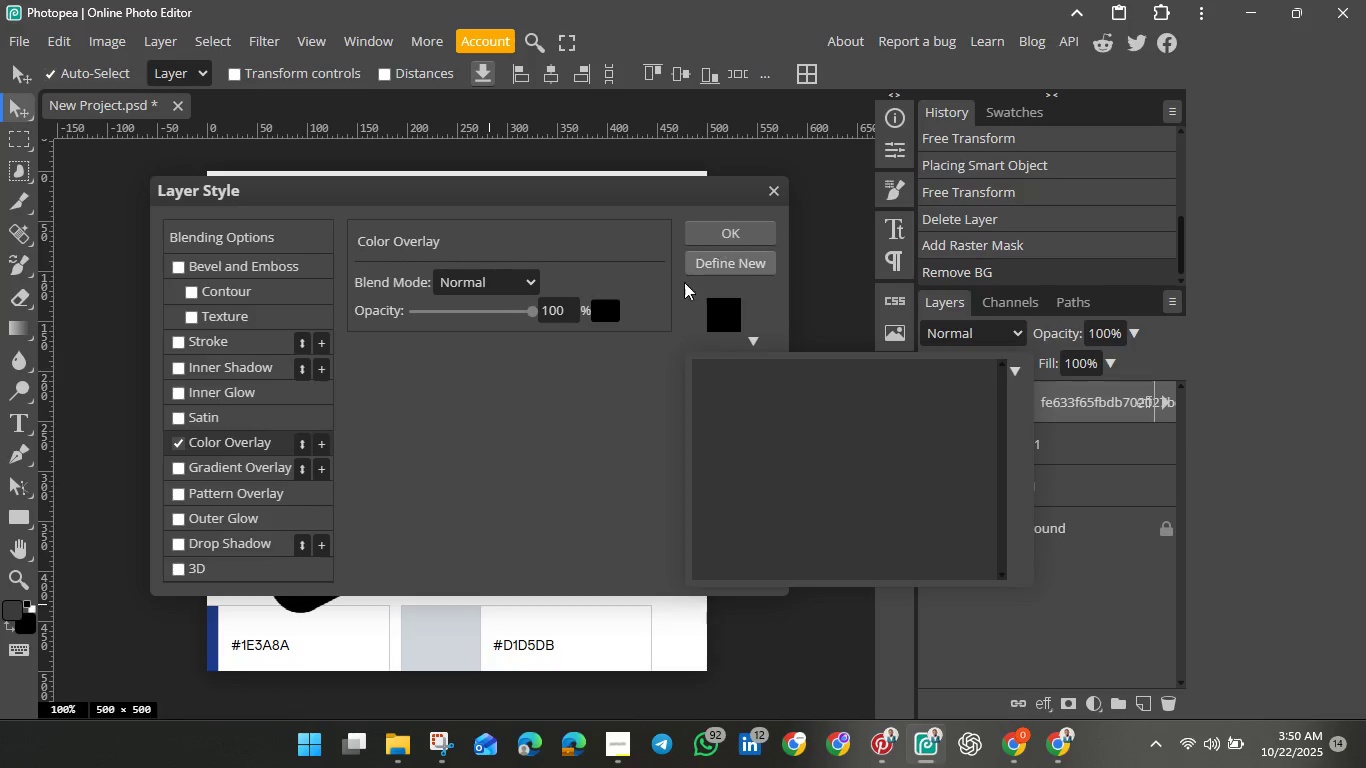 
left_click([595, 307])
 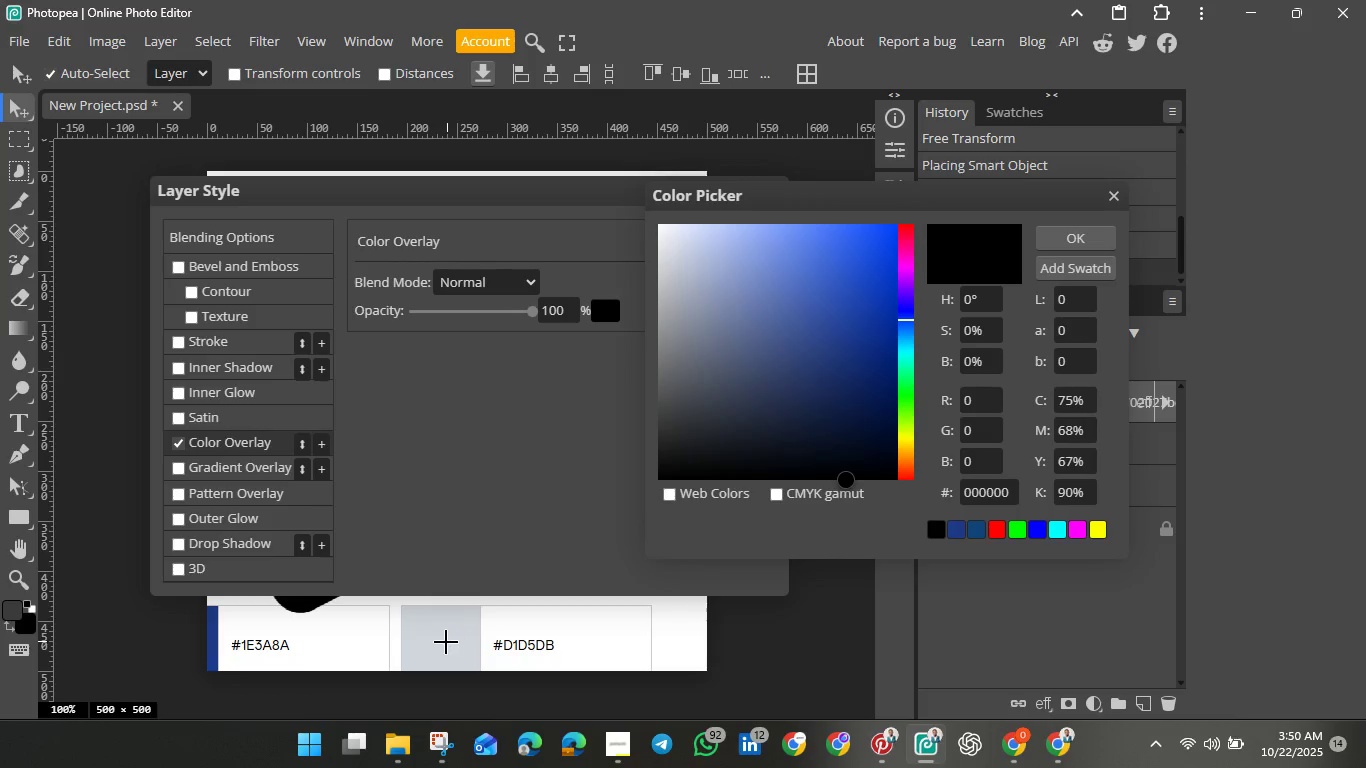 
left_click([446, 642])
 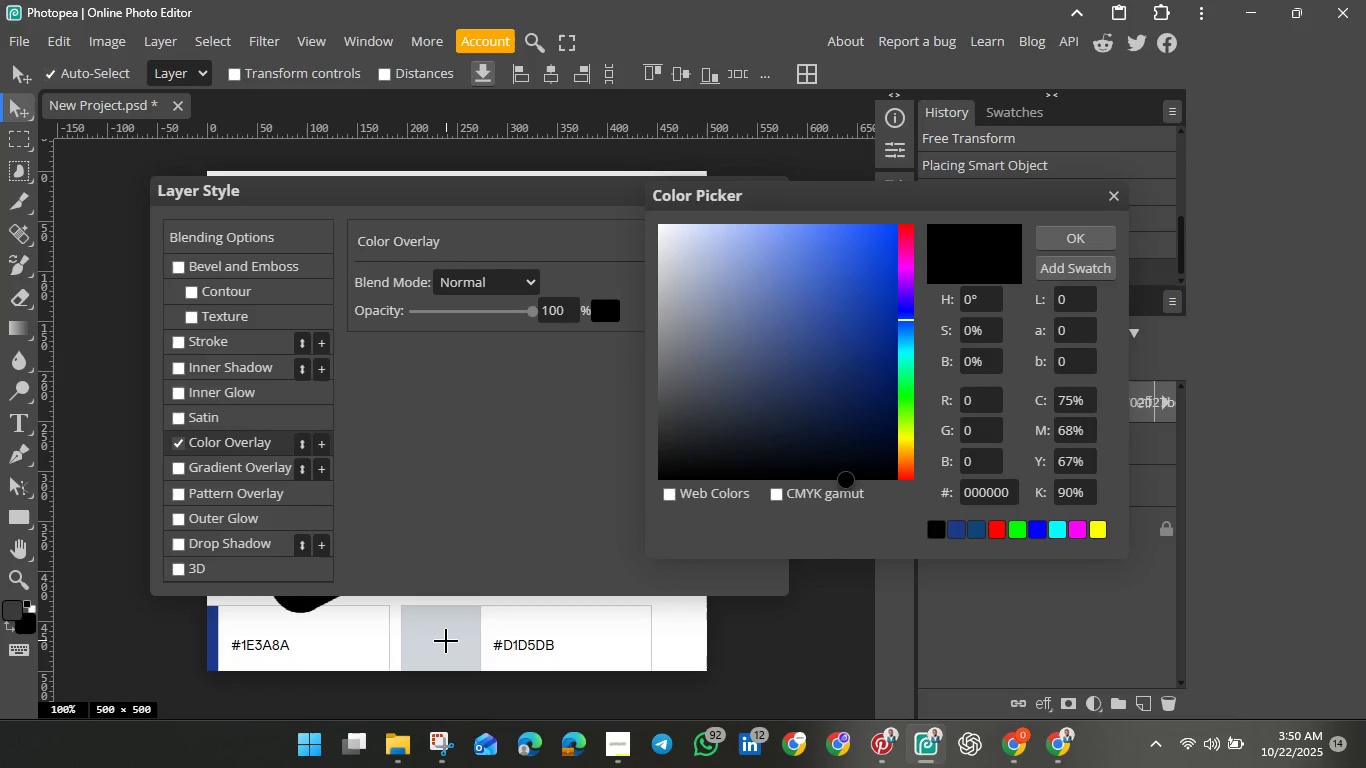 
left_click([446, 641])
 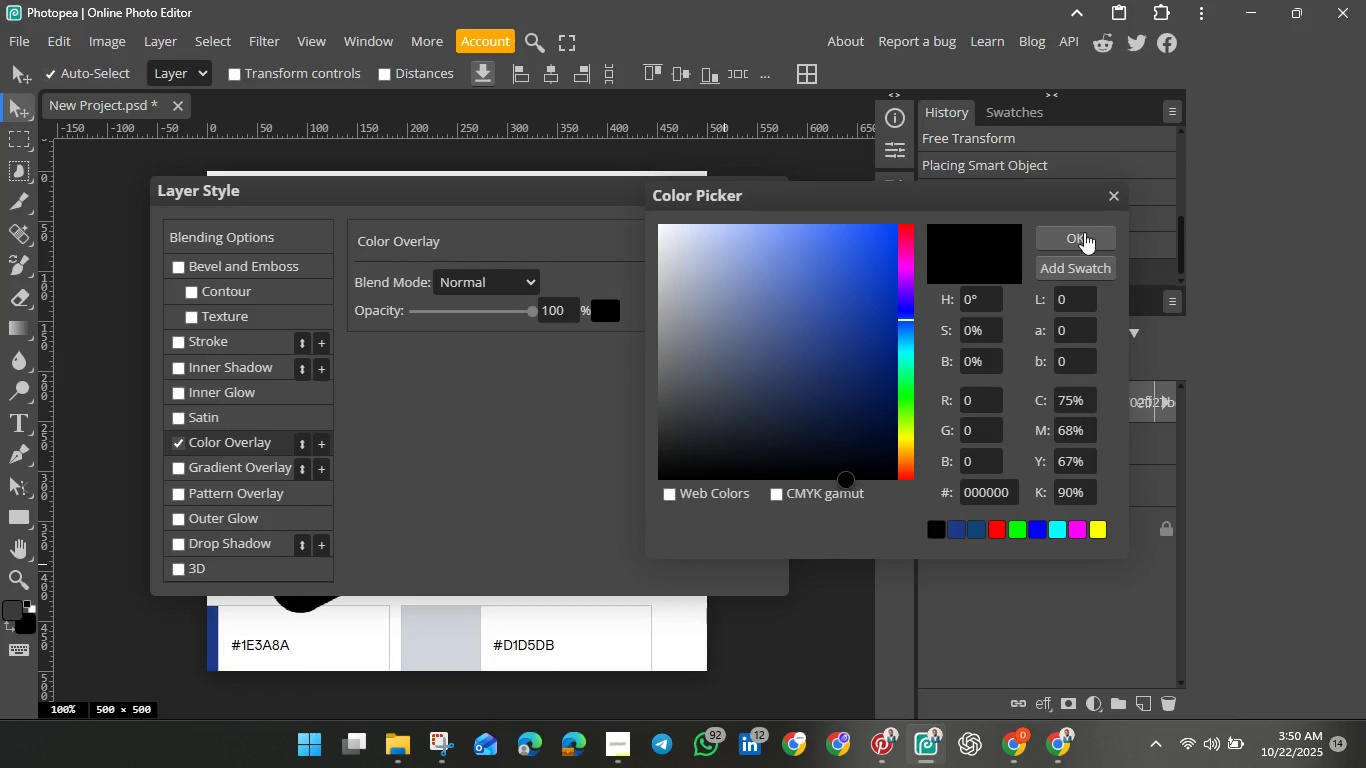 
left_click([1084, 232])
 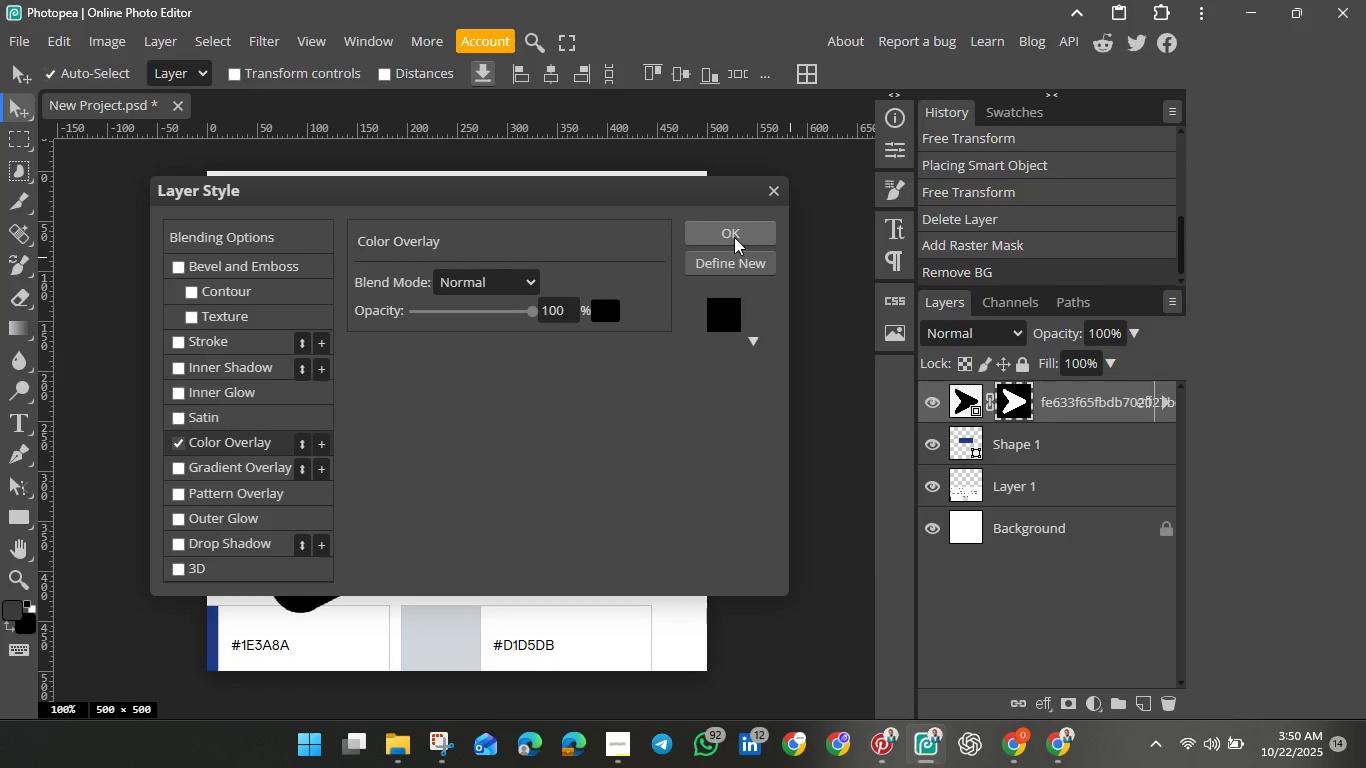 
left_click([732, 236])
 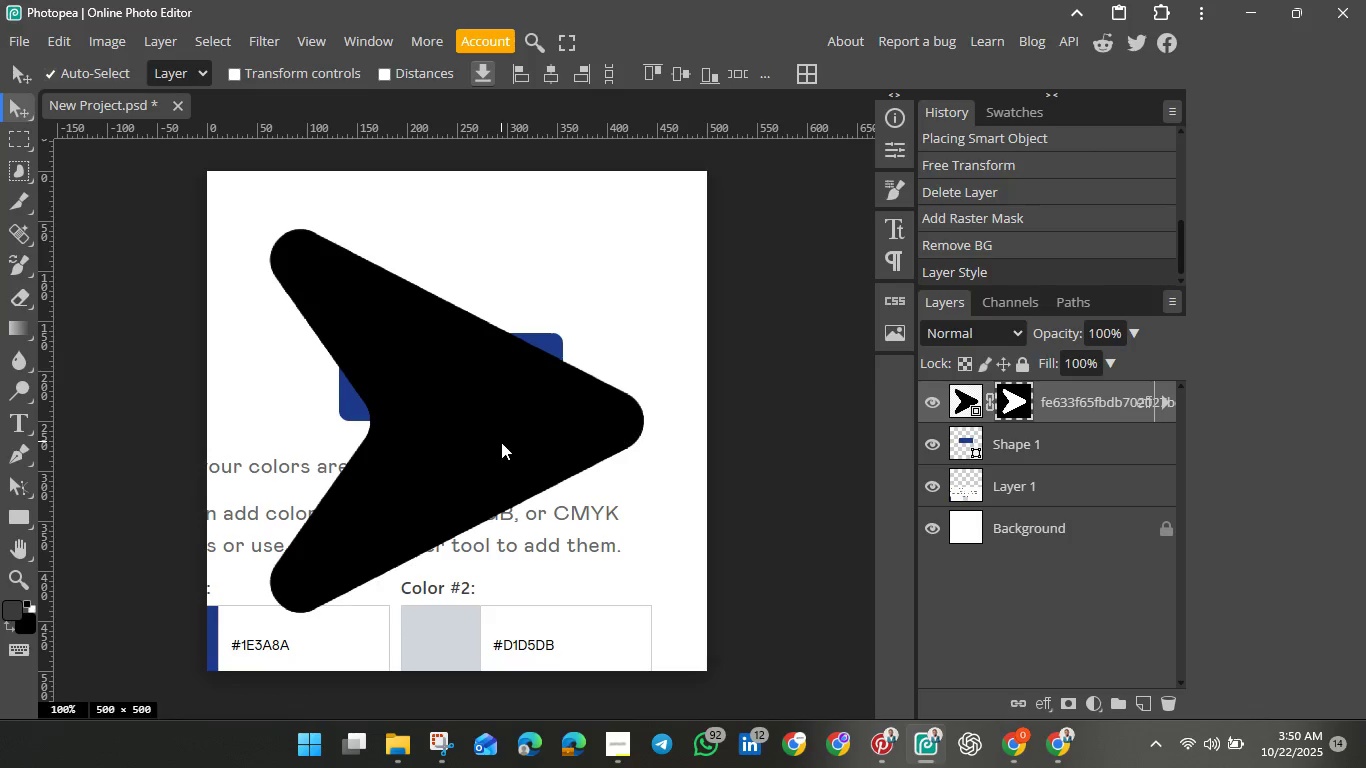 
left_click_drag(start_coordinate=[500, 442], to_coordinate=[444, 390])
 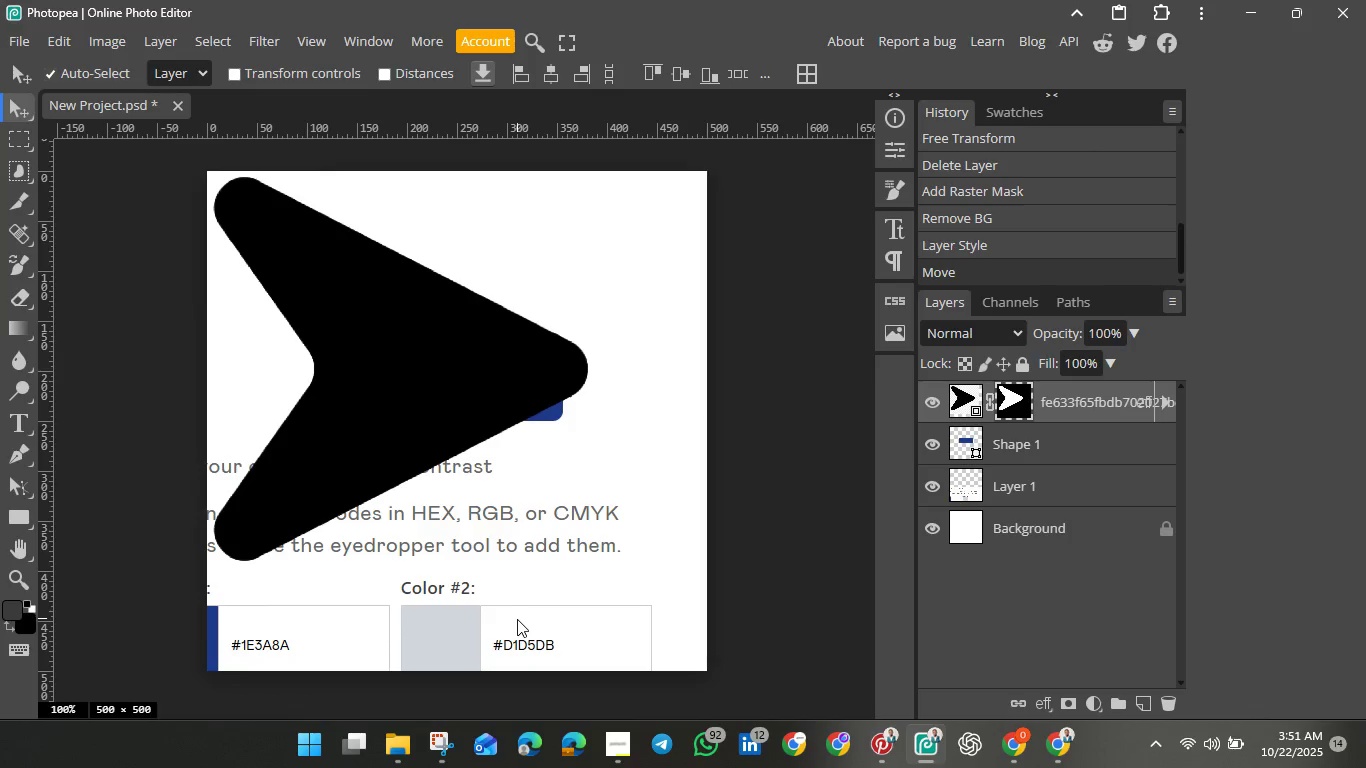 
left_click_drag(start_coordinate=[517, 619], to_coordinate=[346, 510])
 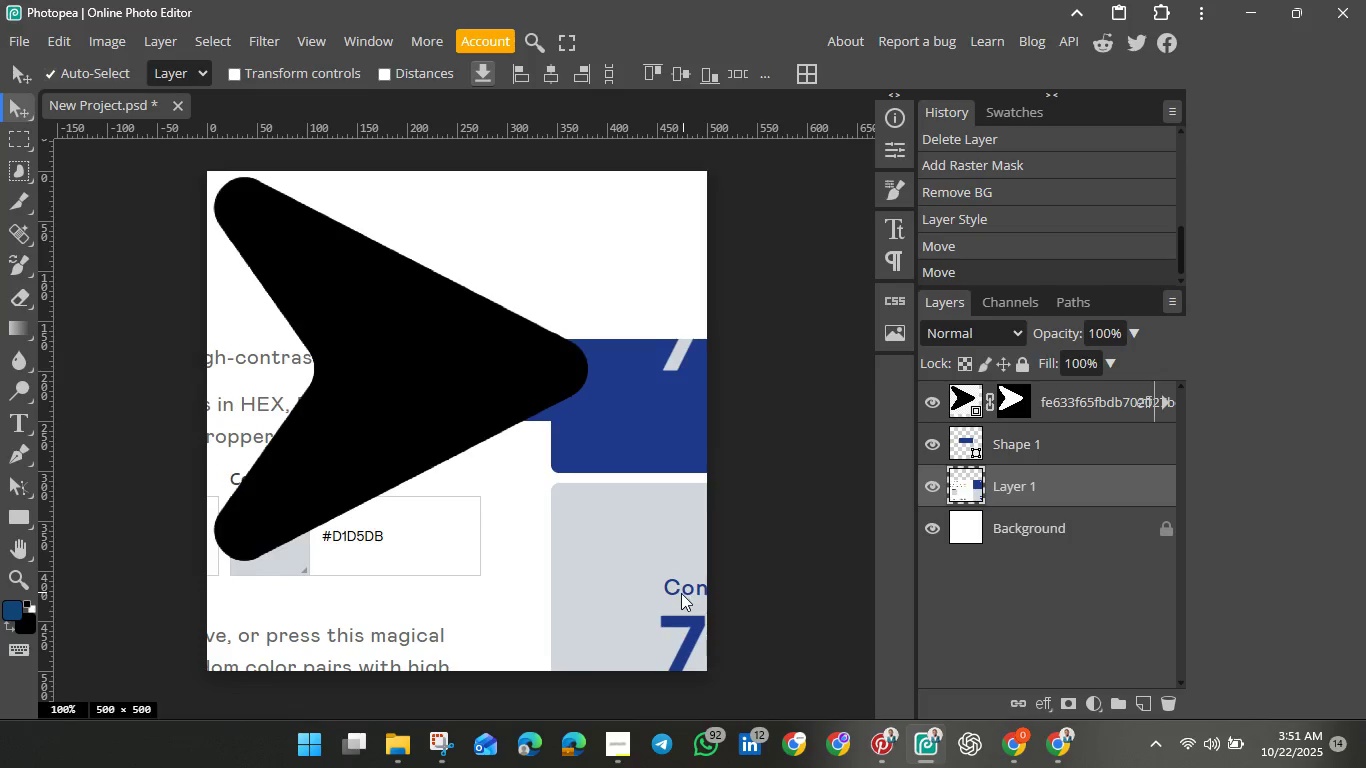 
left_click_drag(start_coordinate=[678, 593], to_coordinate=[399, 605])
 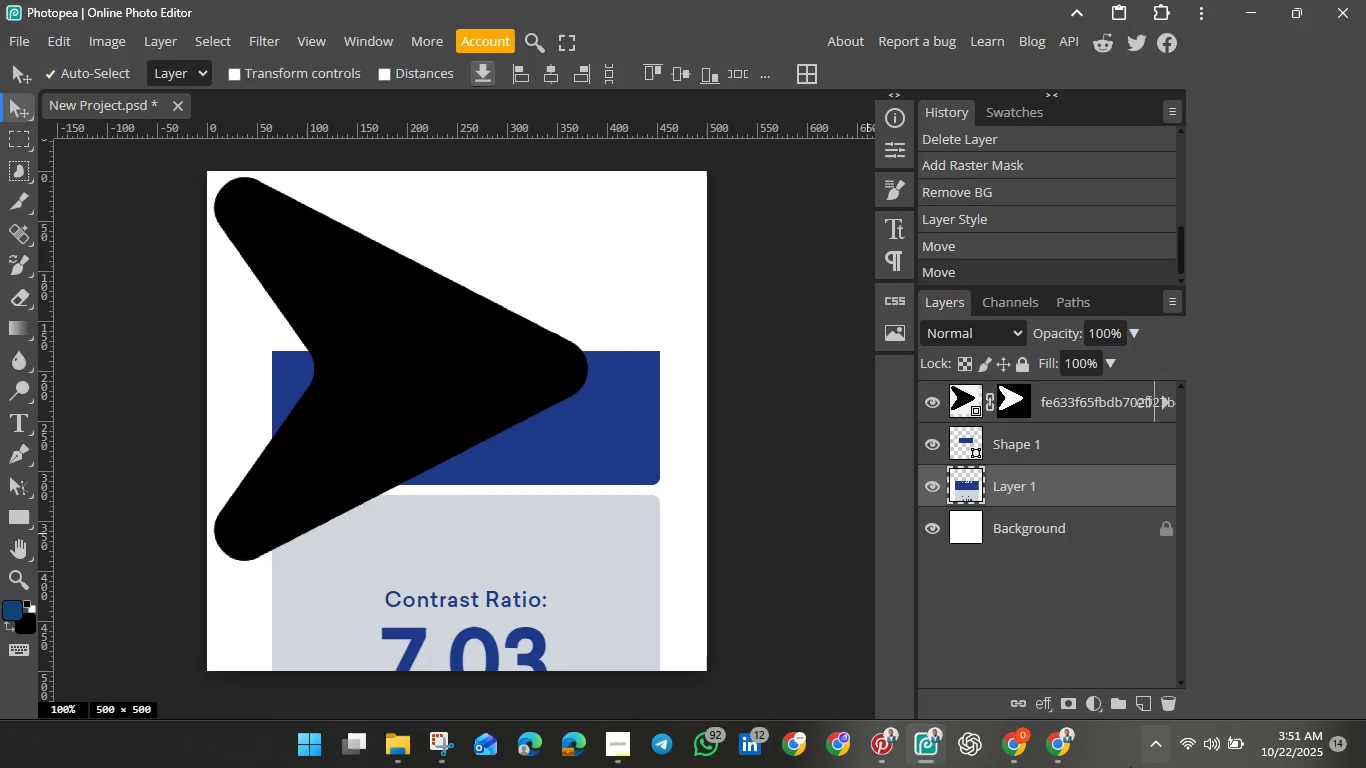 
mouse_move([1043, 708])
 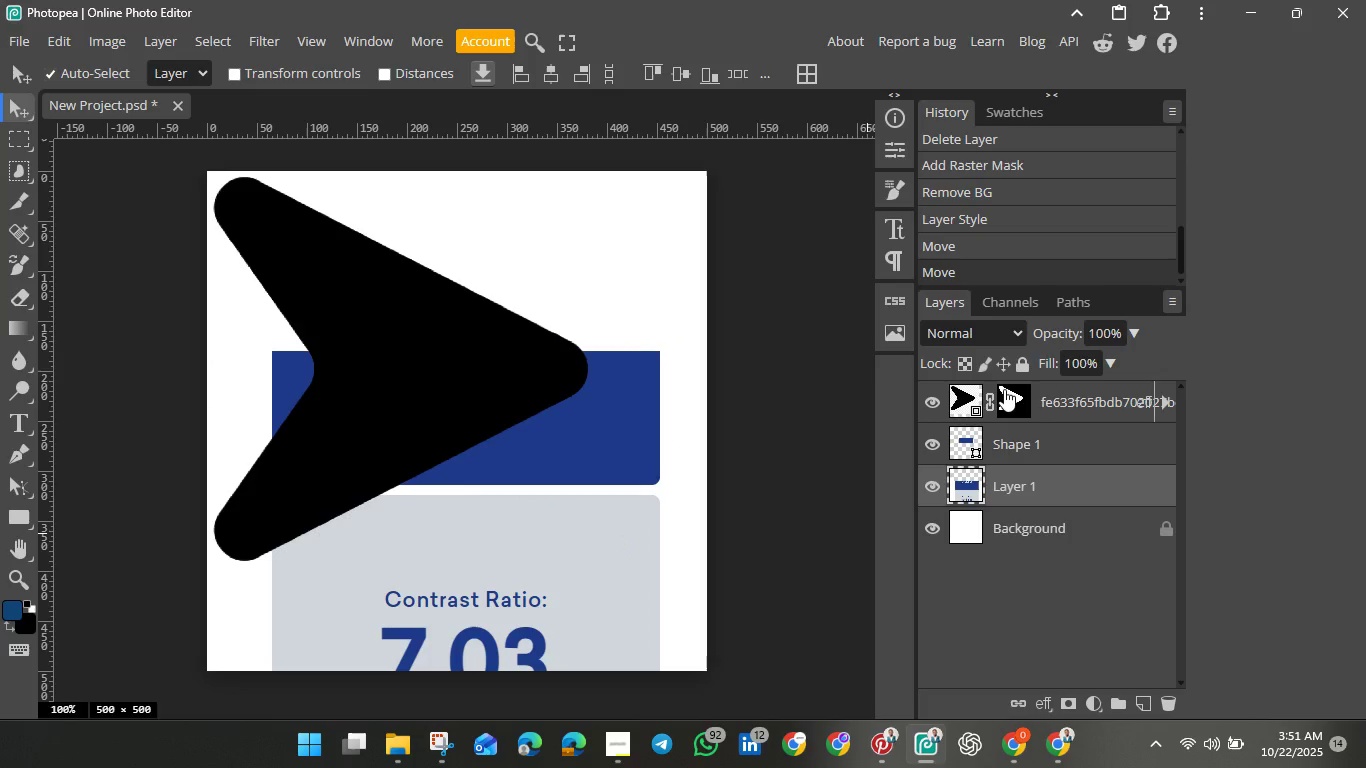 
left_click([1004, 389])
 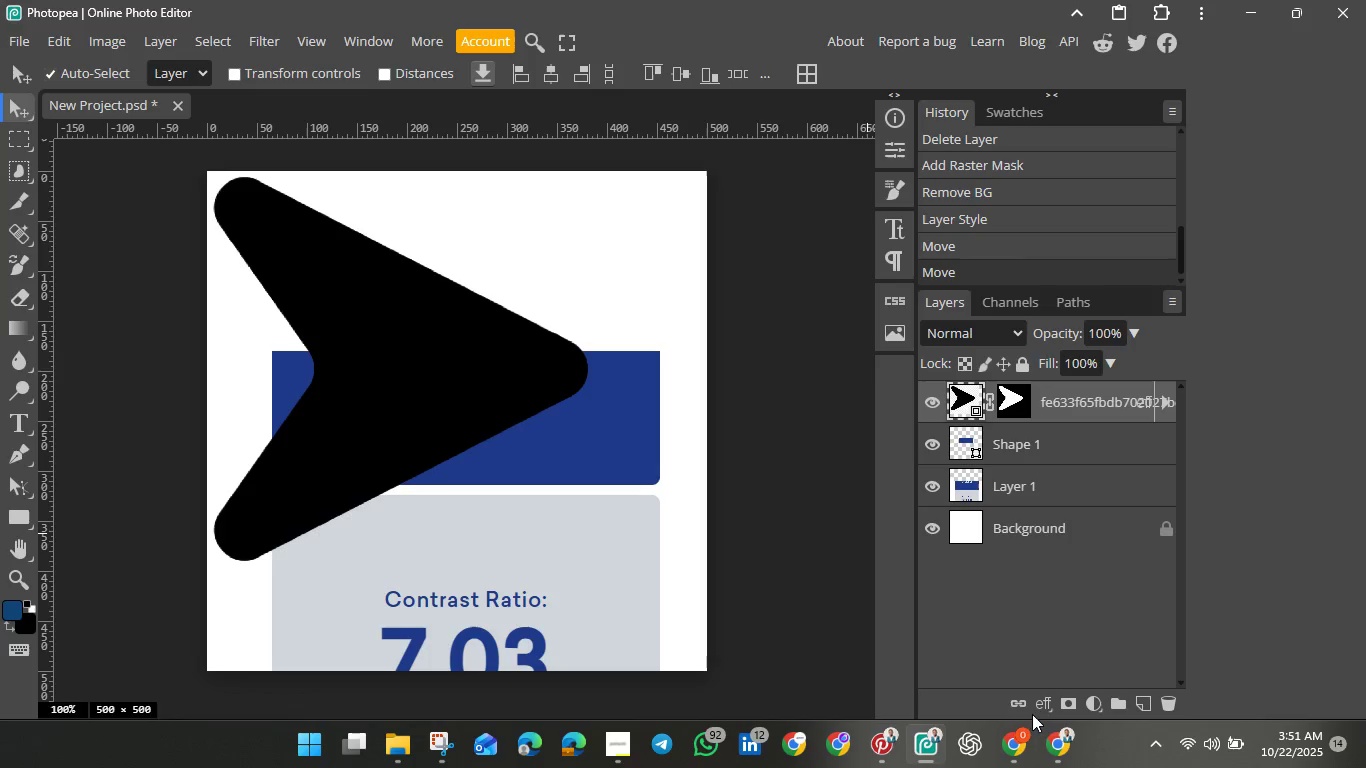 
left_click([1040, 703])
 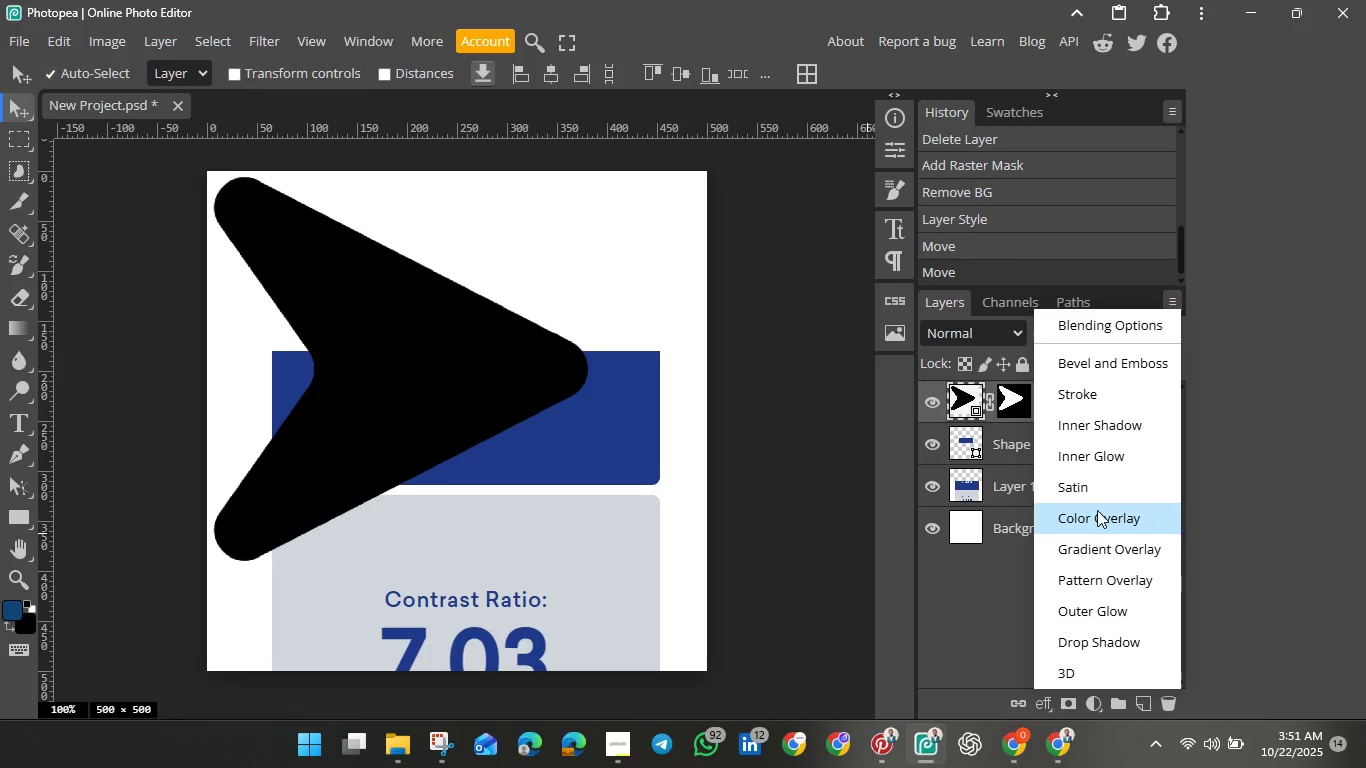 
left_click([1097, 510])
 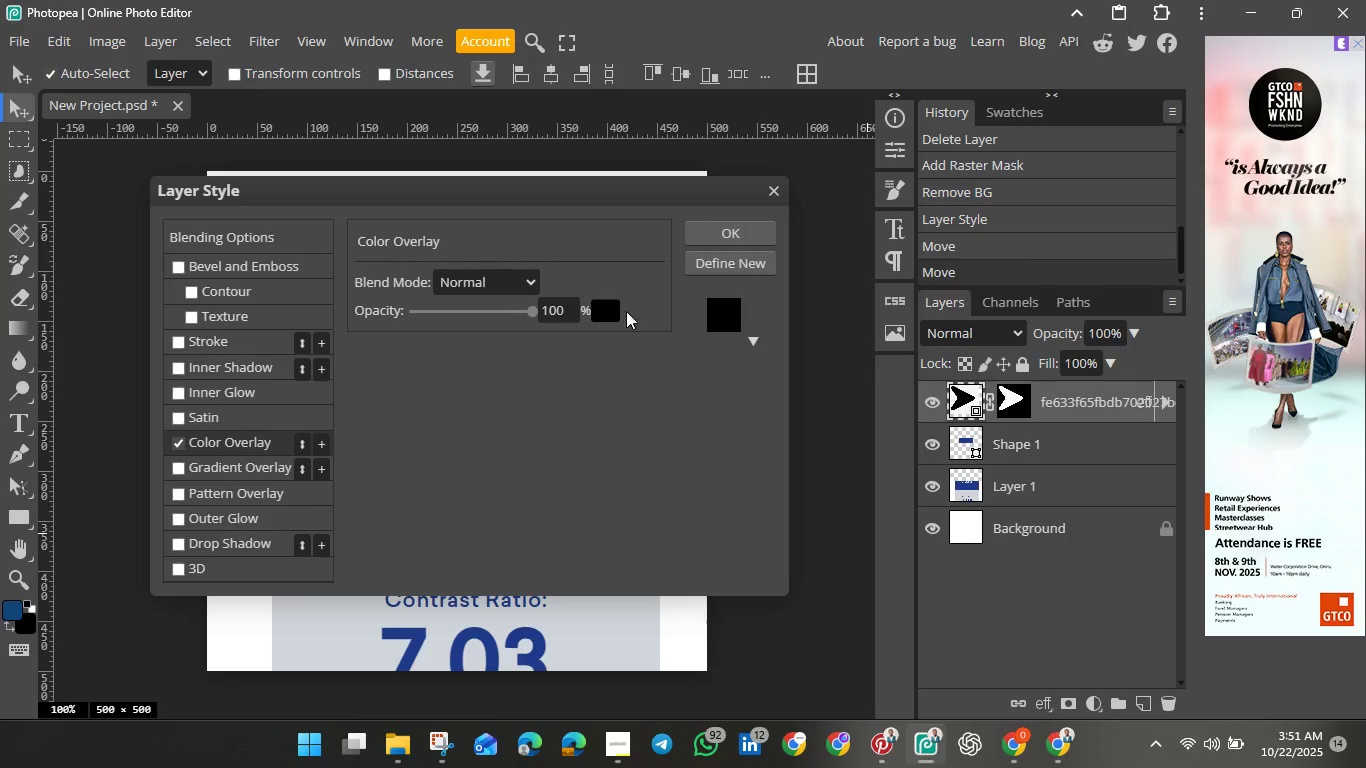 
left_click([608, 312])
 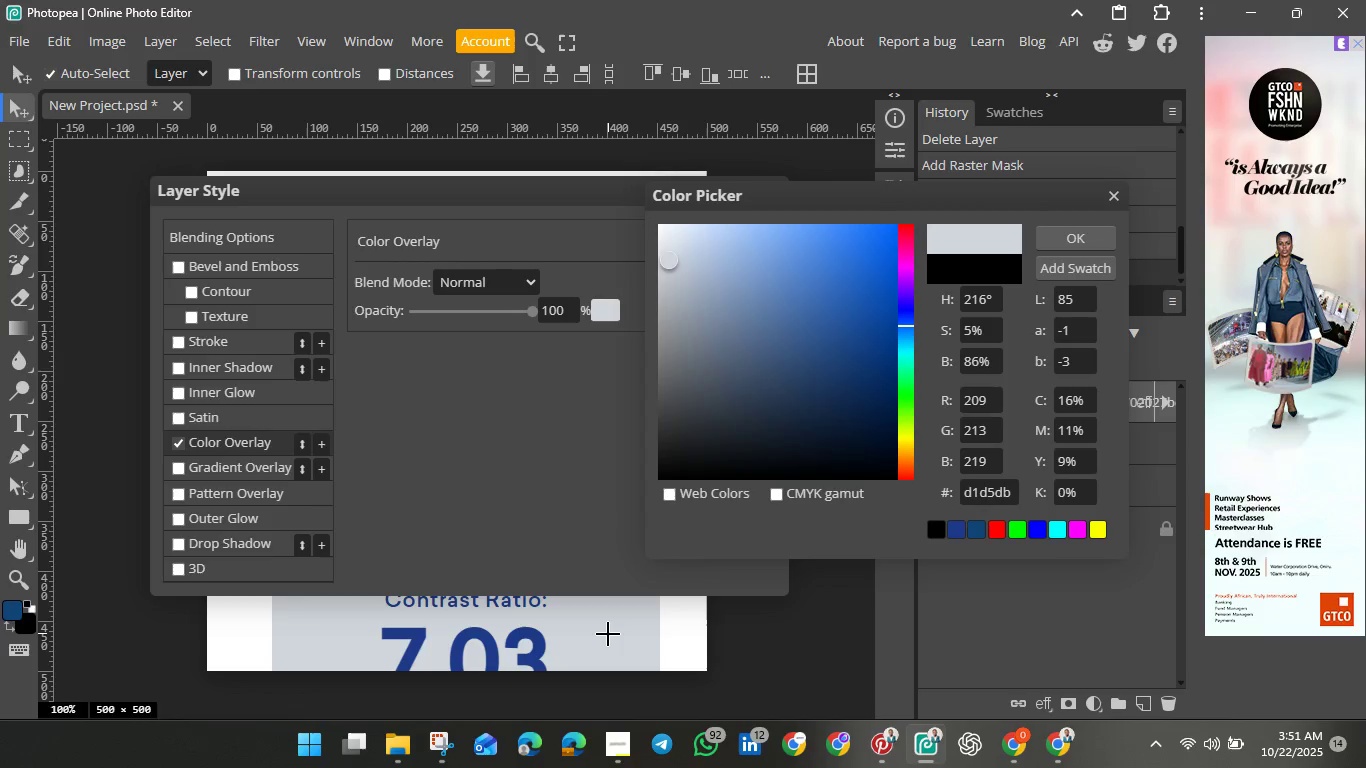 
left_click([608, 634])
 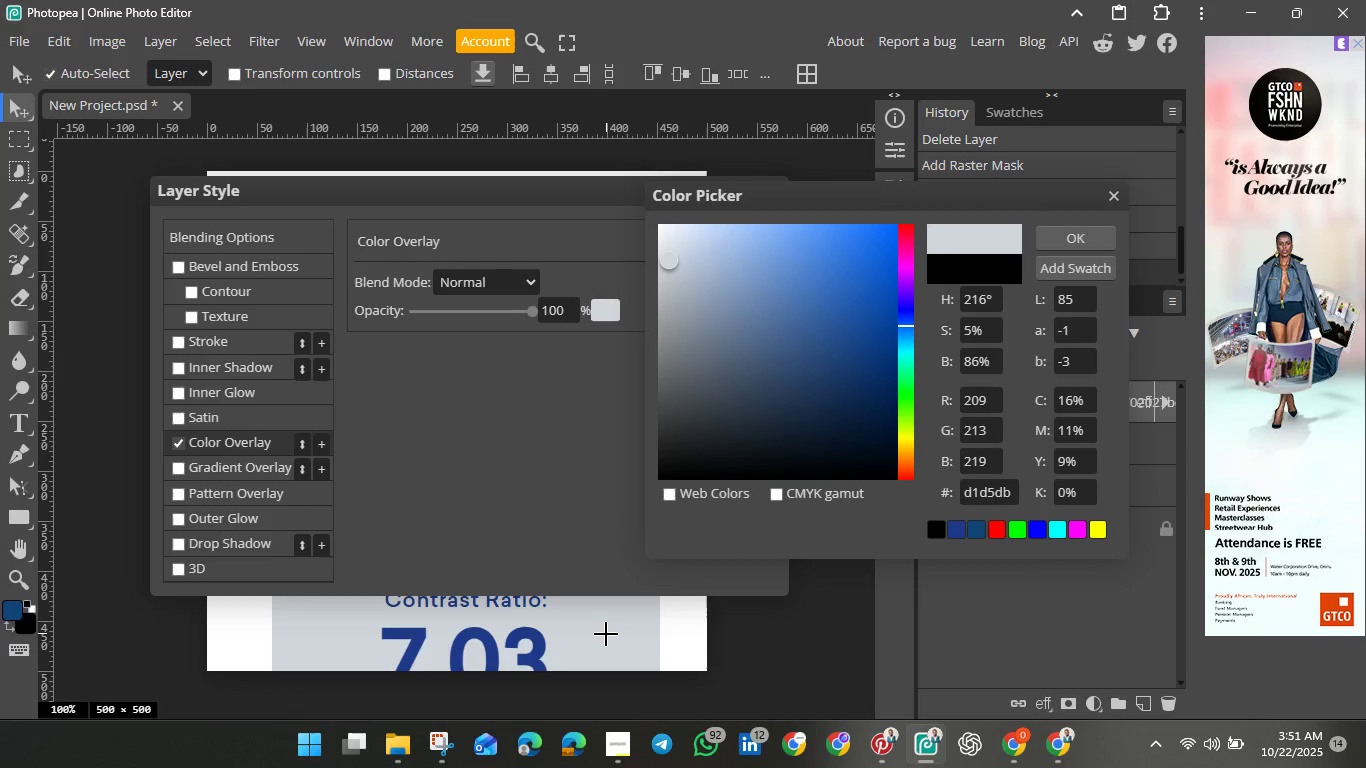 
left_click([606, 634])
 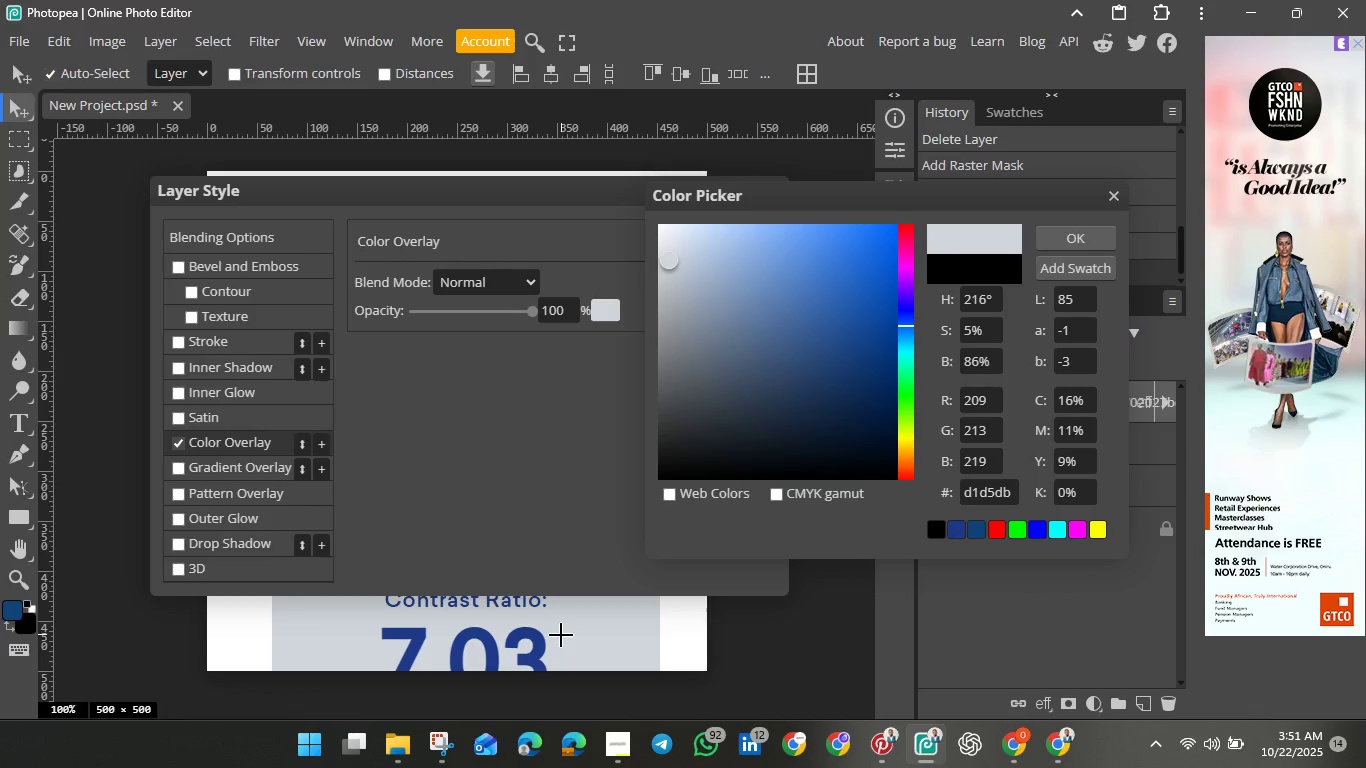 
left_click([561, 635])
 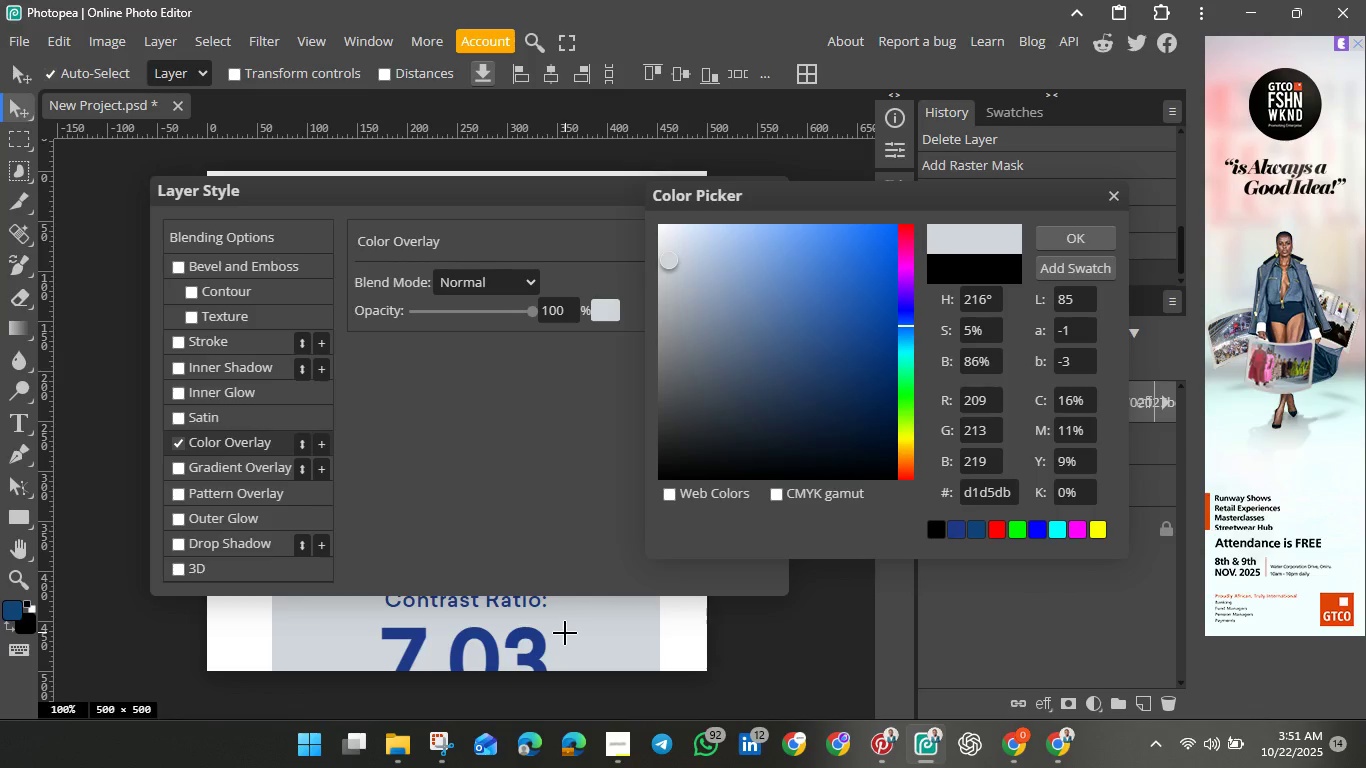 
left_click([565, 633])
 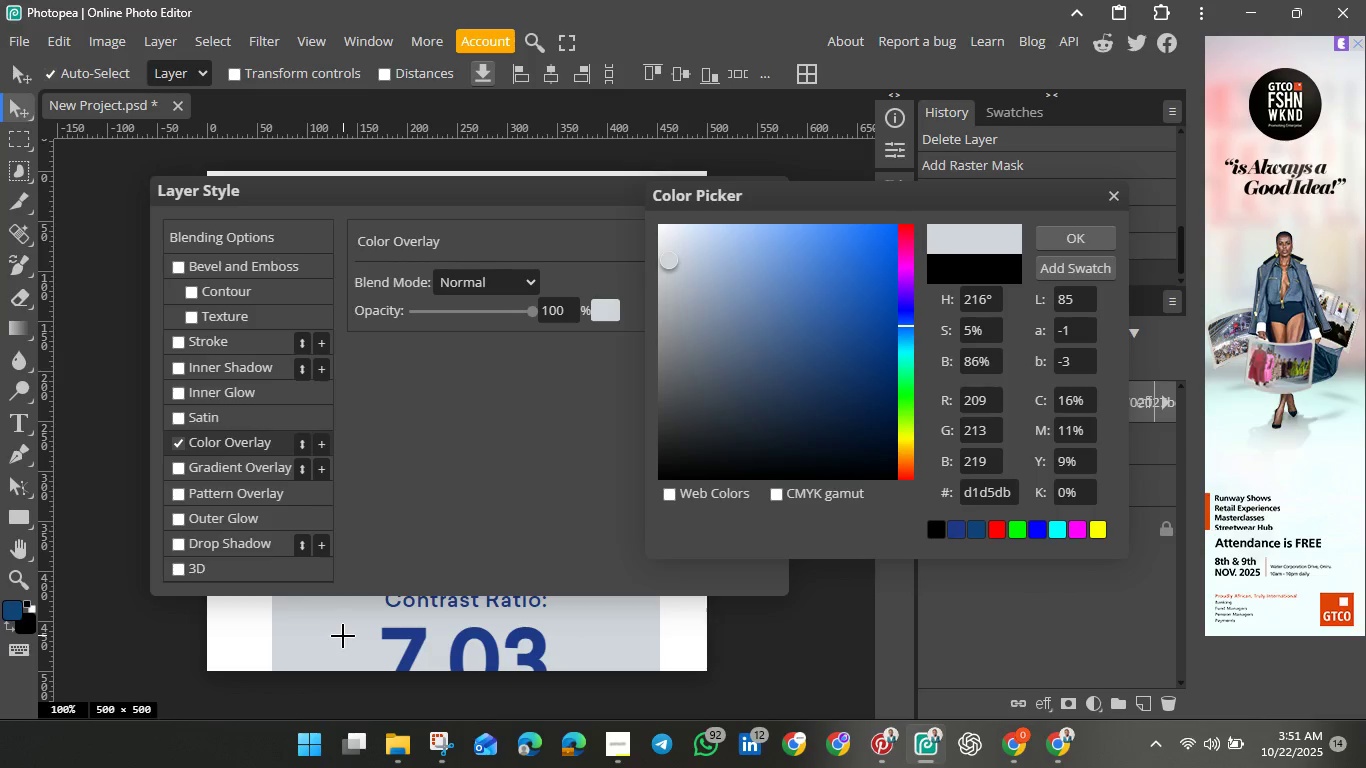 
left_click([343, 636])
 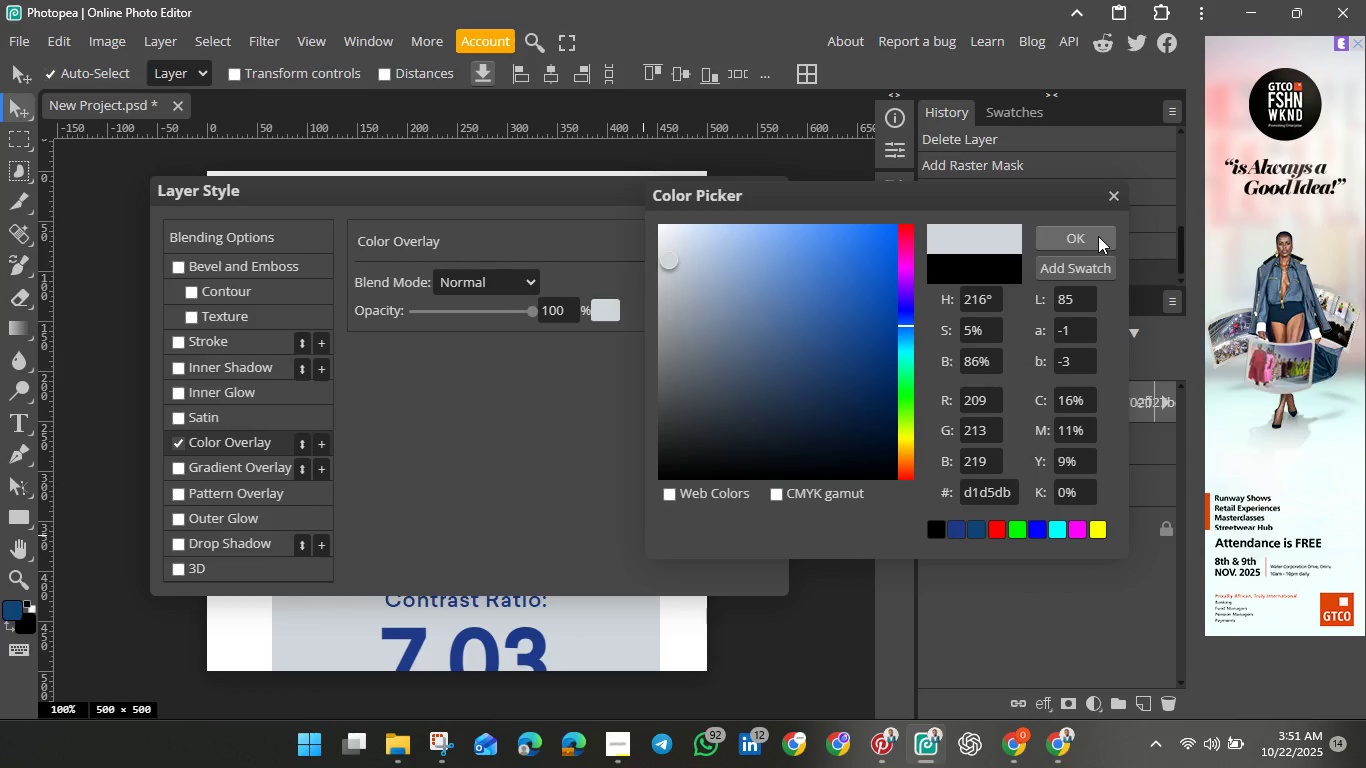 
wait(5.86)
 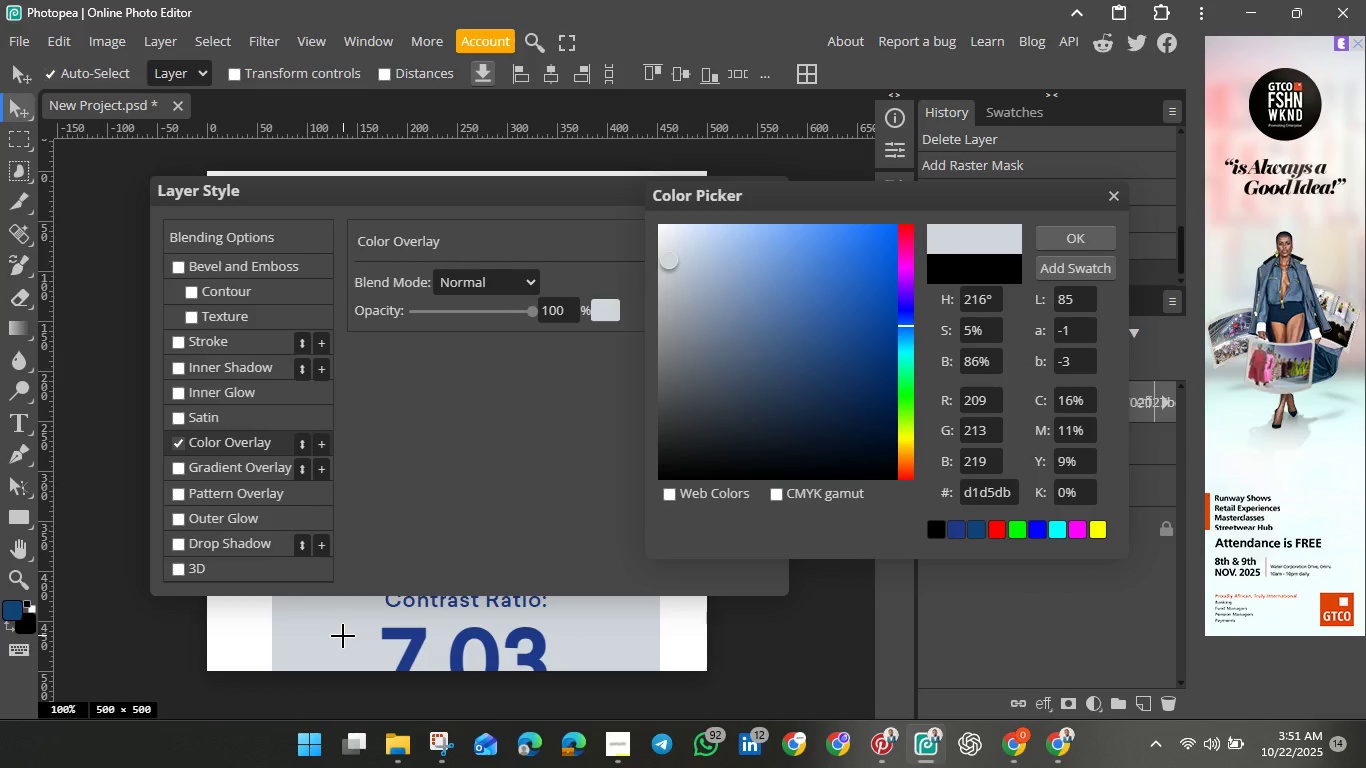 
left_click([1086, 240])
 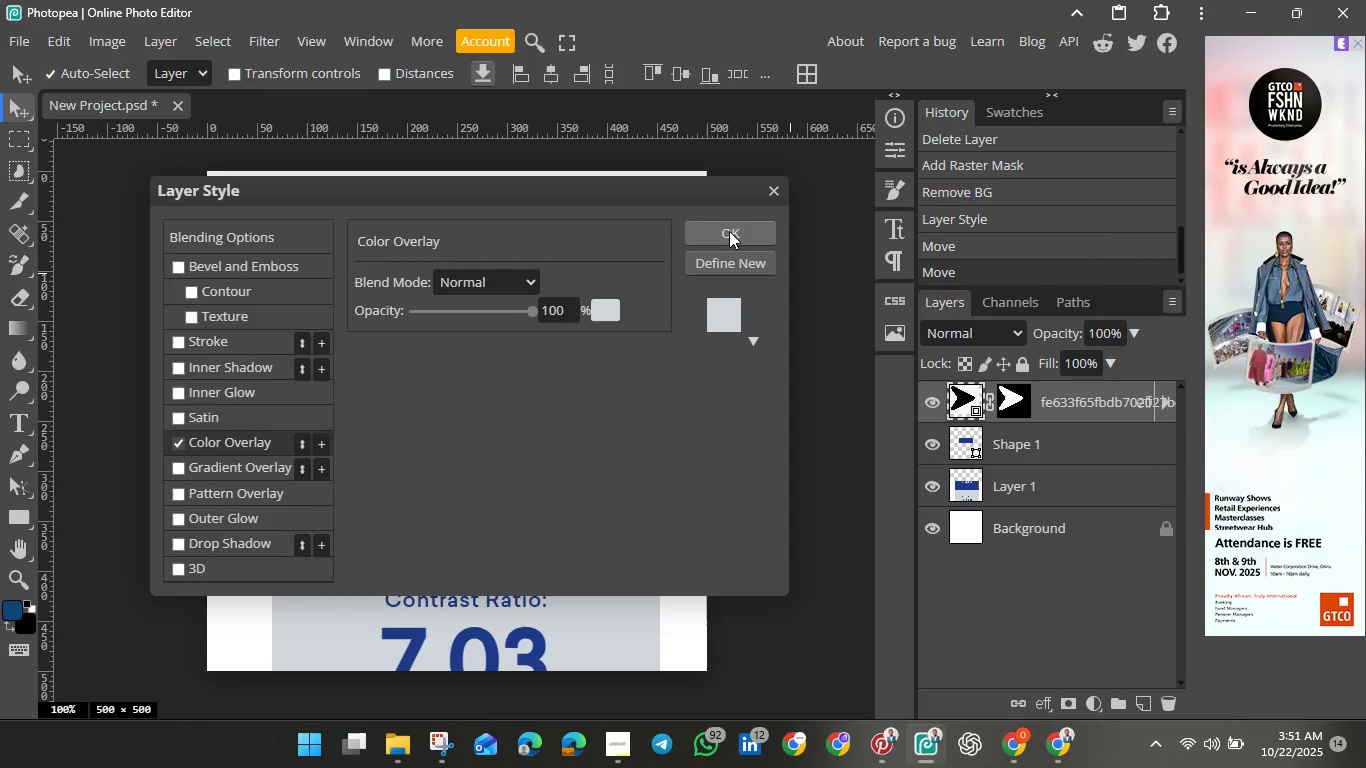 
left_click([729, 231])
 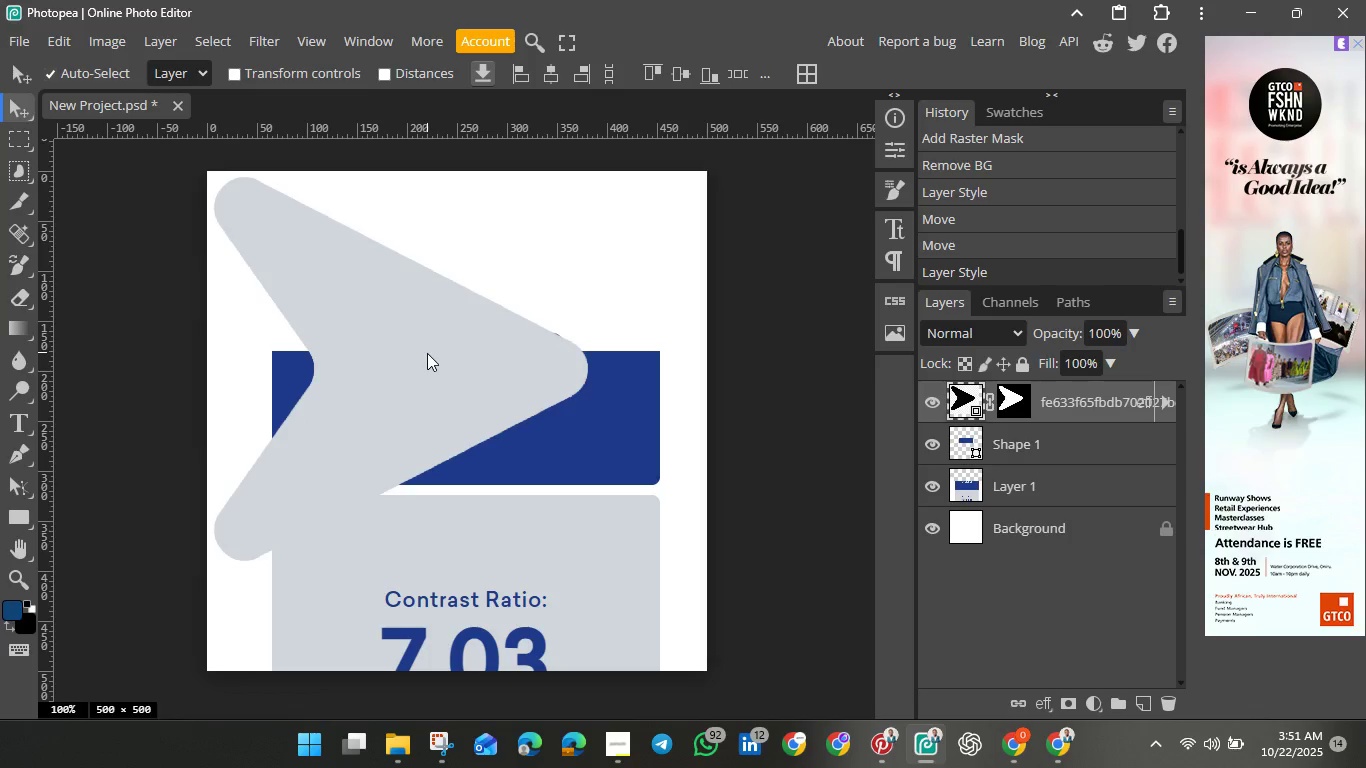 
key(Control+T)
 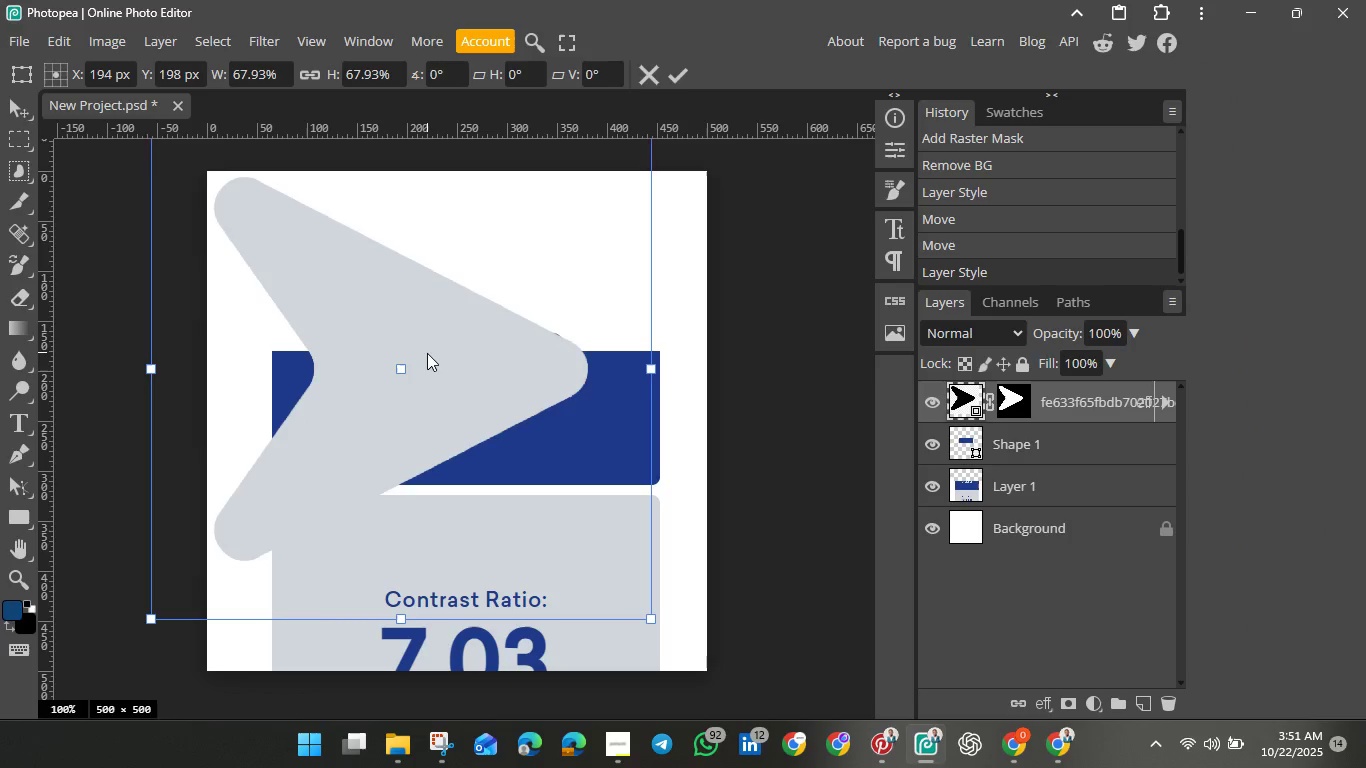 
hold_key(key=ShiftLeft, duration=1.51)
 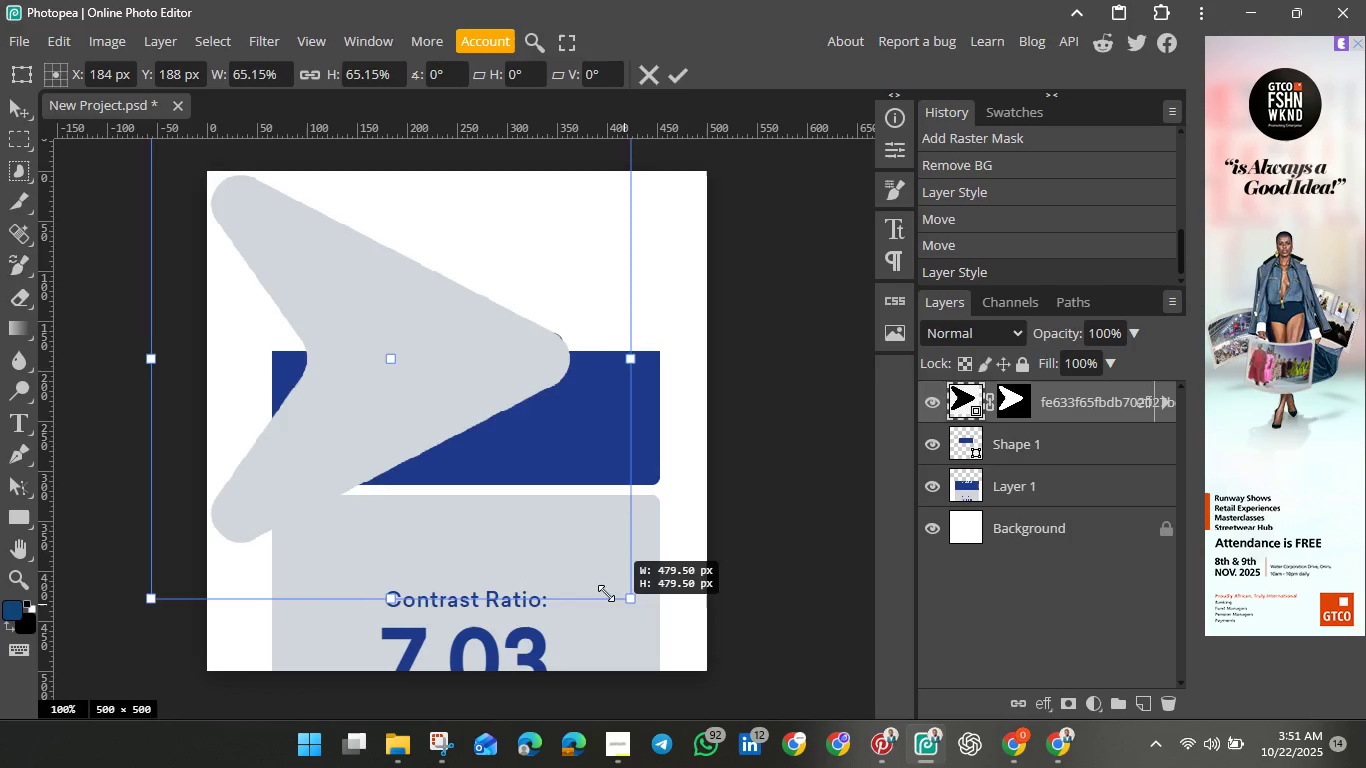 
hold_key(key=ShiftLeft, duration=1.53)
left_click_drag(start_coordinate=[649, 620], to_coordinate=[431, 377])
 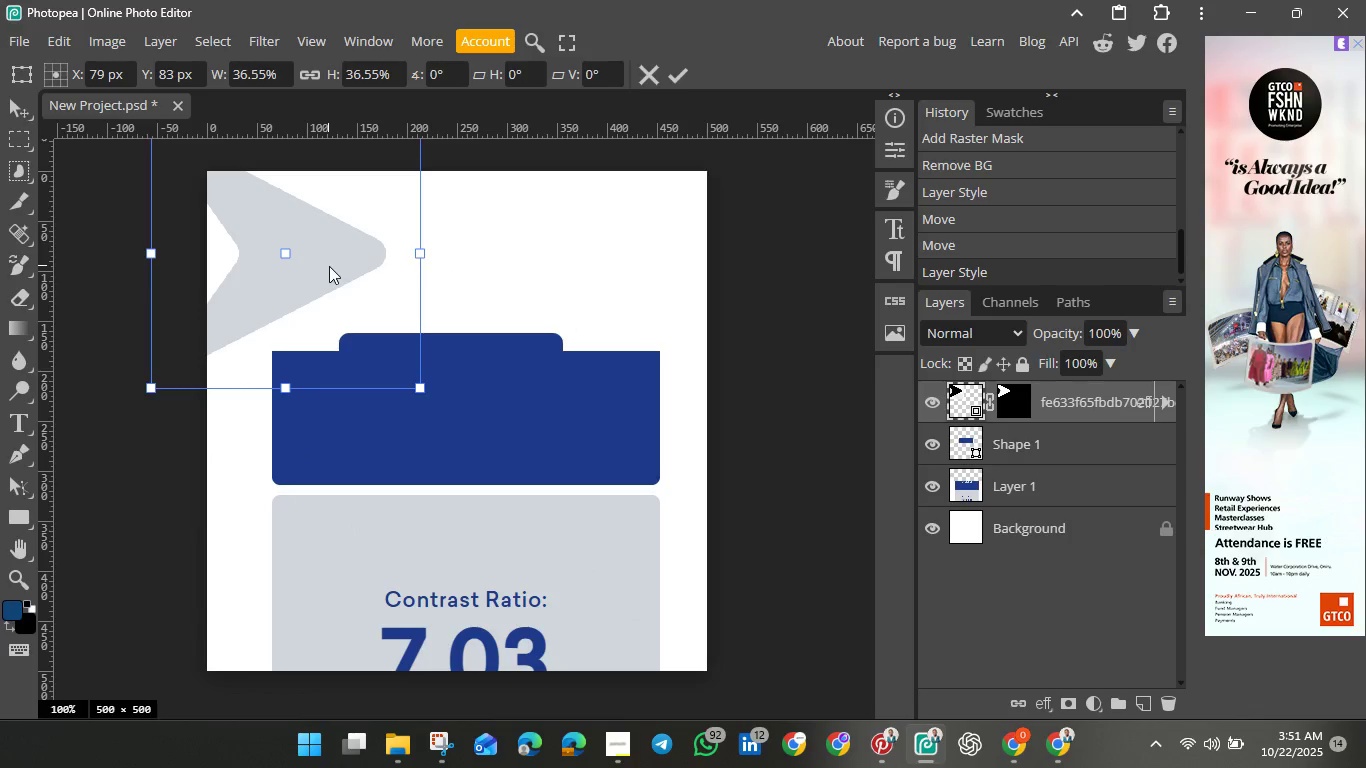 
hold_key(key=ShiftLeft, duration=0.99)
 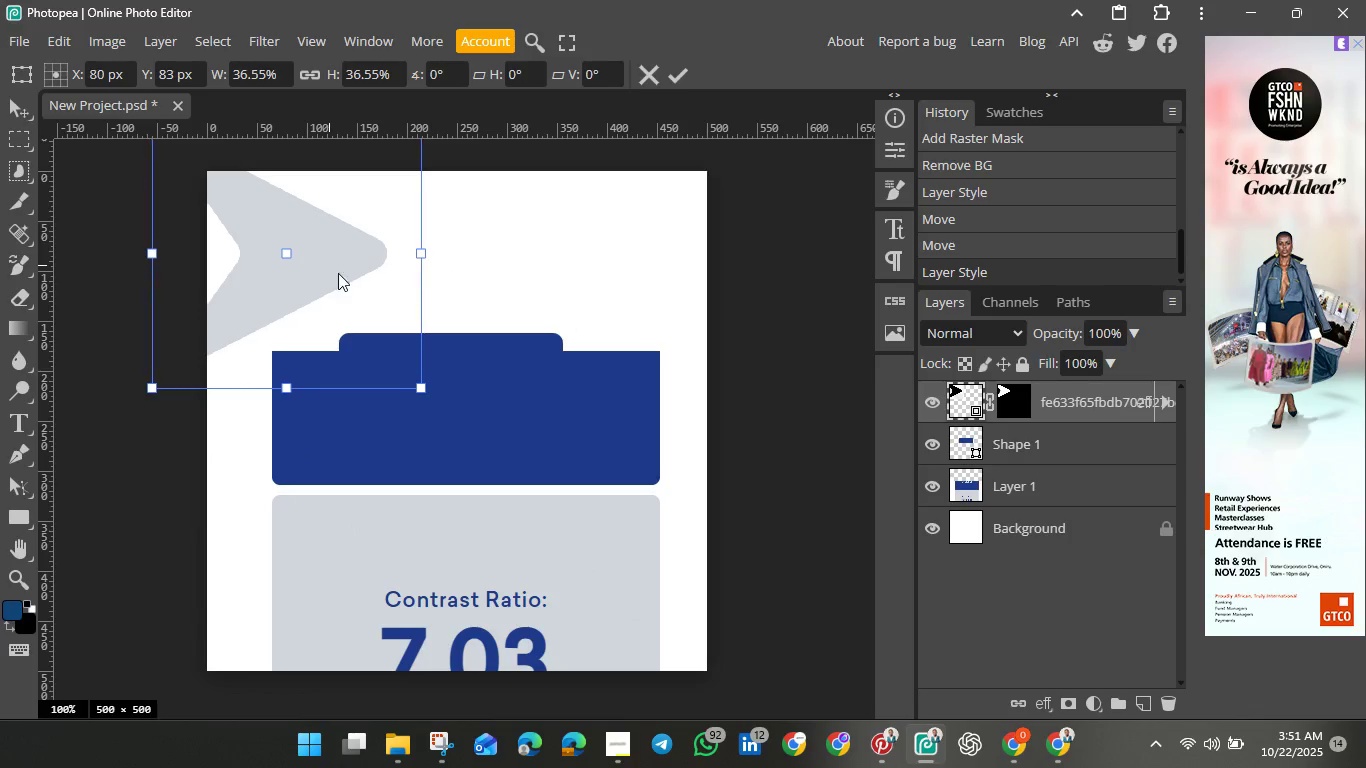 
left_click_drag(start_coordinate=[328, 266], to_coordinate=[459, 382])
 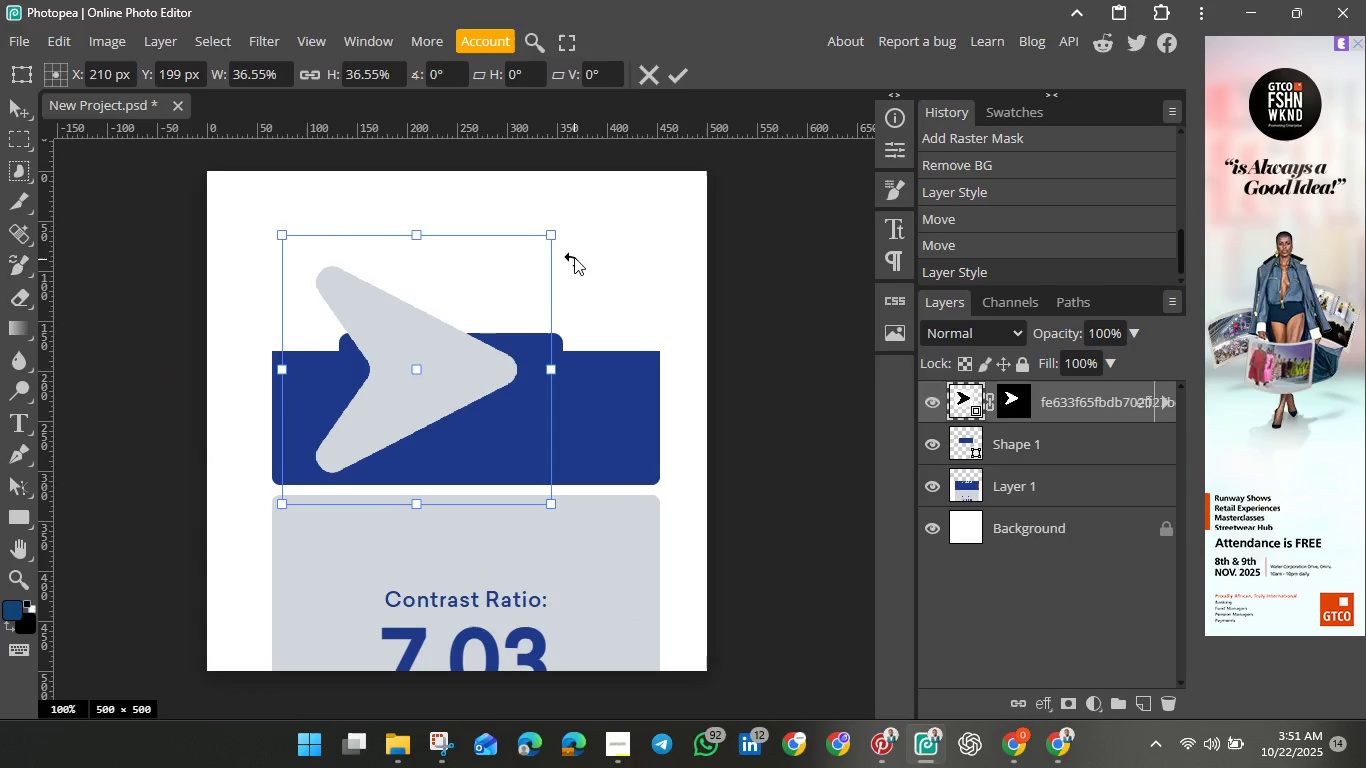 
hold_key(key=ShiftLeft, duration=1.51)
left_click_drag(start_coordinate=[550, 232], to_coordinate=[374, 397])
 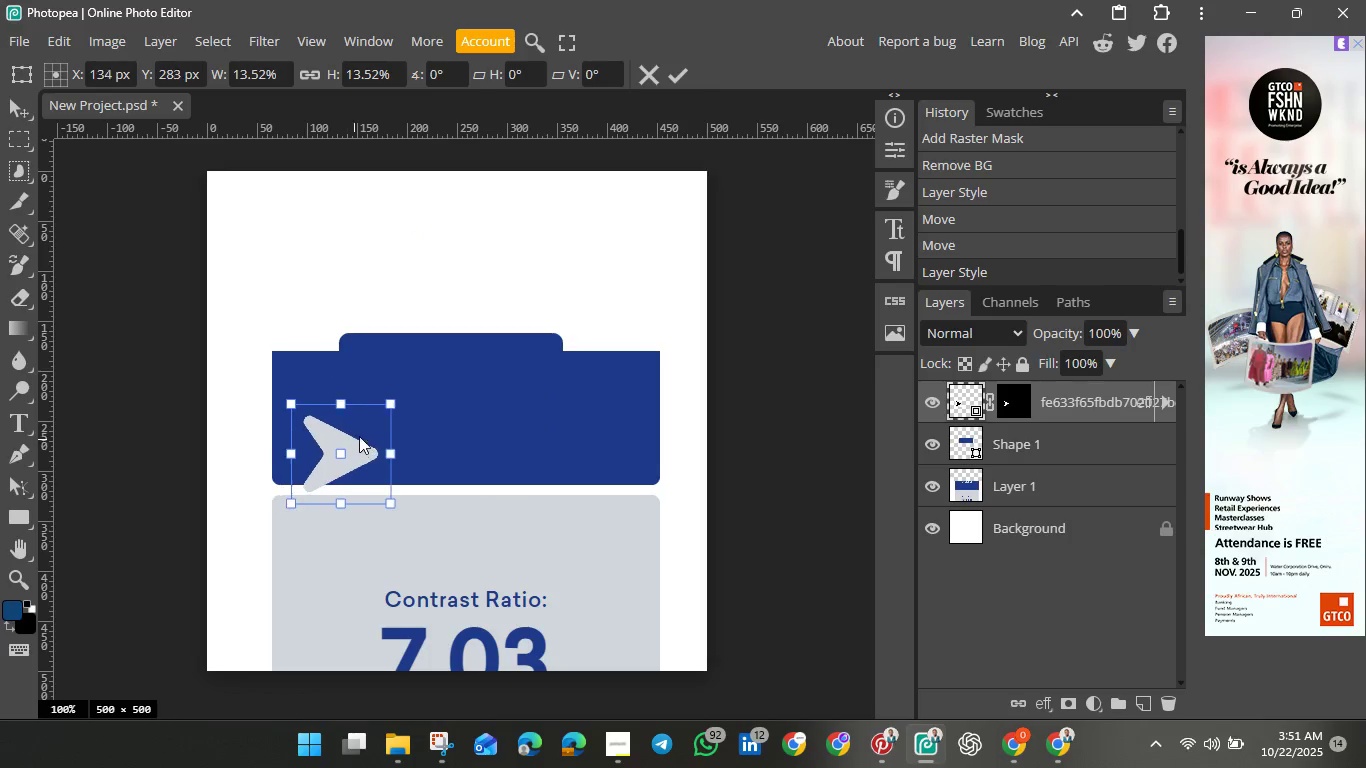 
hold_key(key=ShiftLeft, duration=1.36)
 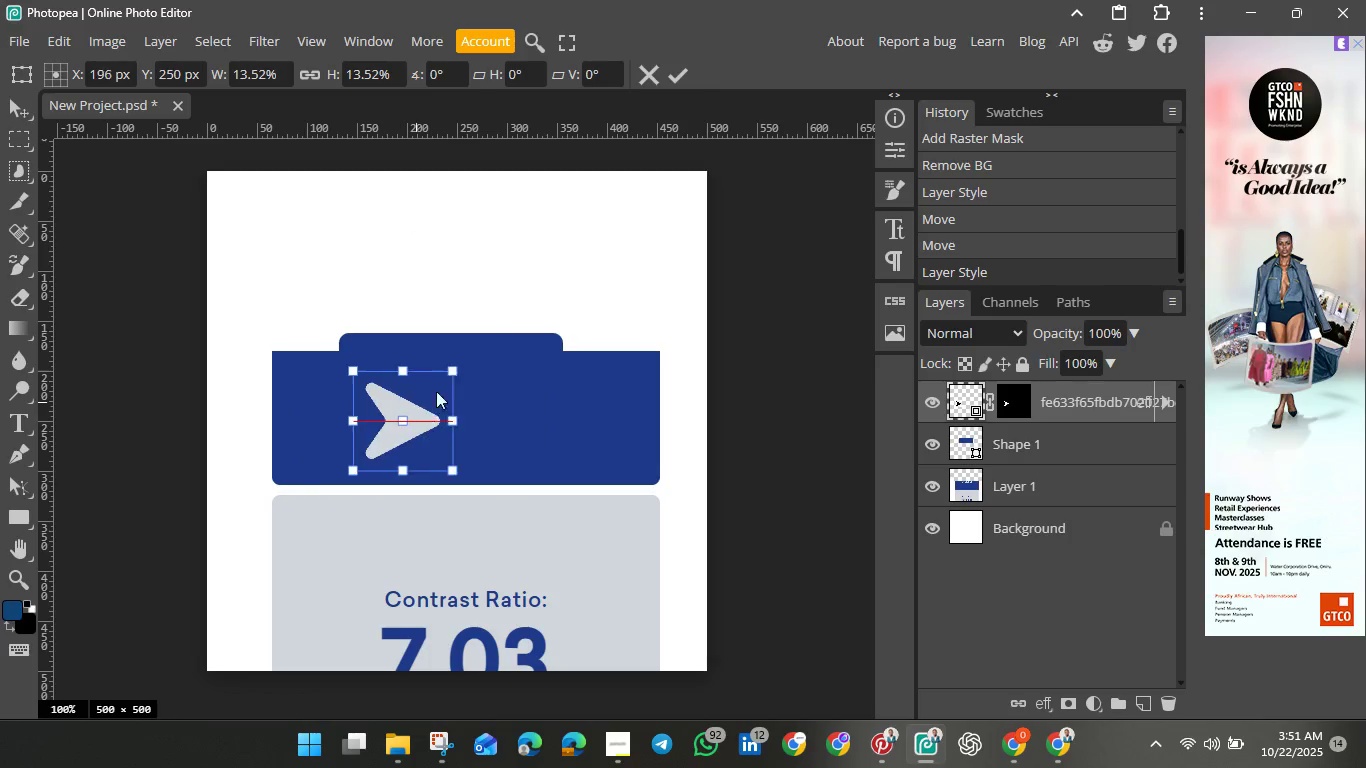 
left_click_drag(start_coordinate=[345, 441], to_coordinate=[473, 368])
 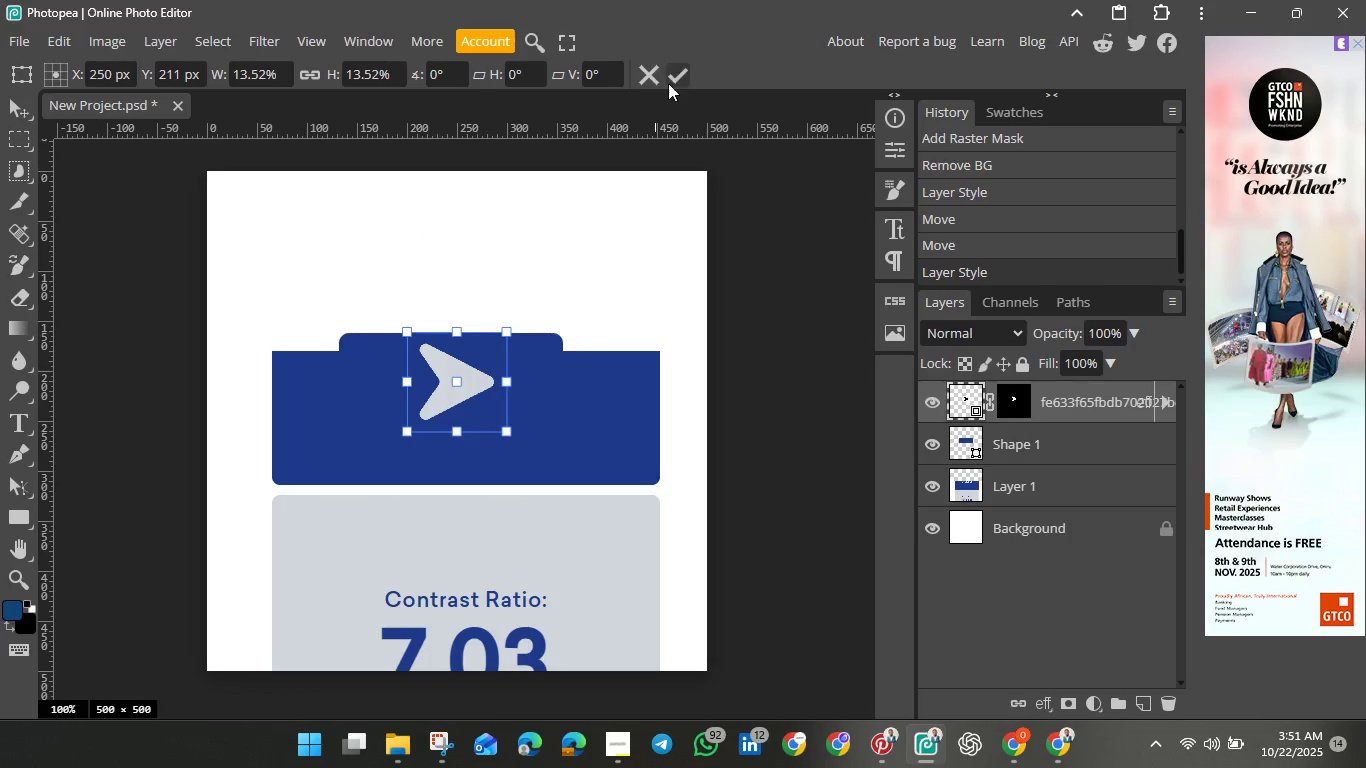 
left_click([674, 75])
 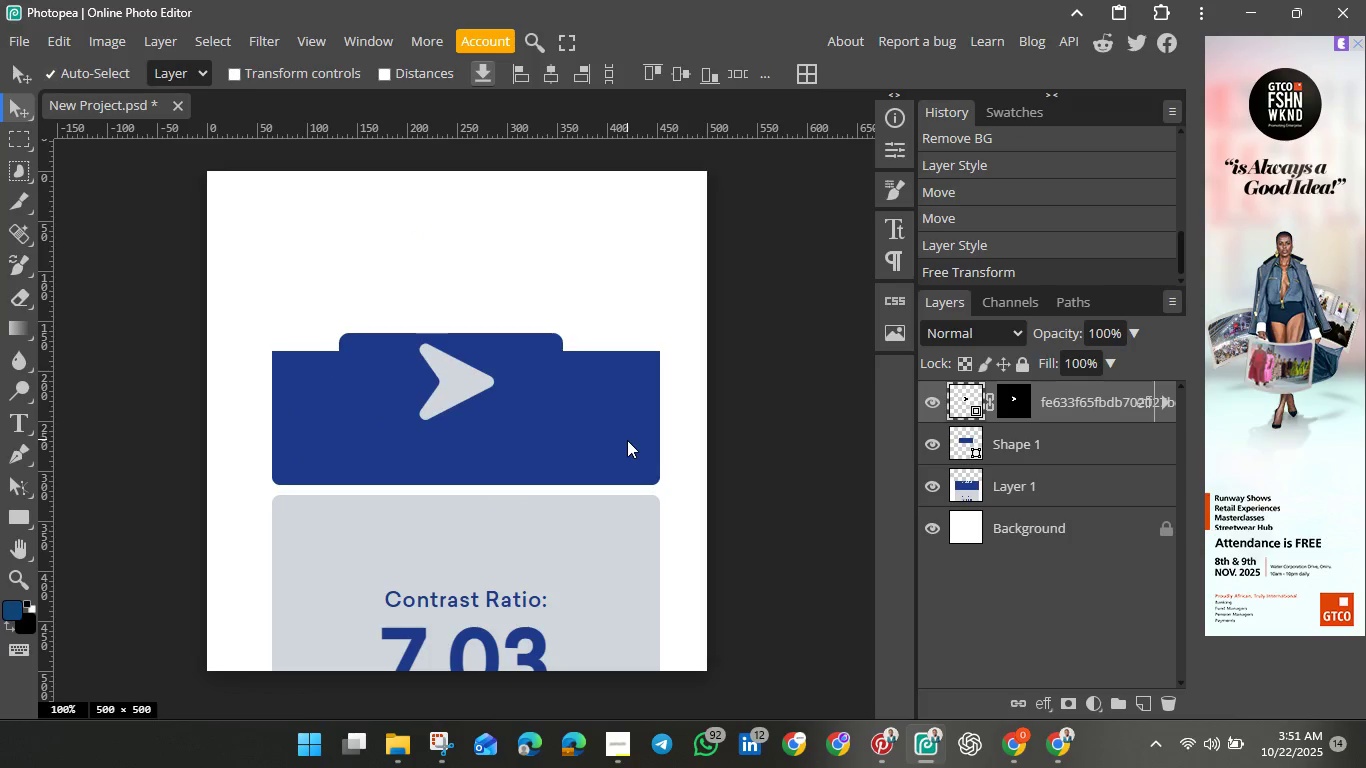 
left_click_drag(start_coordinate=[627, 440], to_coordinate=[597, 586])
 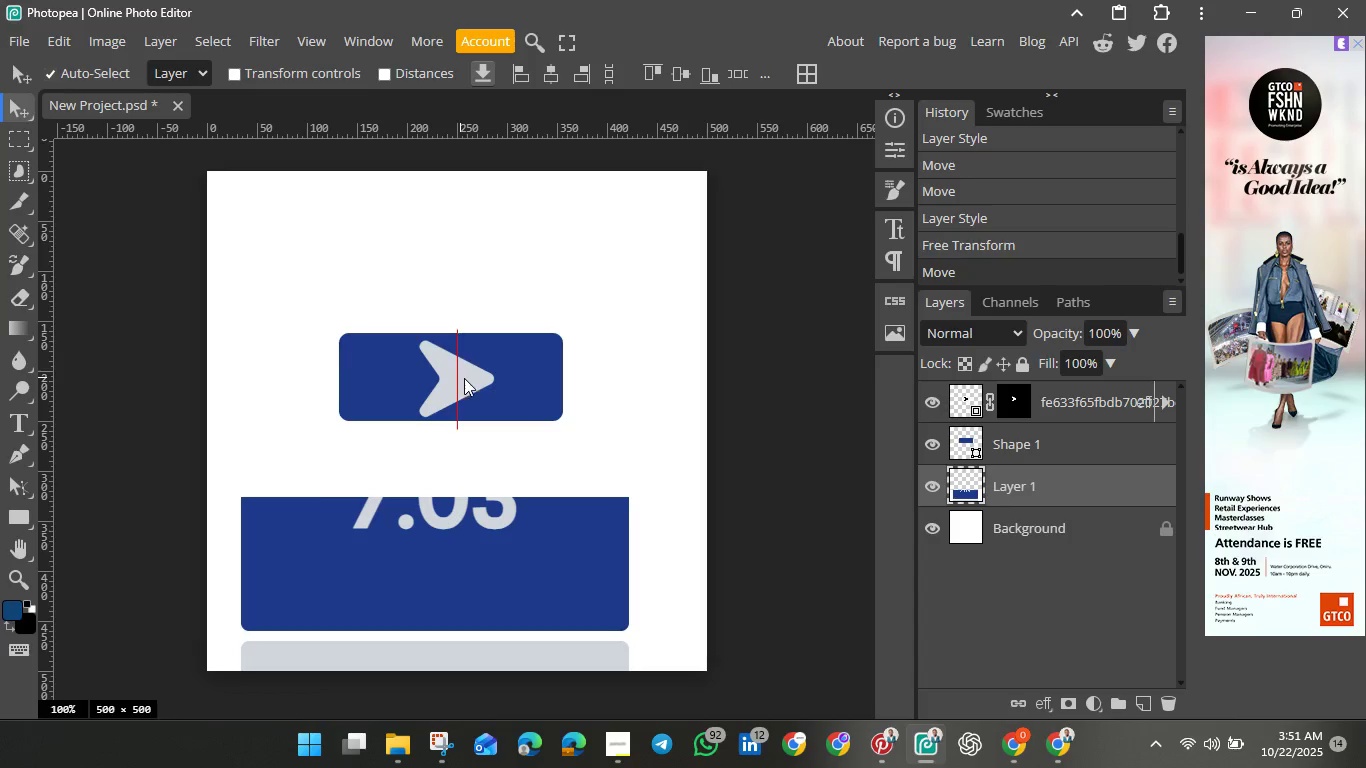 
left_click_drag(start_coordinate=[507, 377], to_coordinate=[510, 391])
 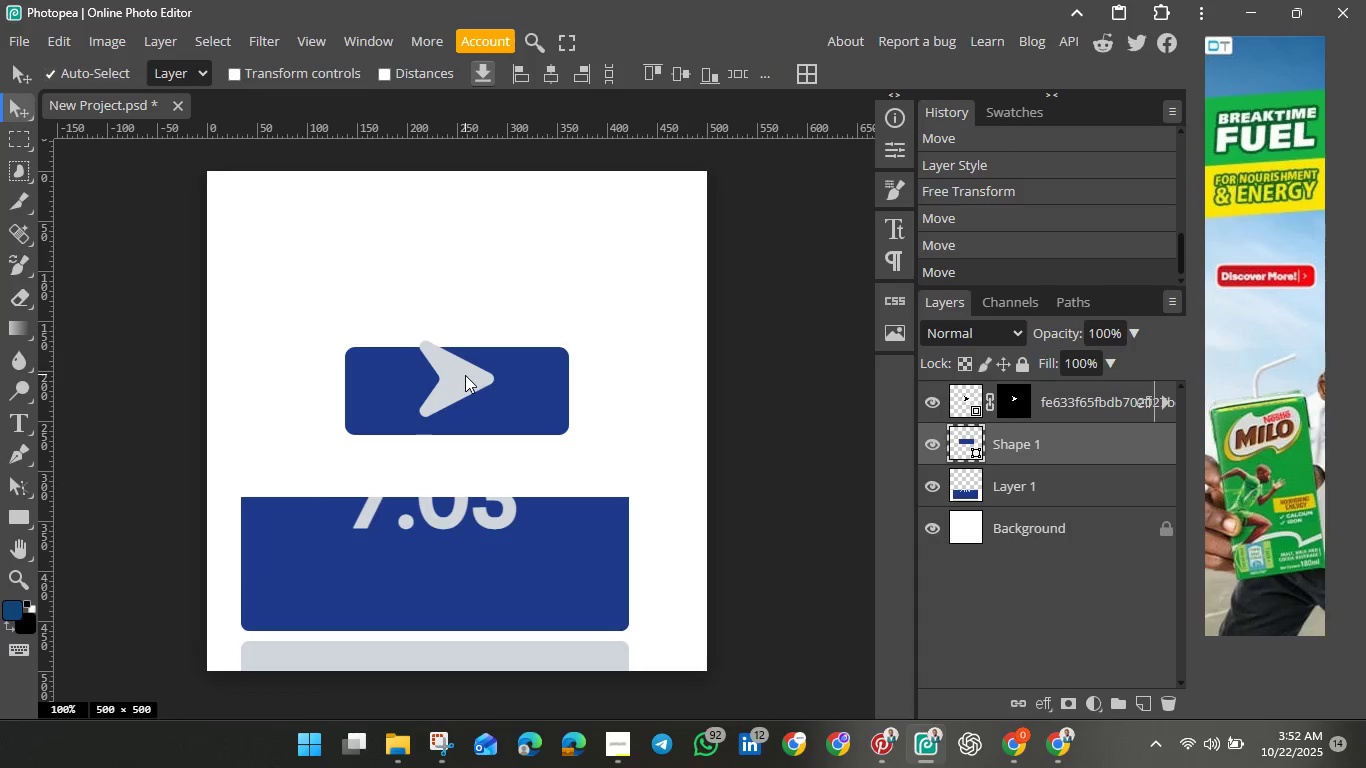 
left_click([465, 375])
 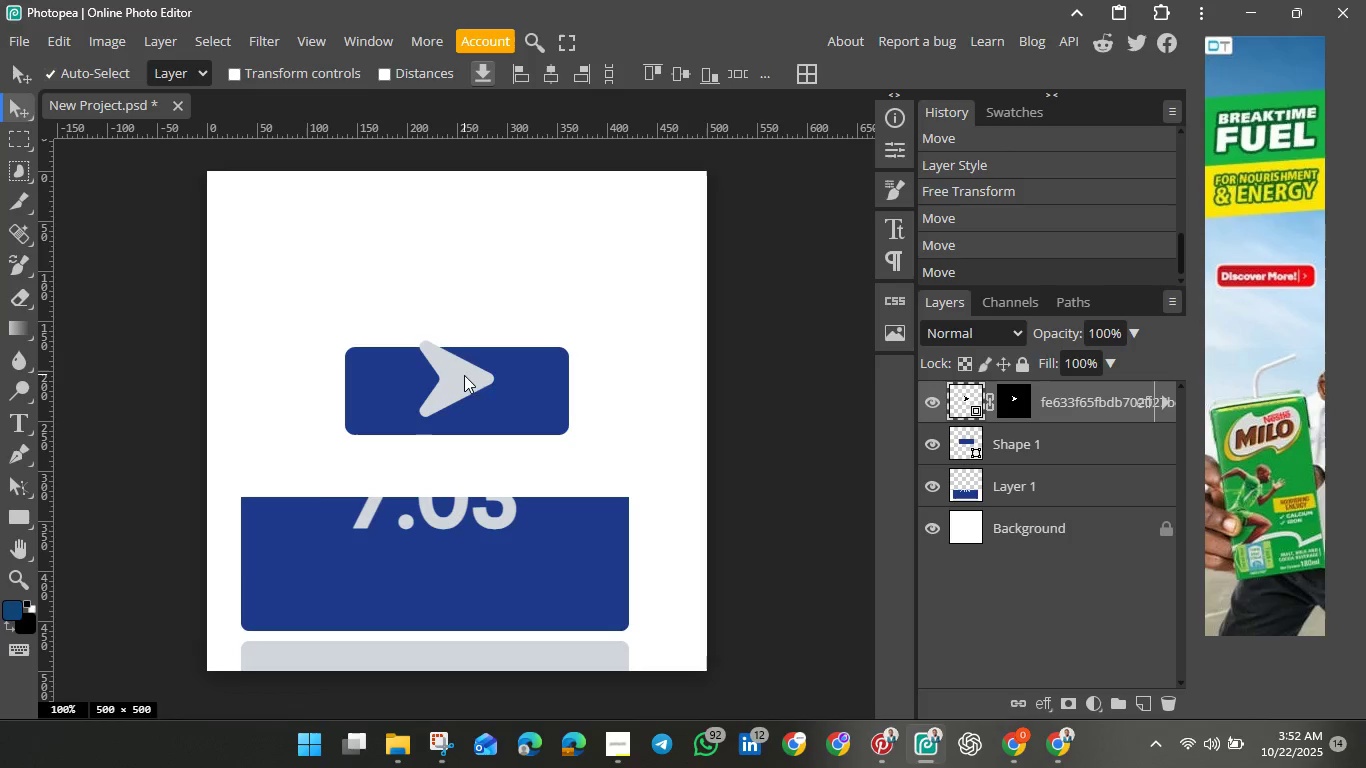 
left_click_drag(start_coordinate=[464, 375], to_coordinate=[515, 389])
 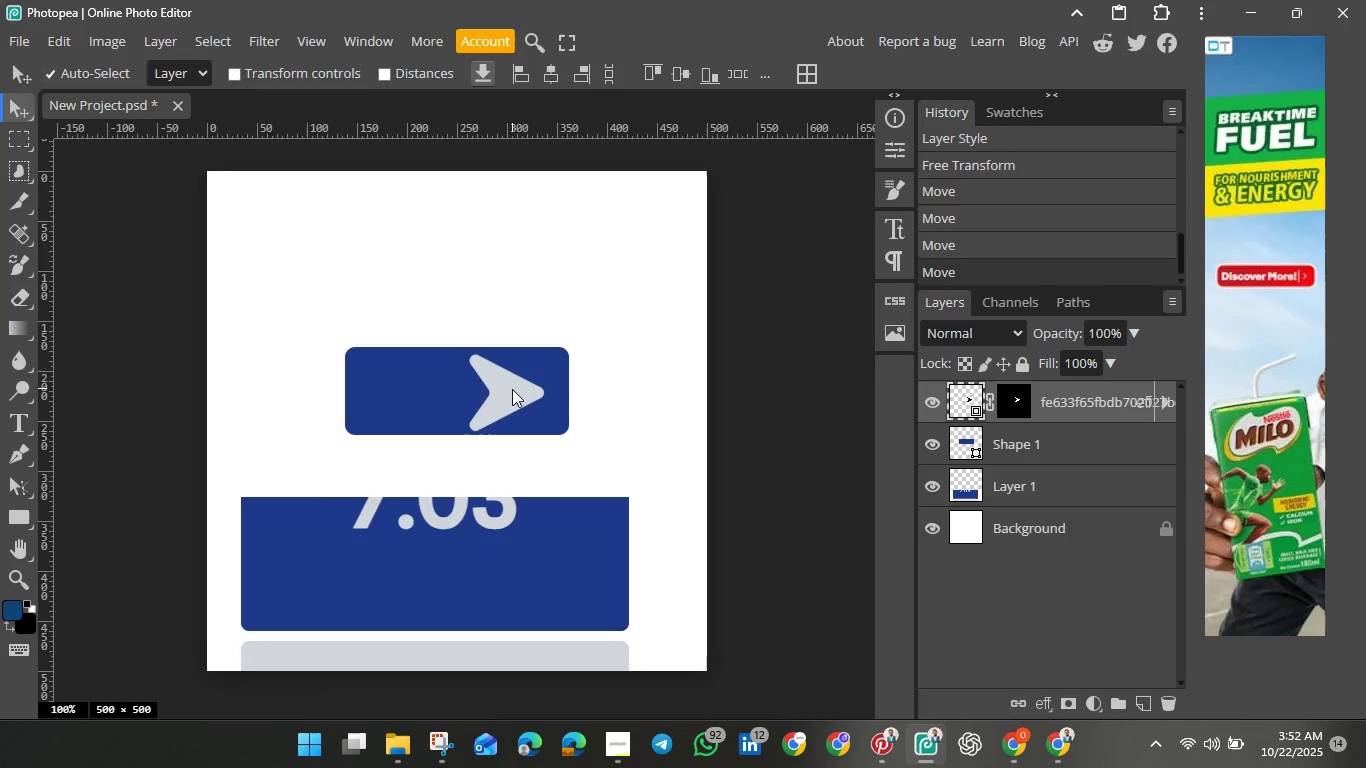 
key(Control+J)
 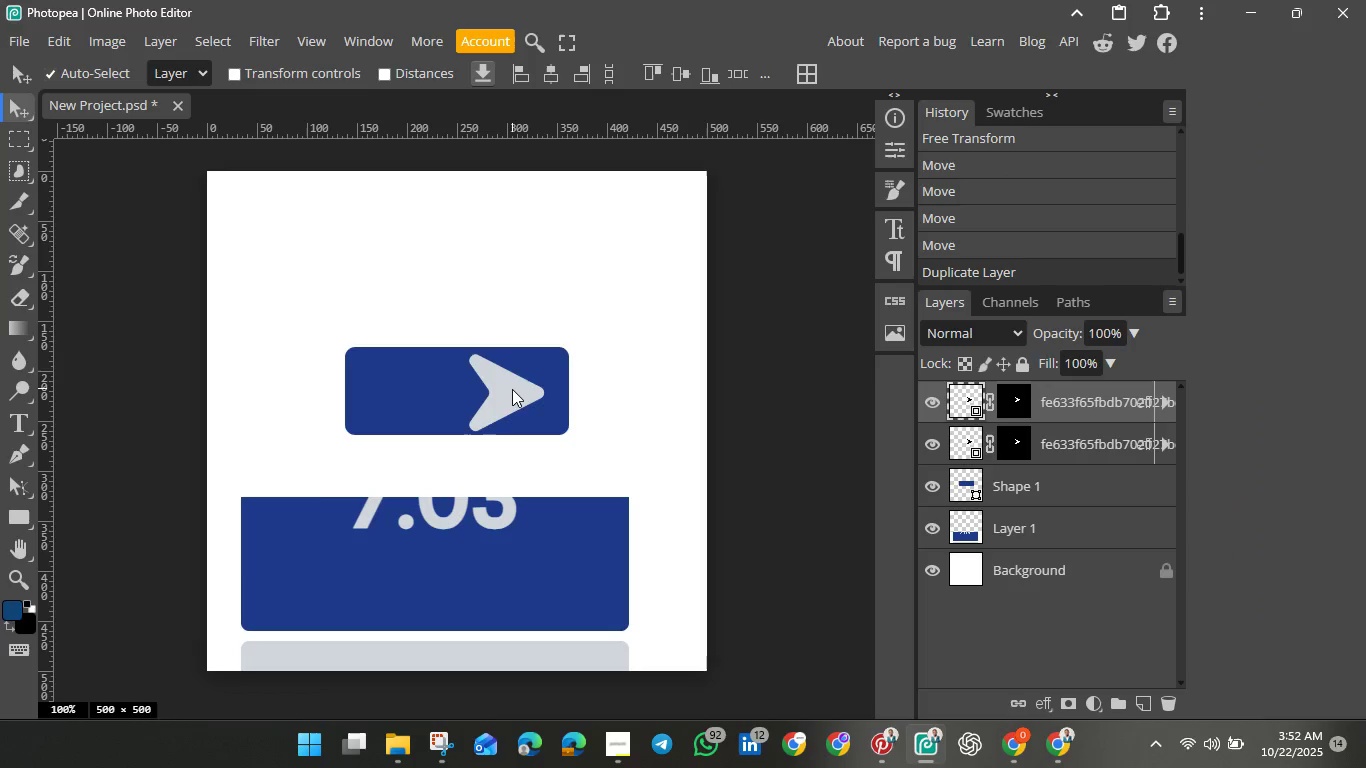 
left_click_drag(start_coordinate=[512, 389], to_coordinate=[448, 388])
 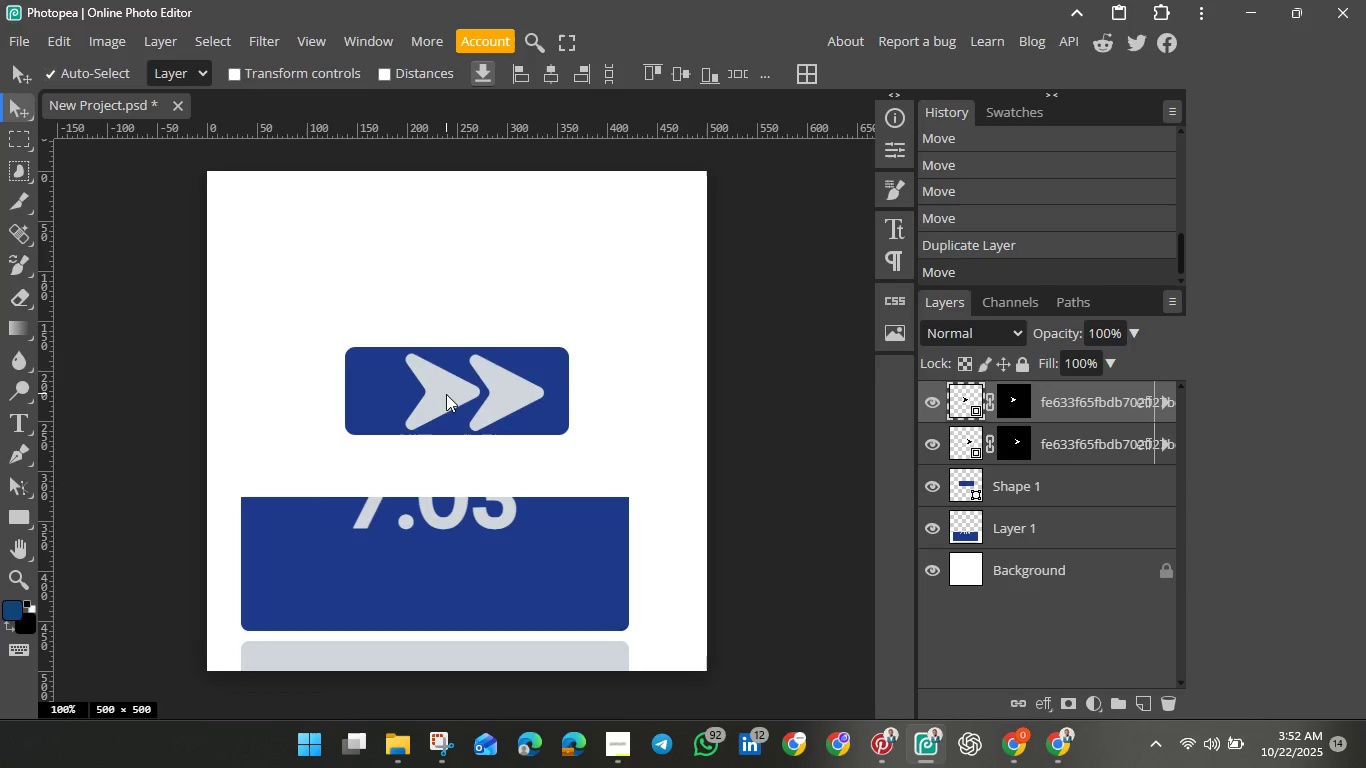 
hold_key(key=ControlLeft, duration=1.51)
 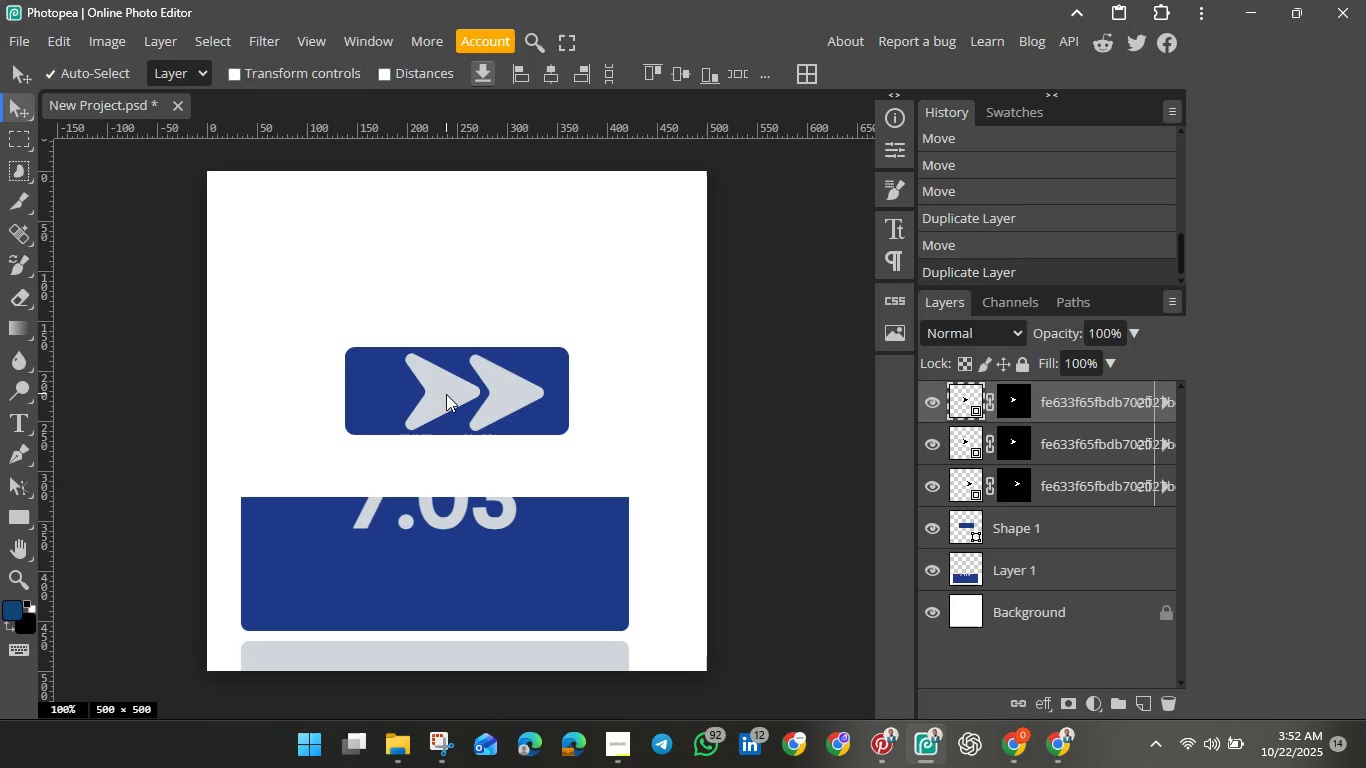 
key(Control+J)
 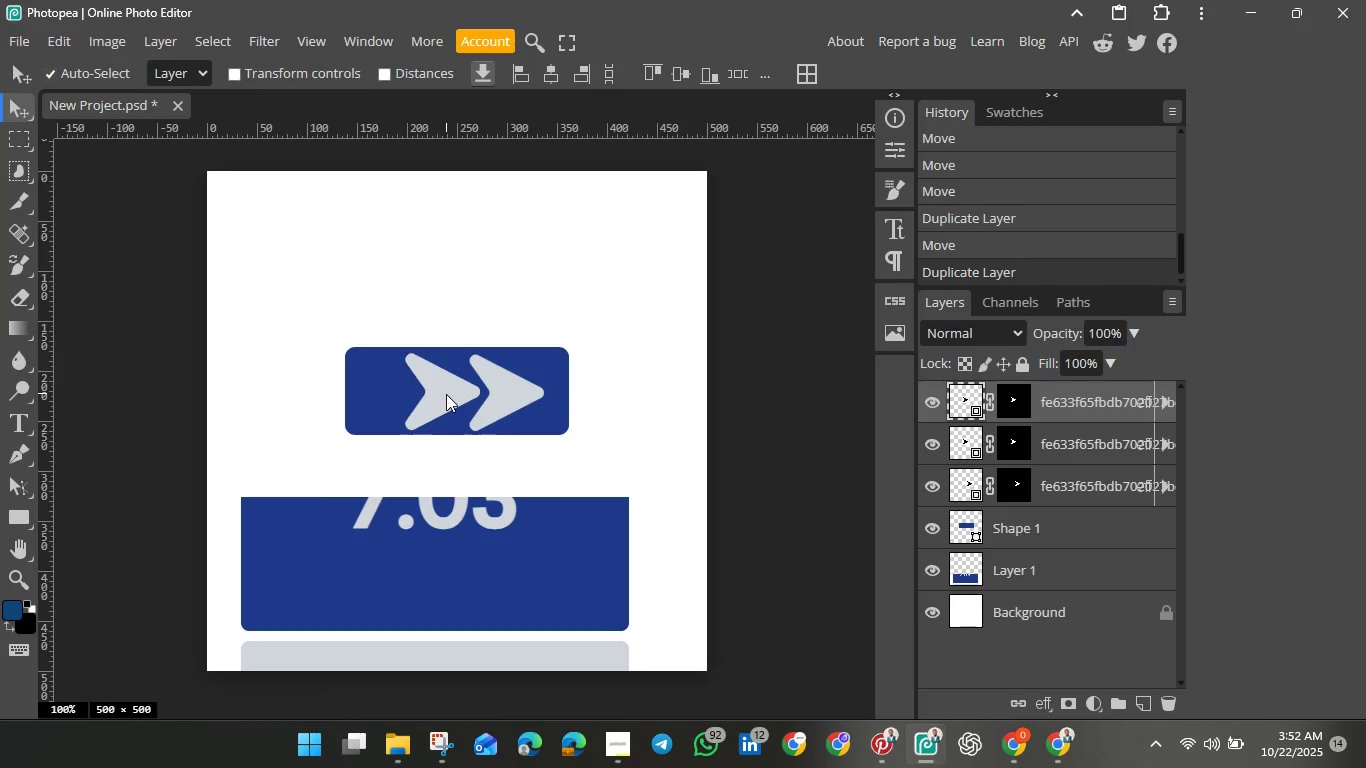 
left_click_drag(start_coordinate=[446, 394], to_coordinate=[382, 395])
 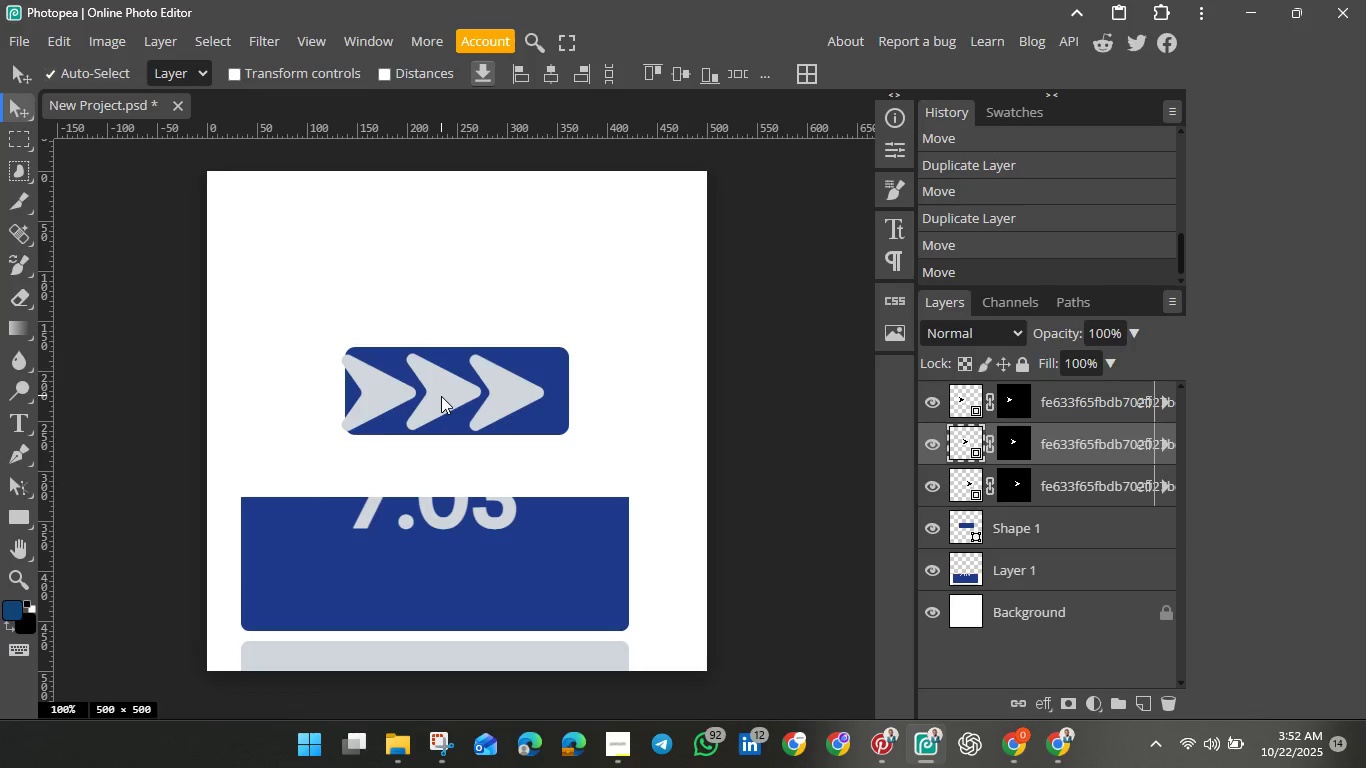 
left_click([441, 396])
 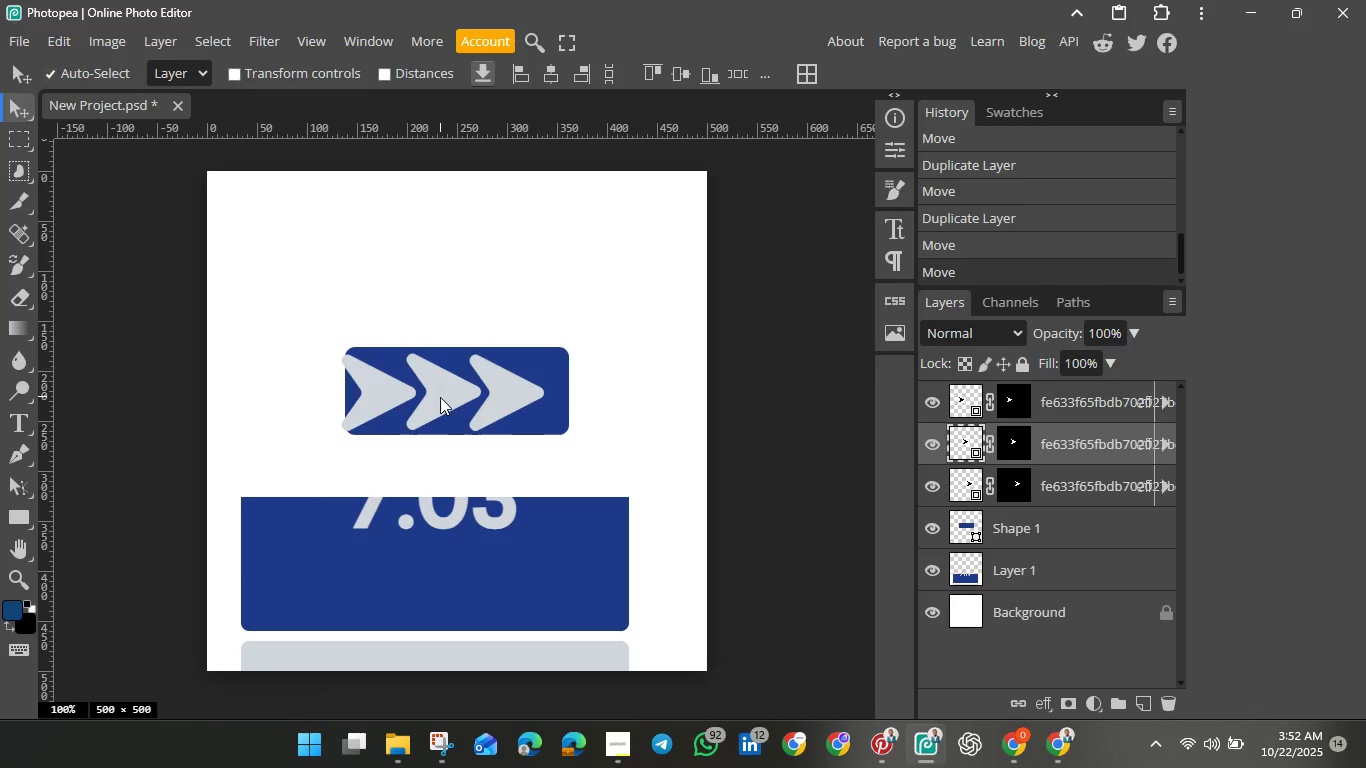 
key(Control+T)
 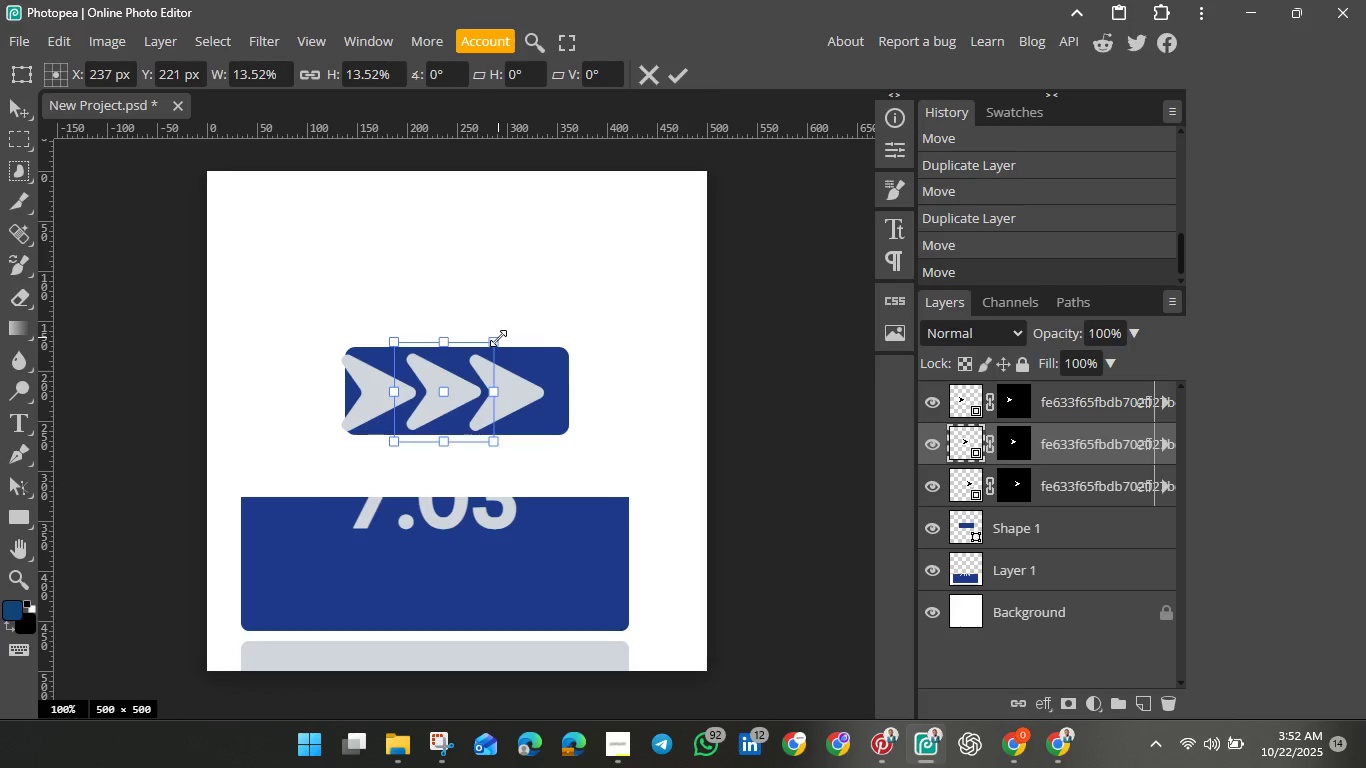 
left_click_drag(start_coordinate=[498, 338], to_coordinate=[485, 351])
 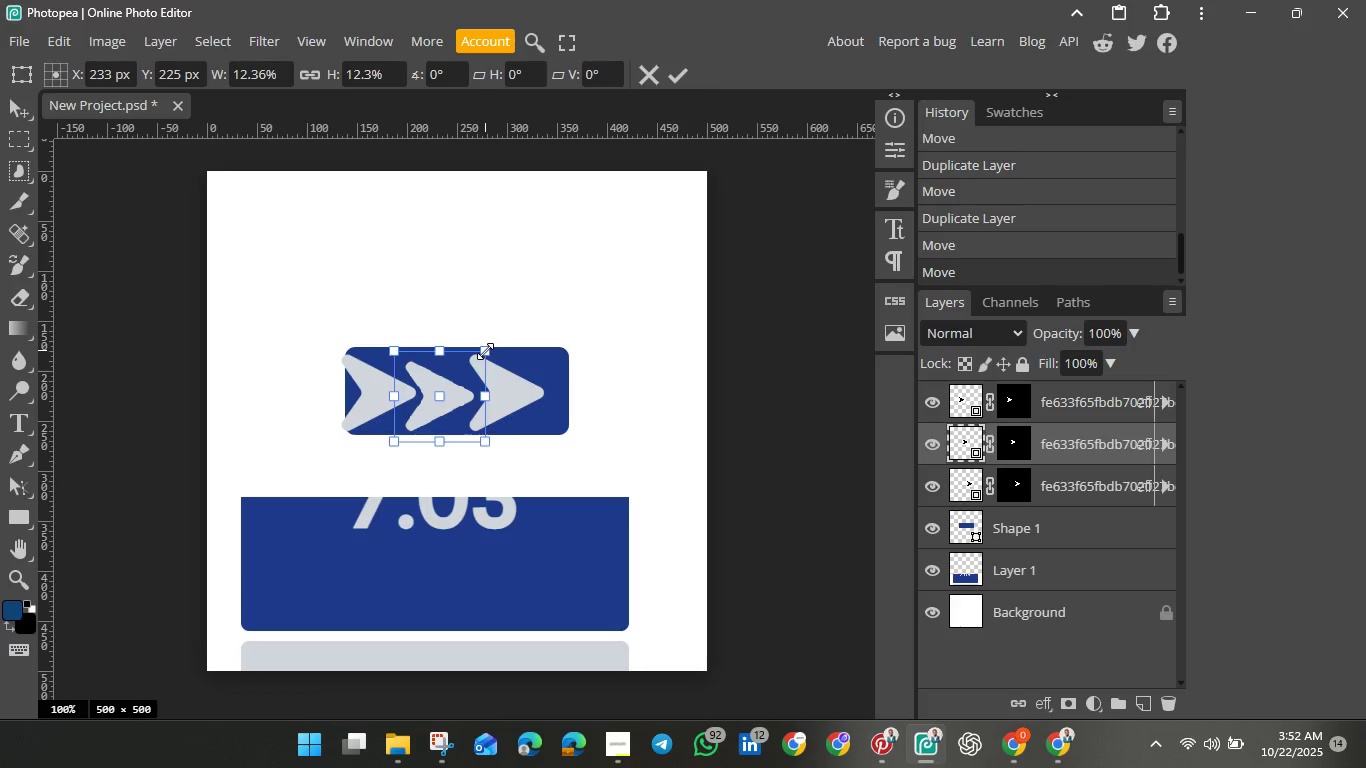 
key(Control+Z)
 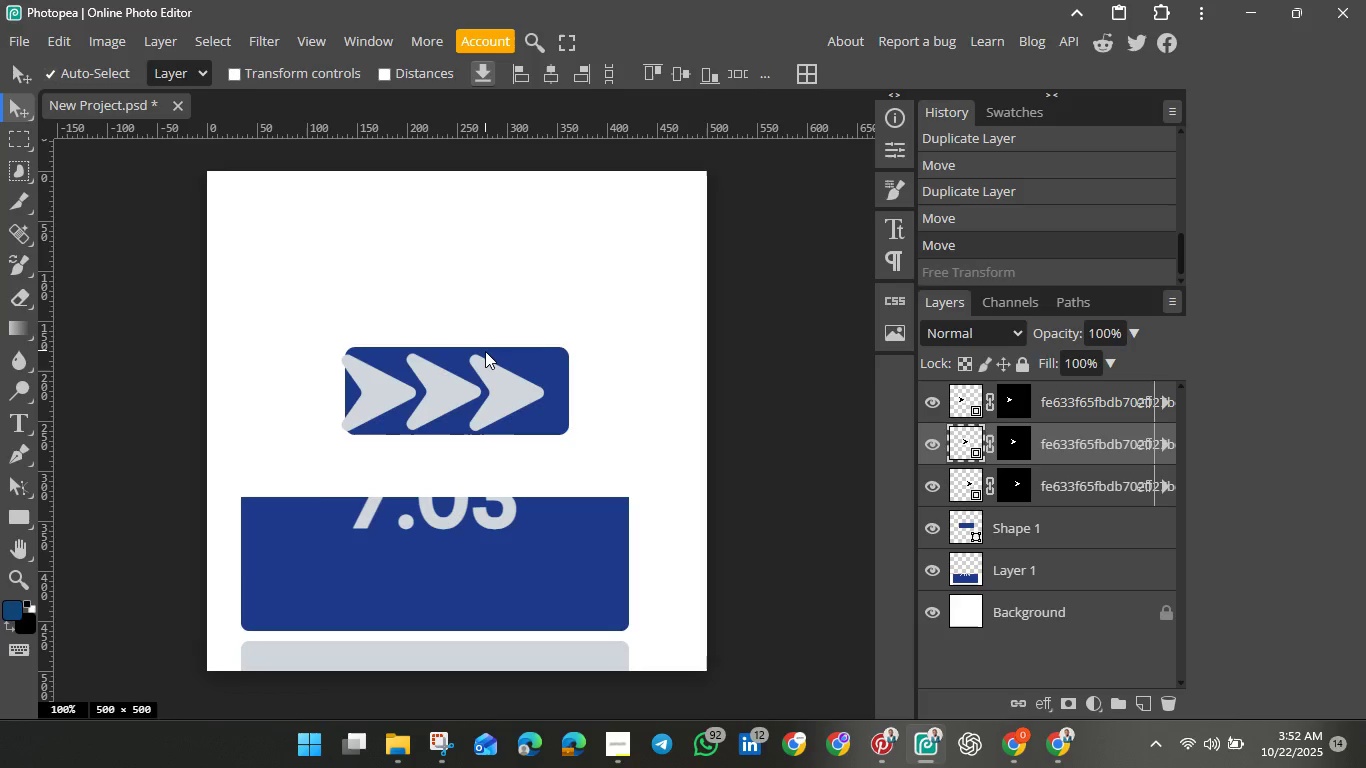 
key(Control+ControlLeft)
 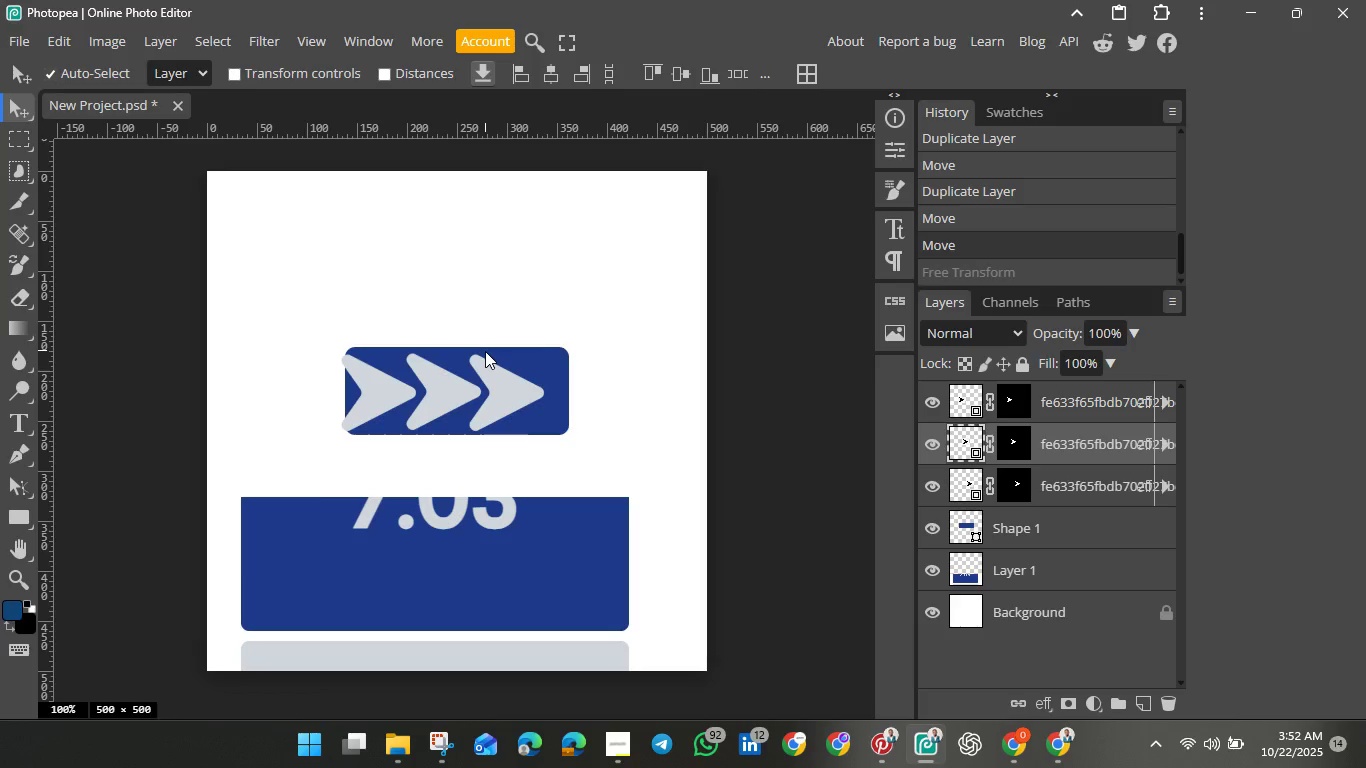 
key(Control+T)
 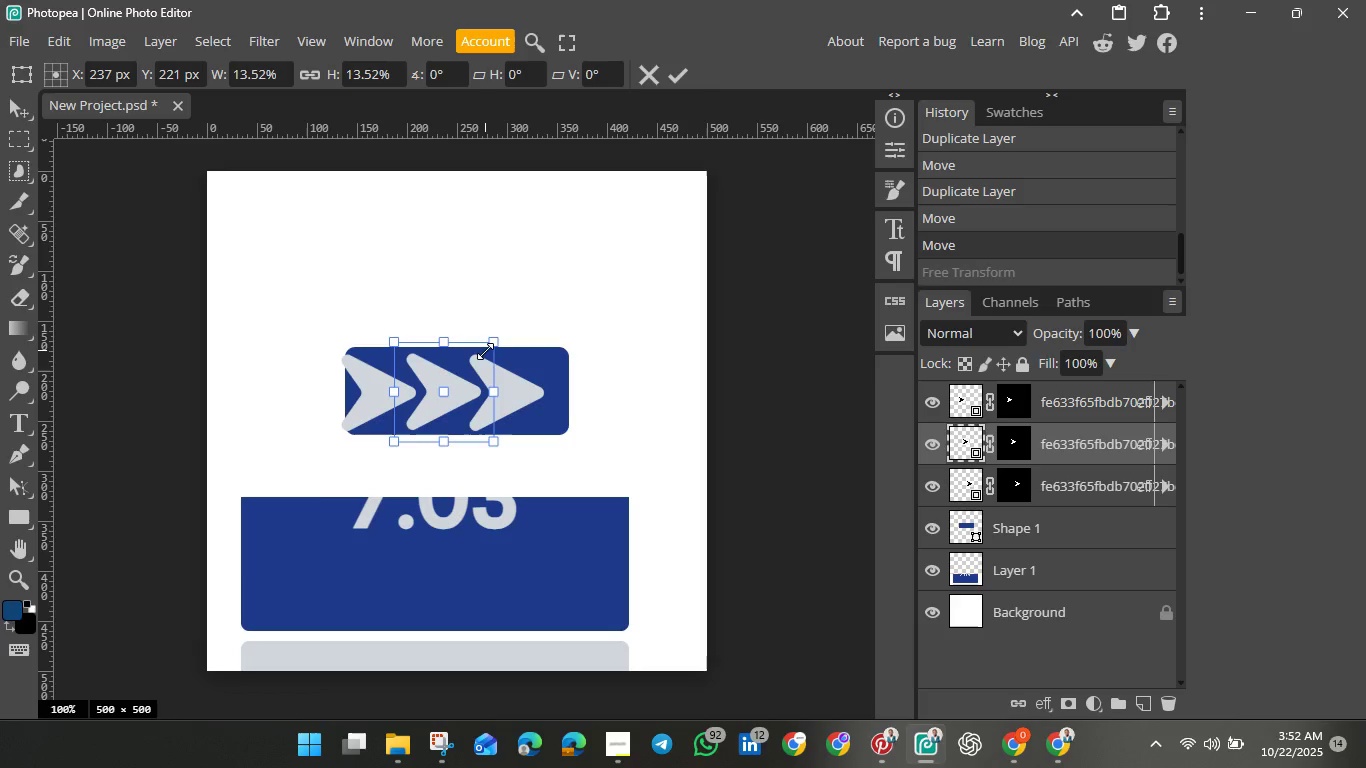 
hold_key(key=ShiftLeft, duration=1.51)
left_click_drag(start_coordinate=[494, 342], to_coordinate=[469, 357])
 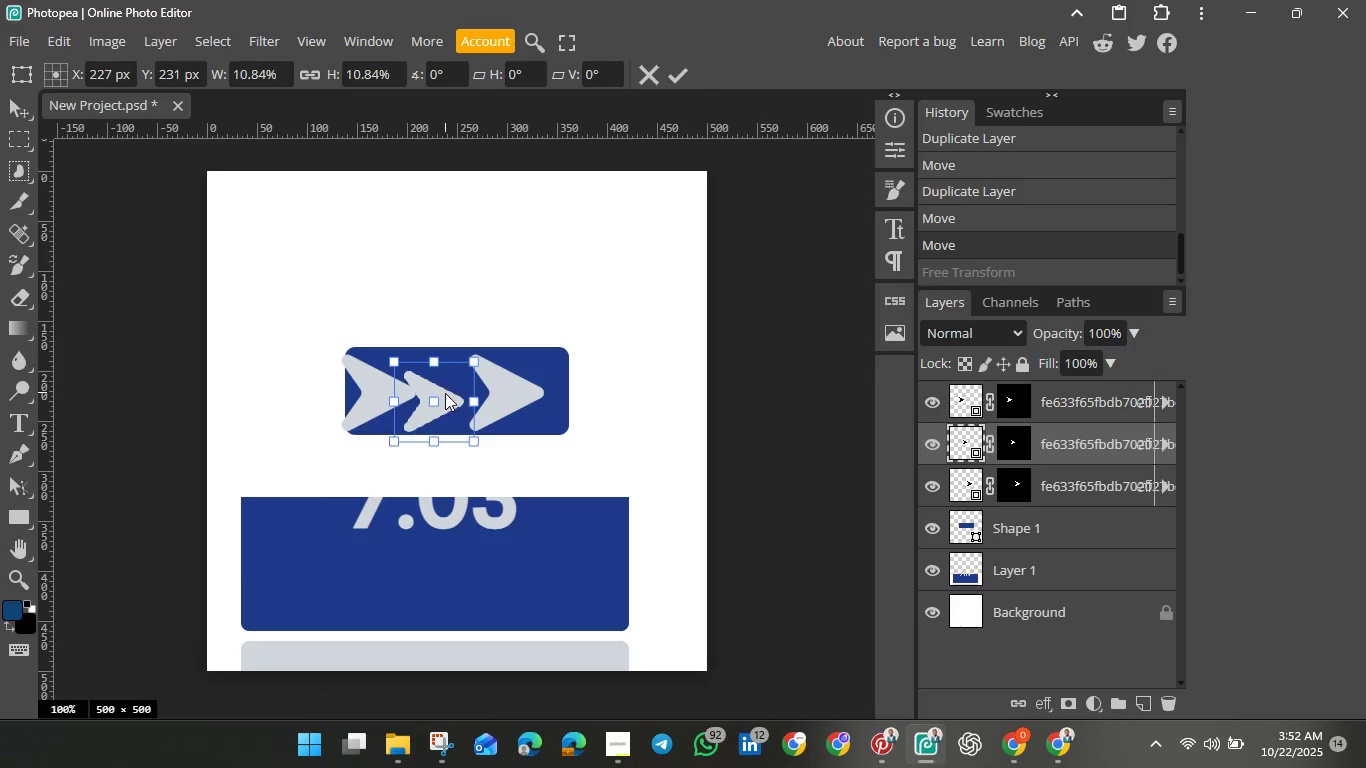 
hold_key(key=ShiftLeft, duration=1.18)
 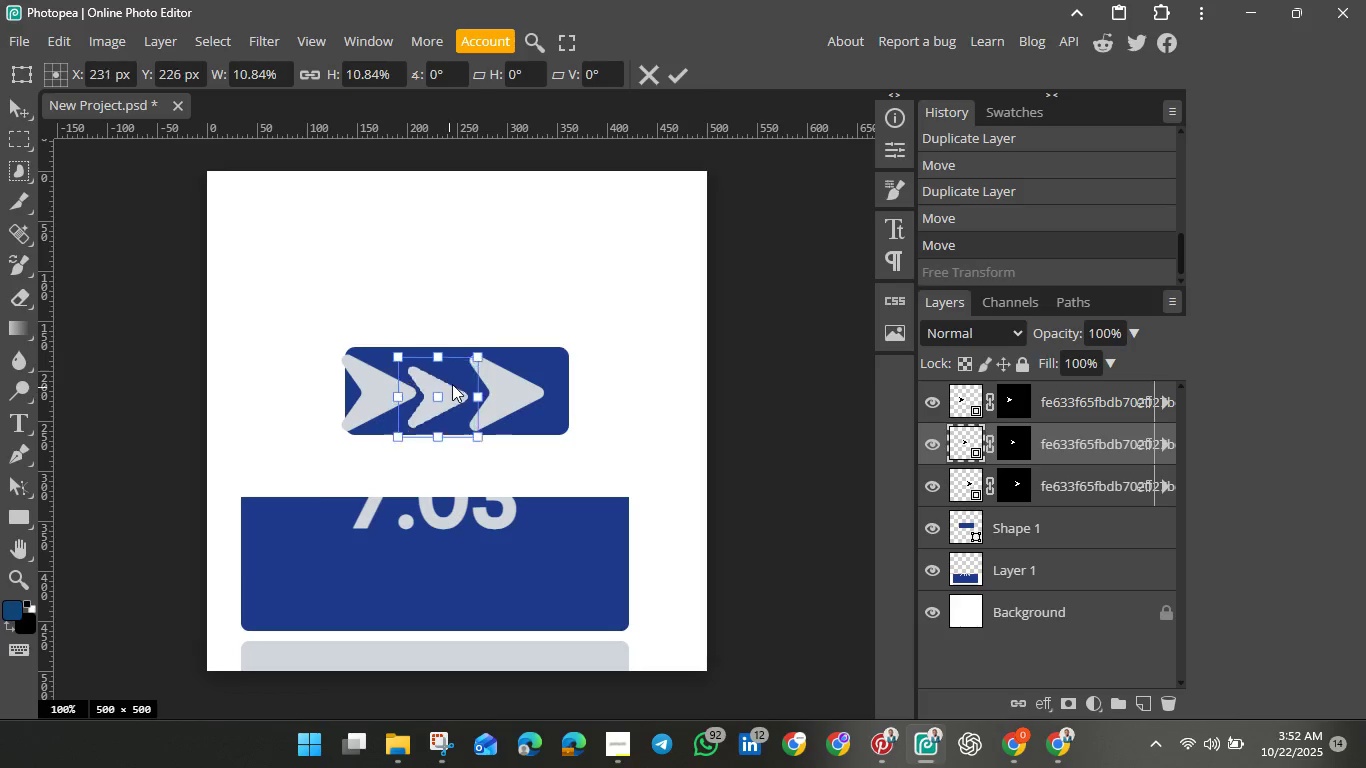 
left_click_drag(start_coordinate=[445, 393], to_coordinate=[578, 384])
 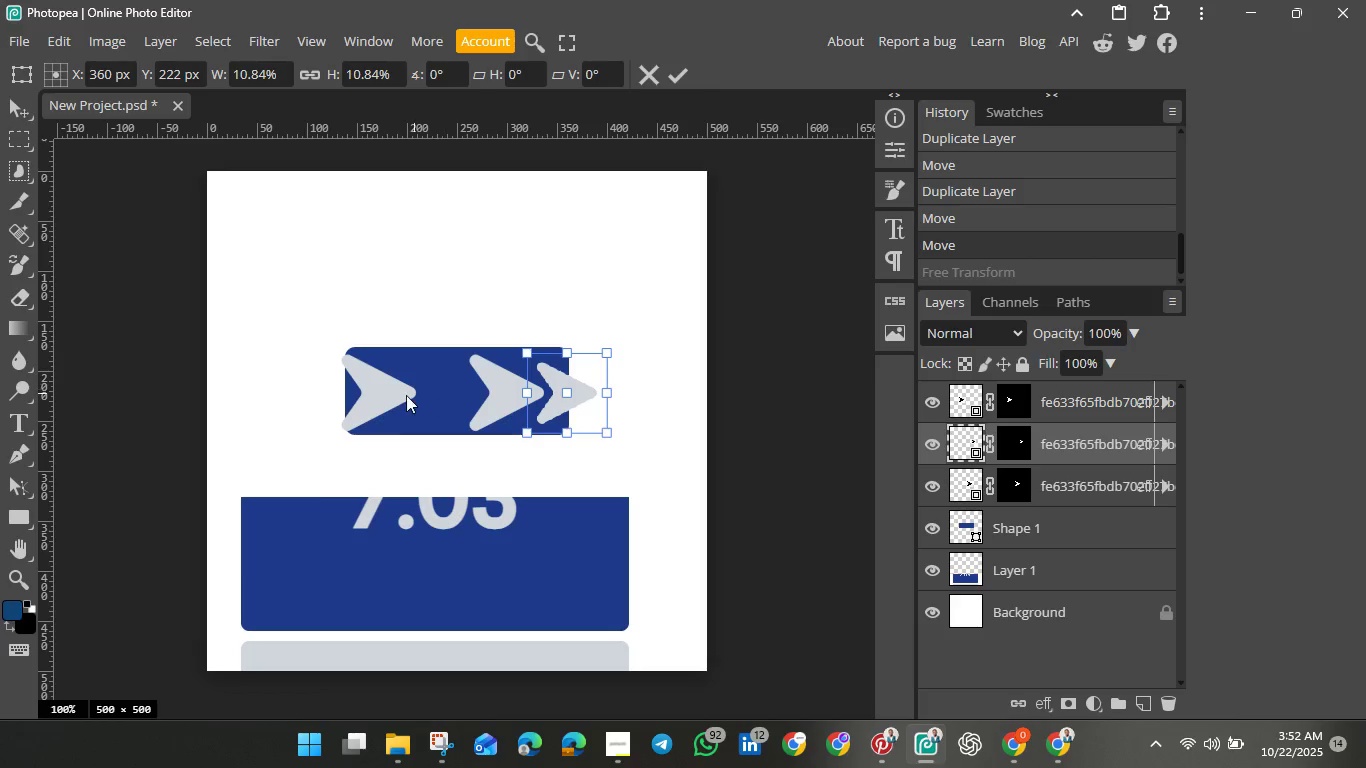 
left_click([401, 397])
 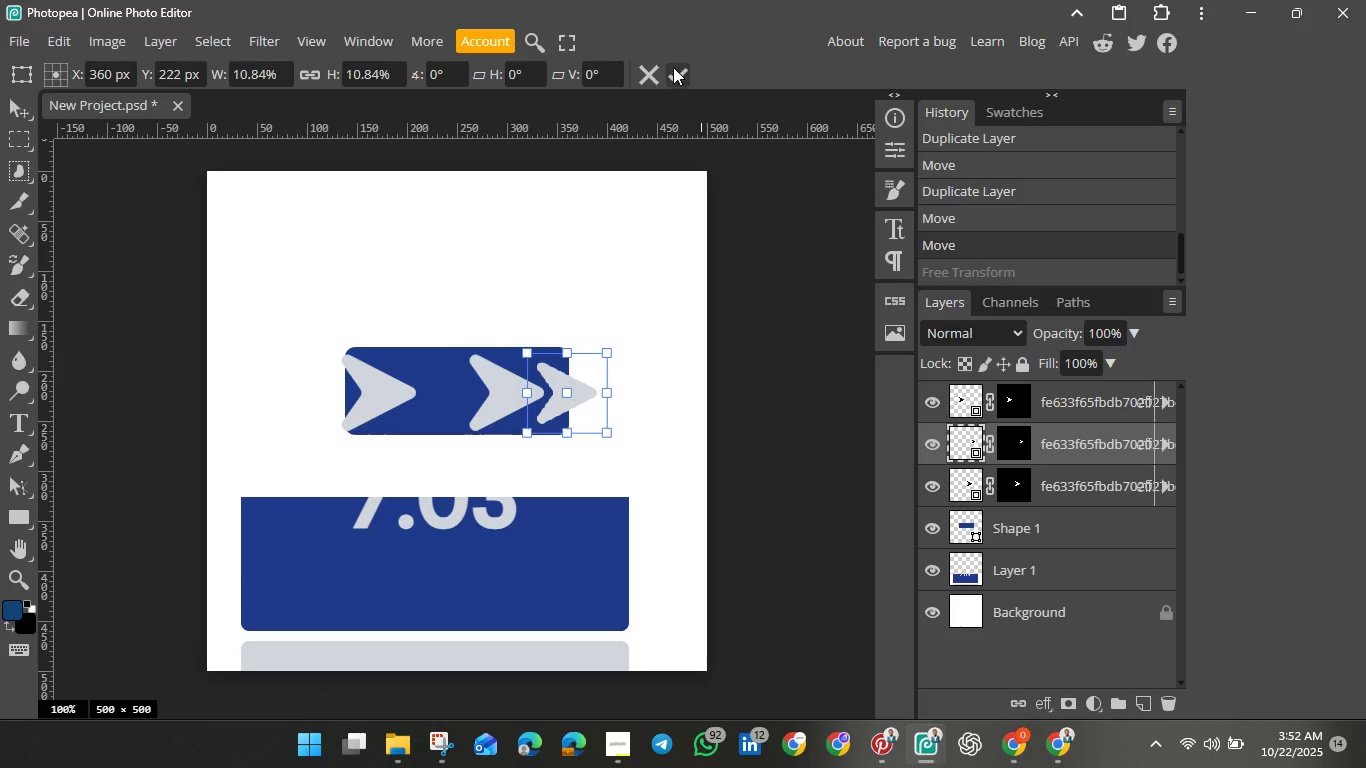 
left_click([672, 66])
 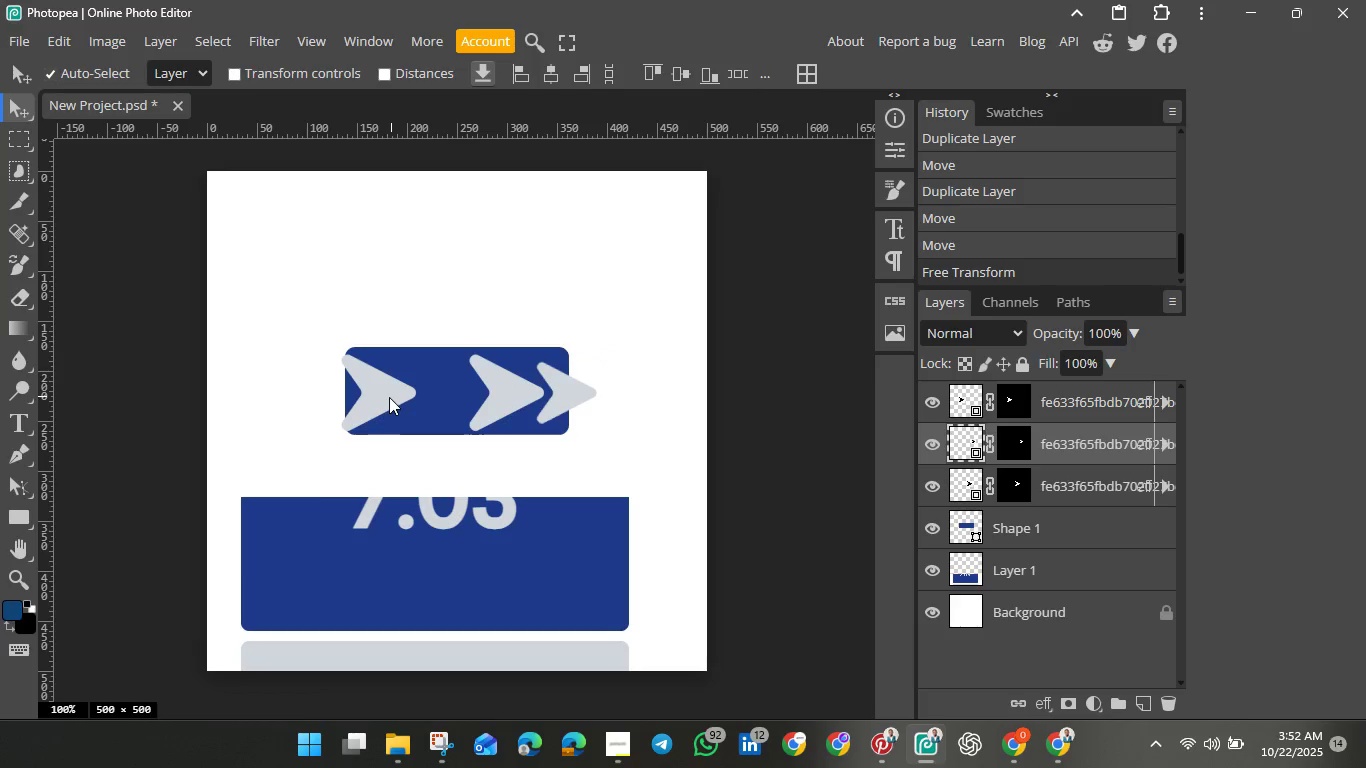 
left_click([389, 397])
 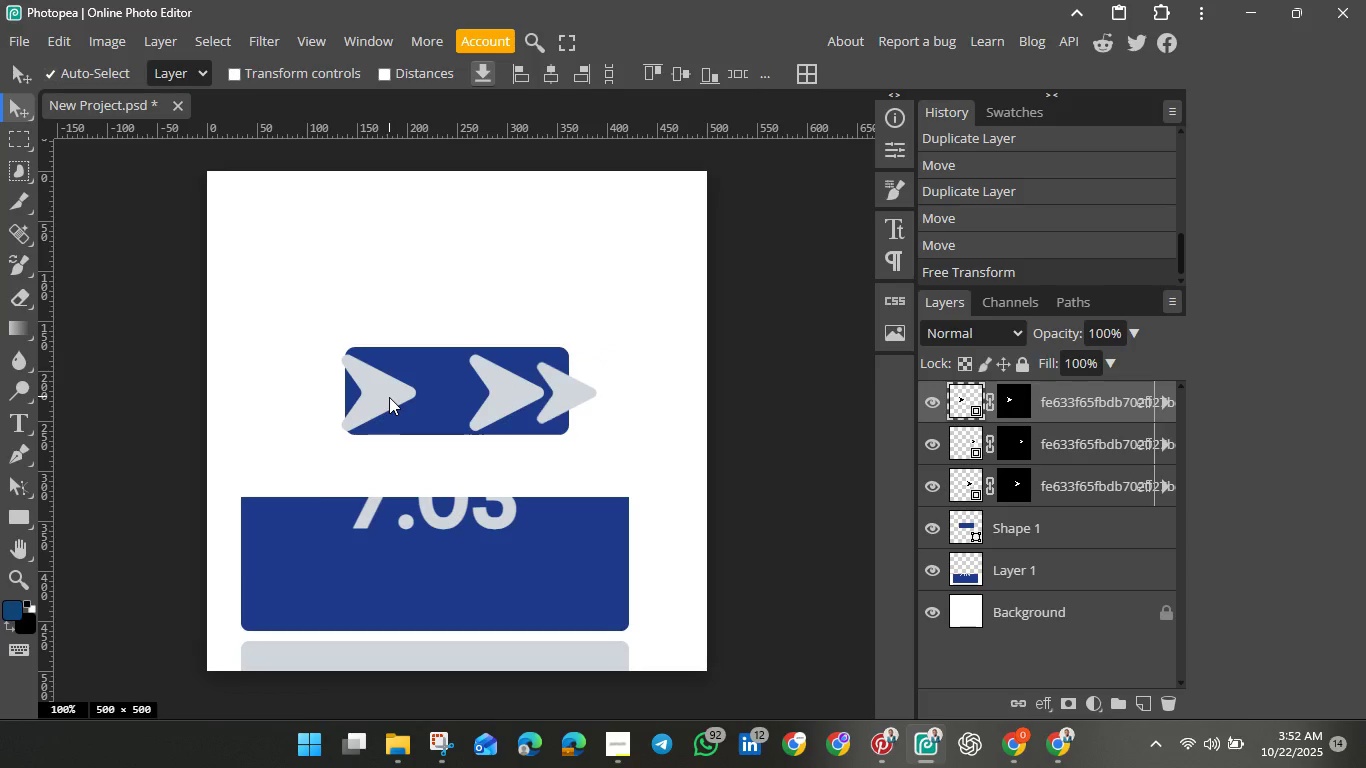 
key(Control+T)
 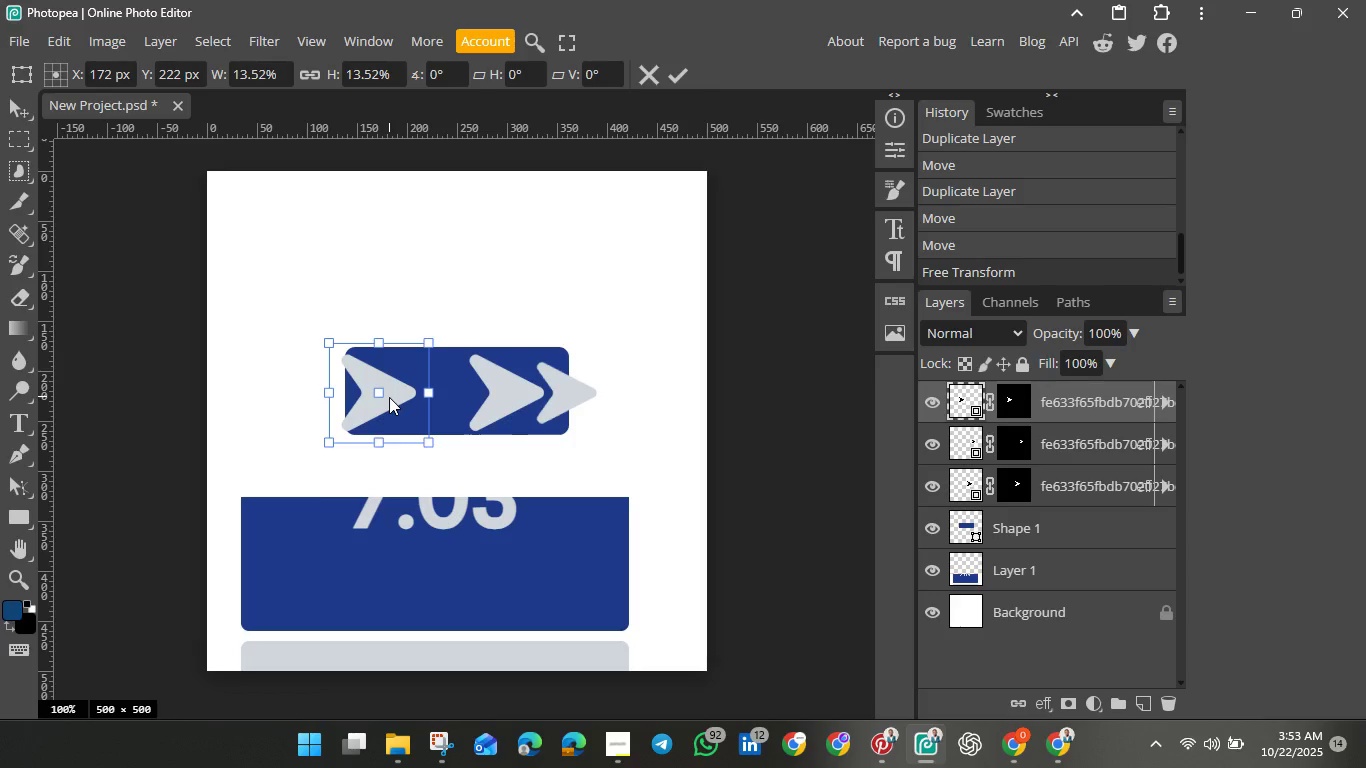 
hold_key(key=ShiftLeft, duration=1.51)
left_click_drag(start_coordinate=[427, 344], to_coordinate=[372, 385])
 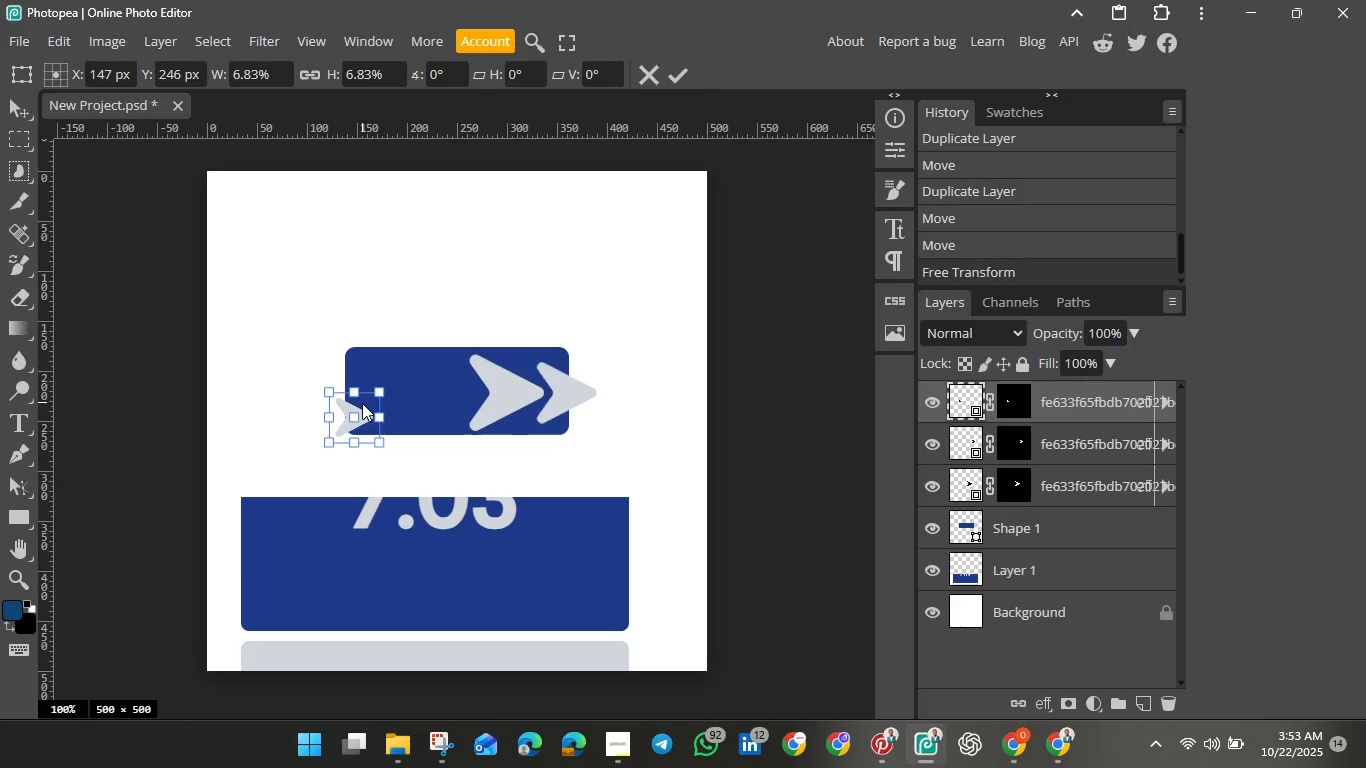 
hold_key(key=ShiftLeft, duration=1.51)
 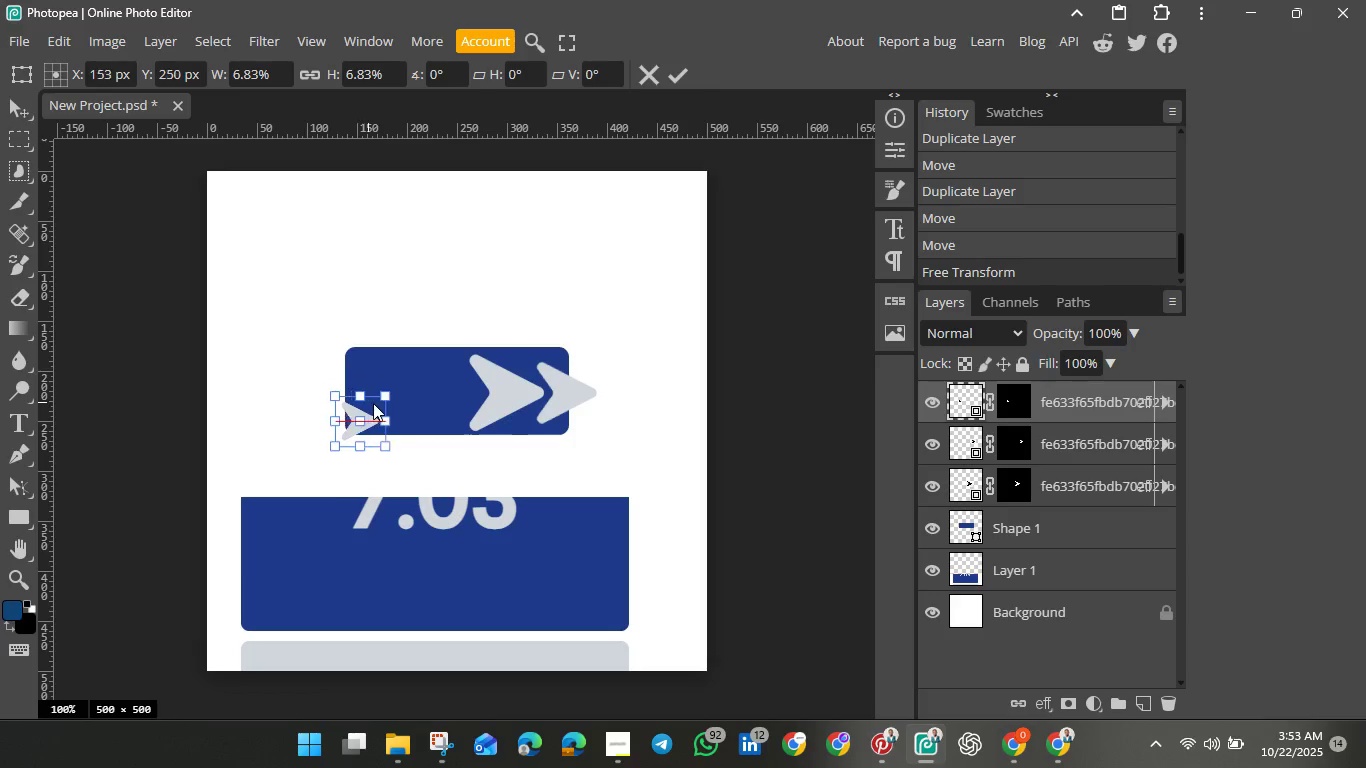 
key(Shift+ShiftLeft)
 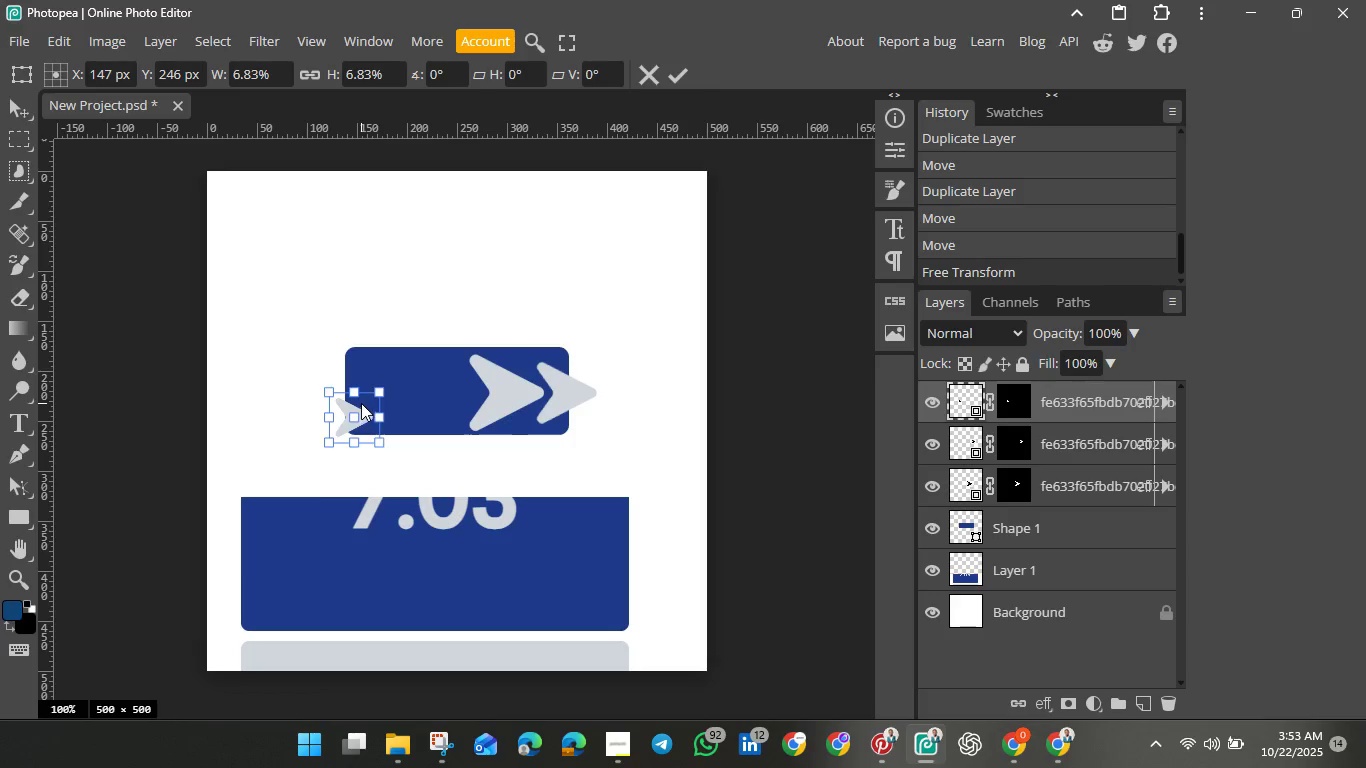 
key(Shift+ShiftLeft)
 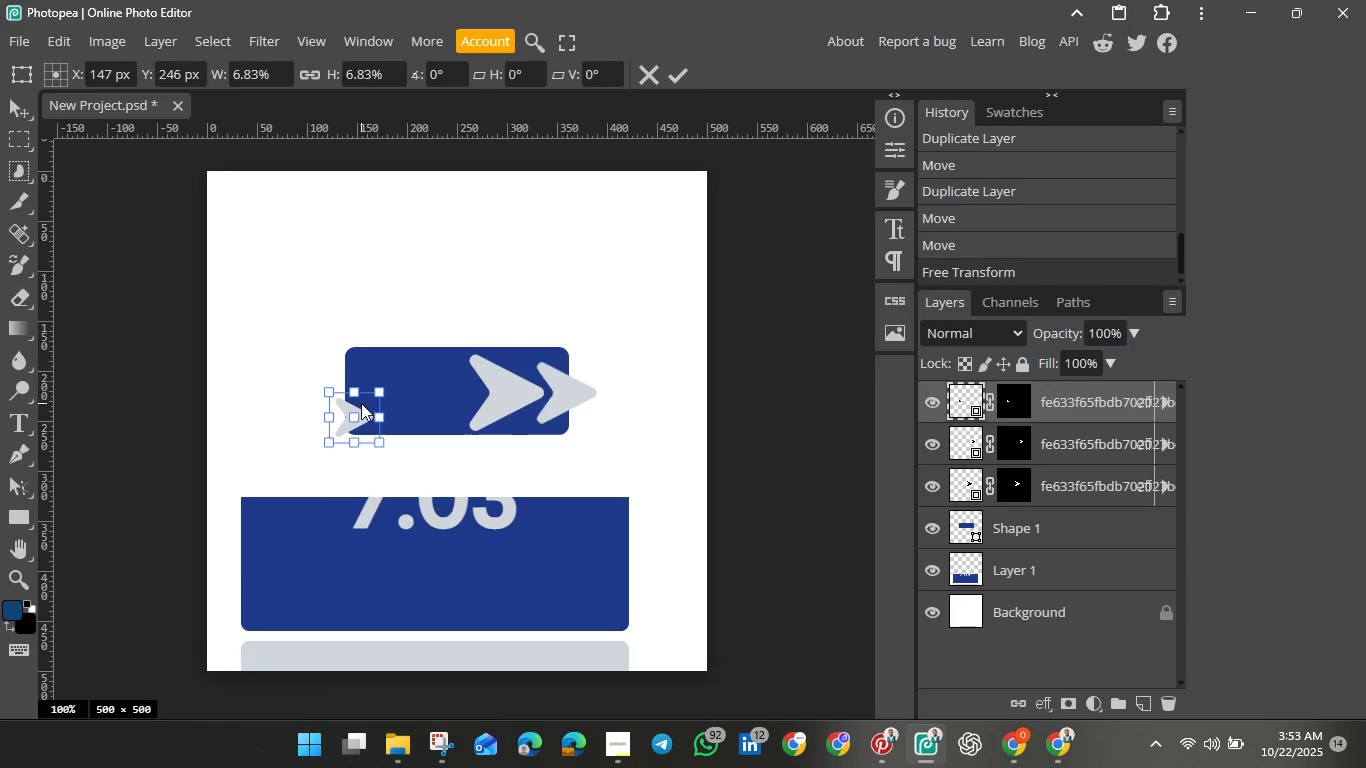 
key(Shift+ShiftLeft)
 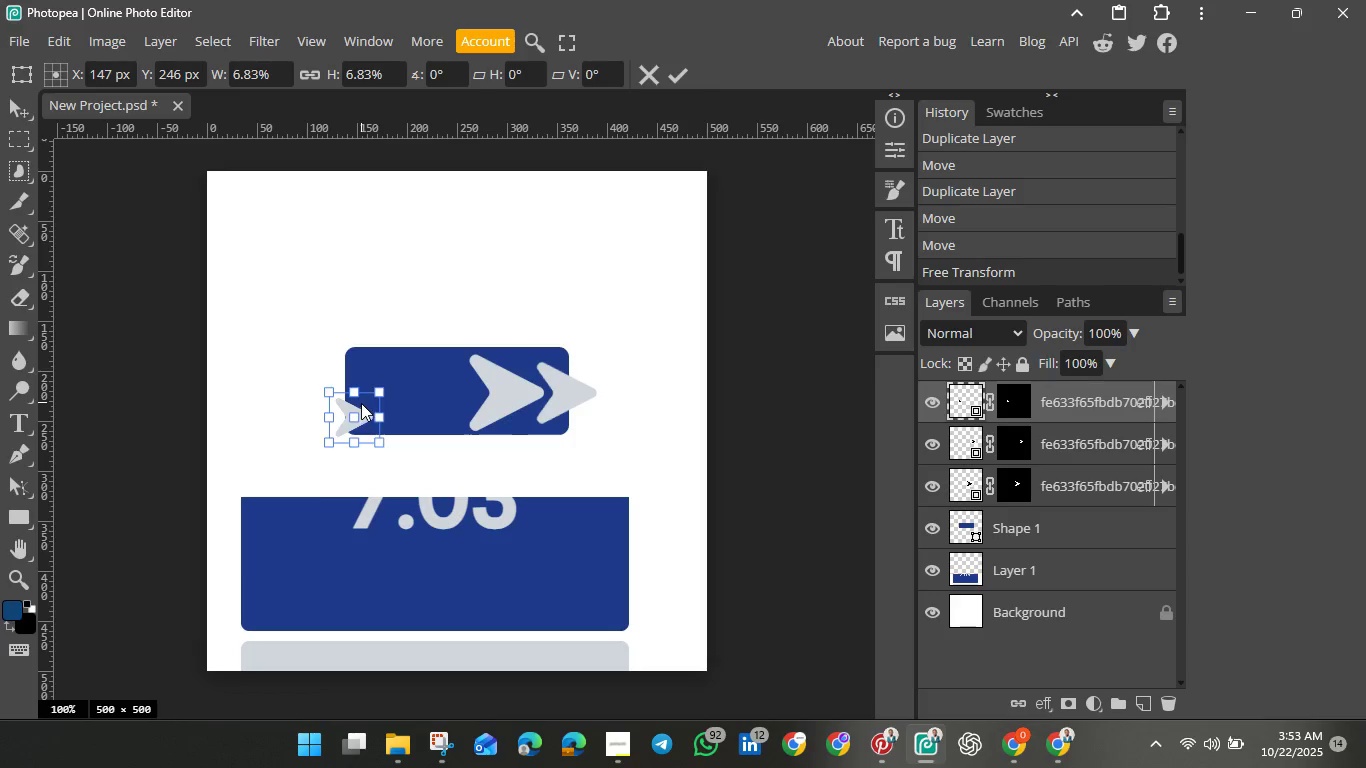 
key(Shift+ShiftLeft)
 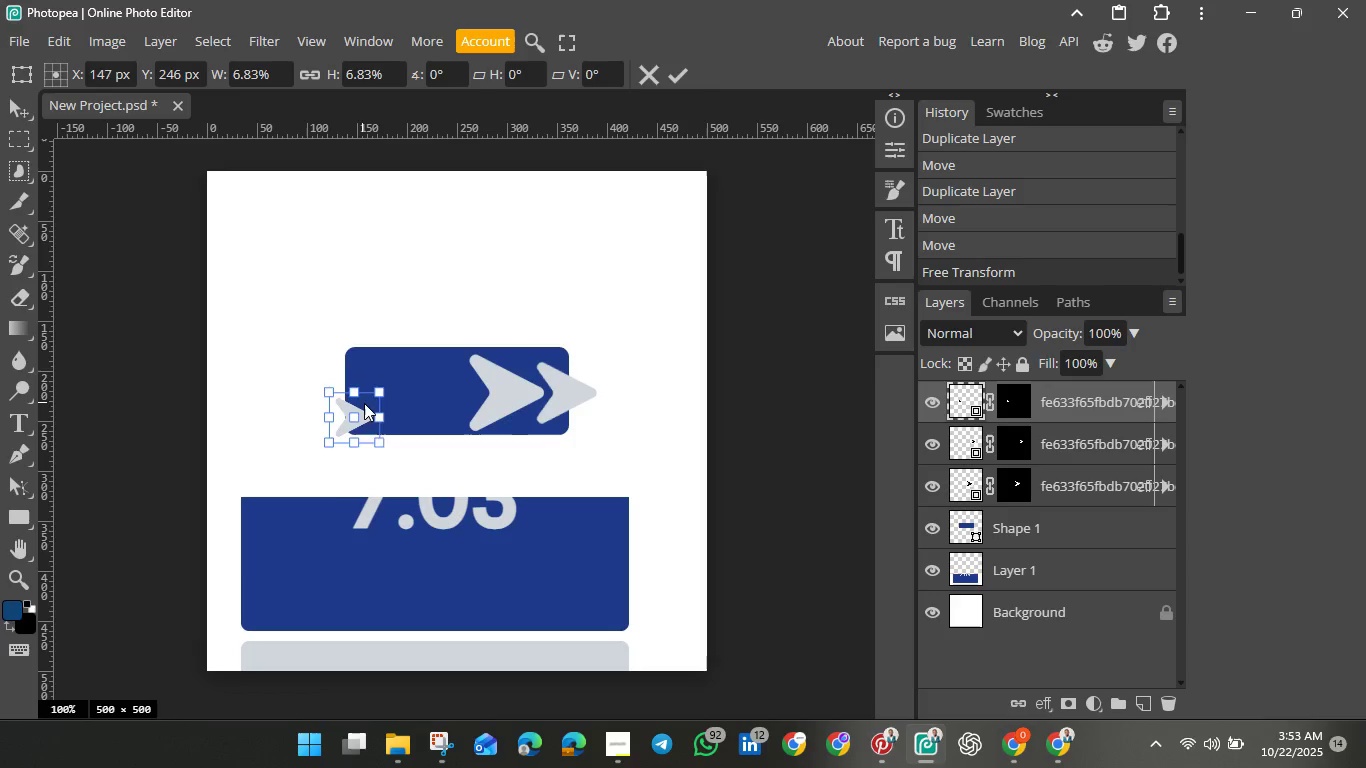 
left_click_drag(start_coordinate=[362, 403], to_coordinate=[619, 377])
 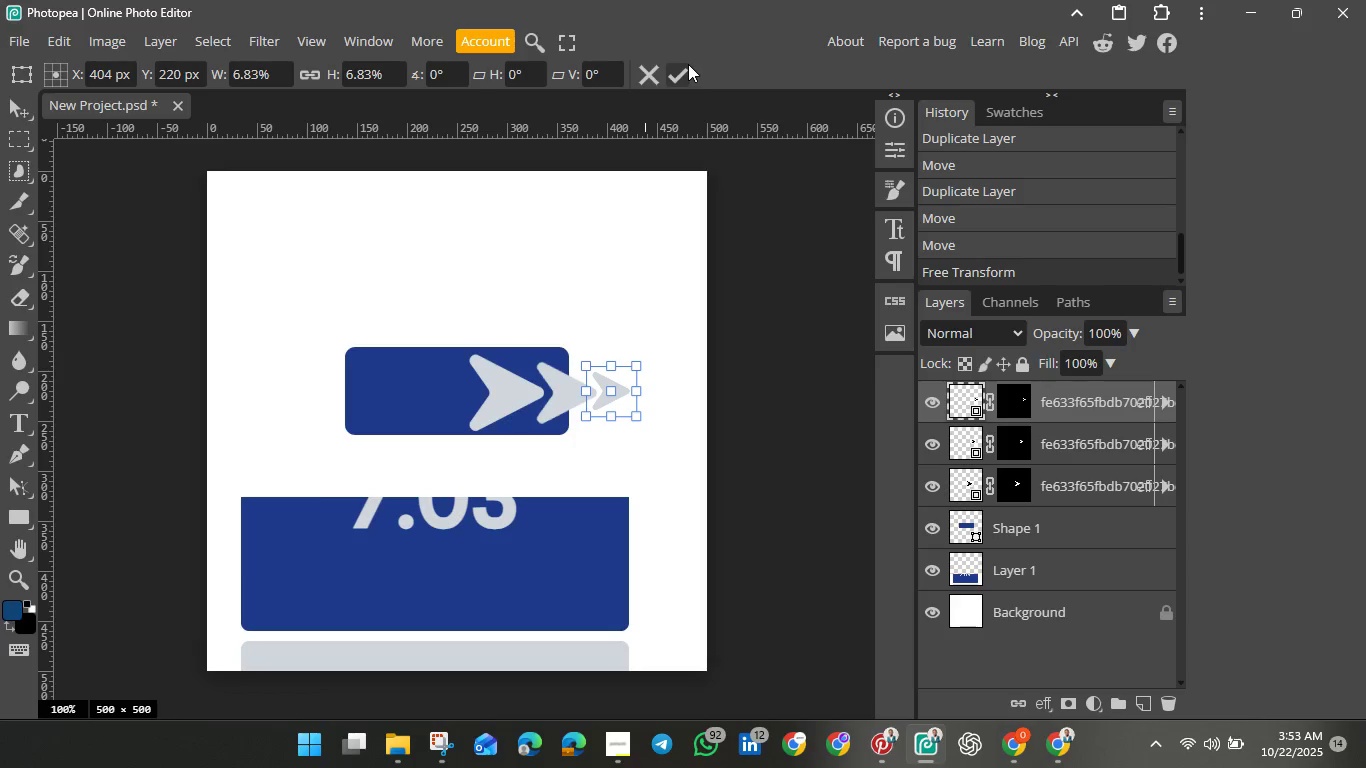 
left_click([683, 64])
 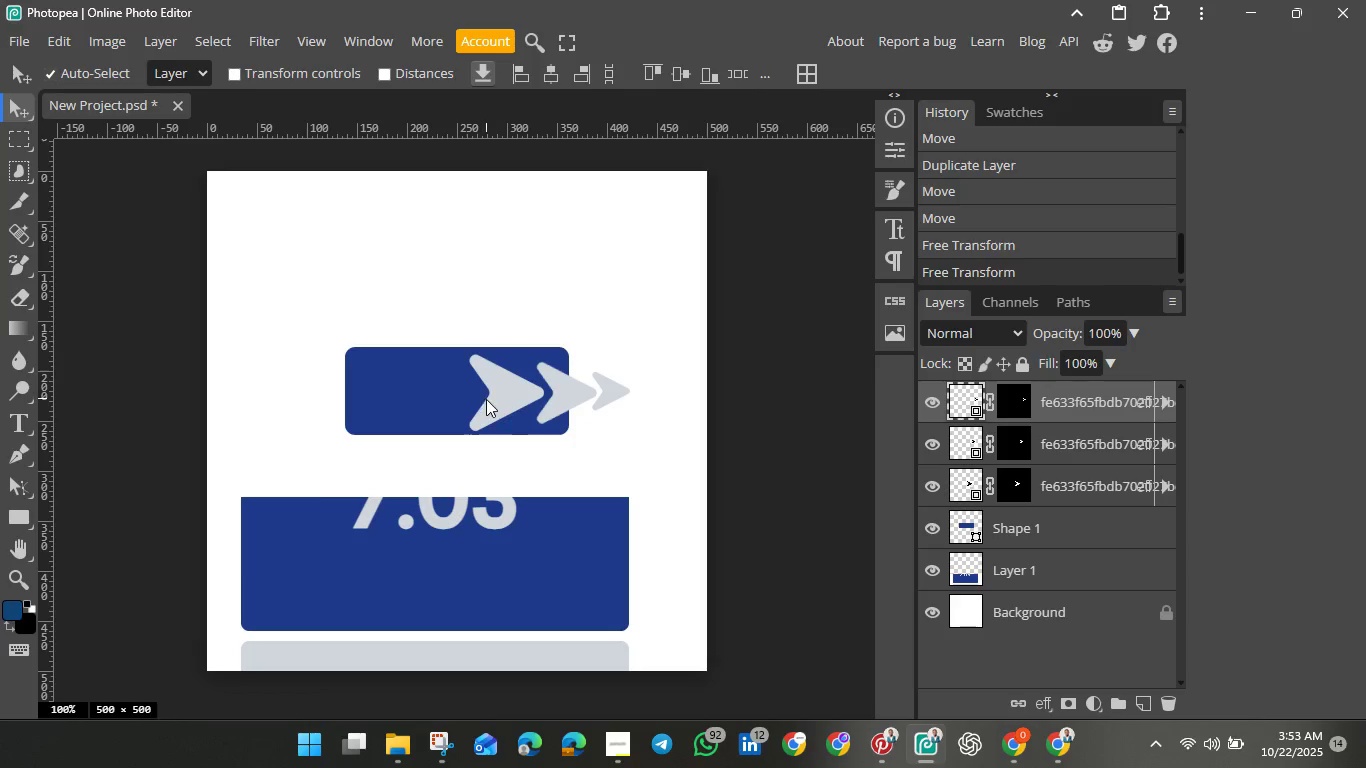 
left_click([491, 399])
 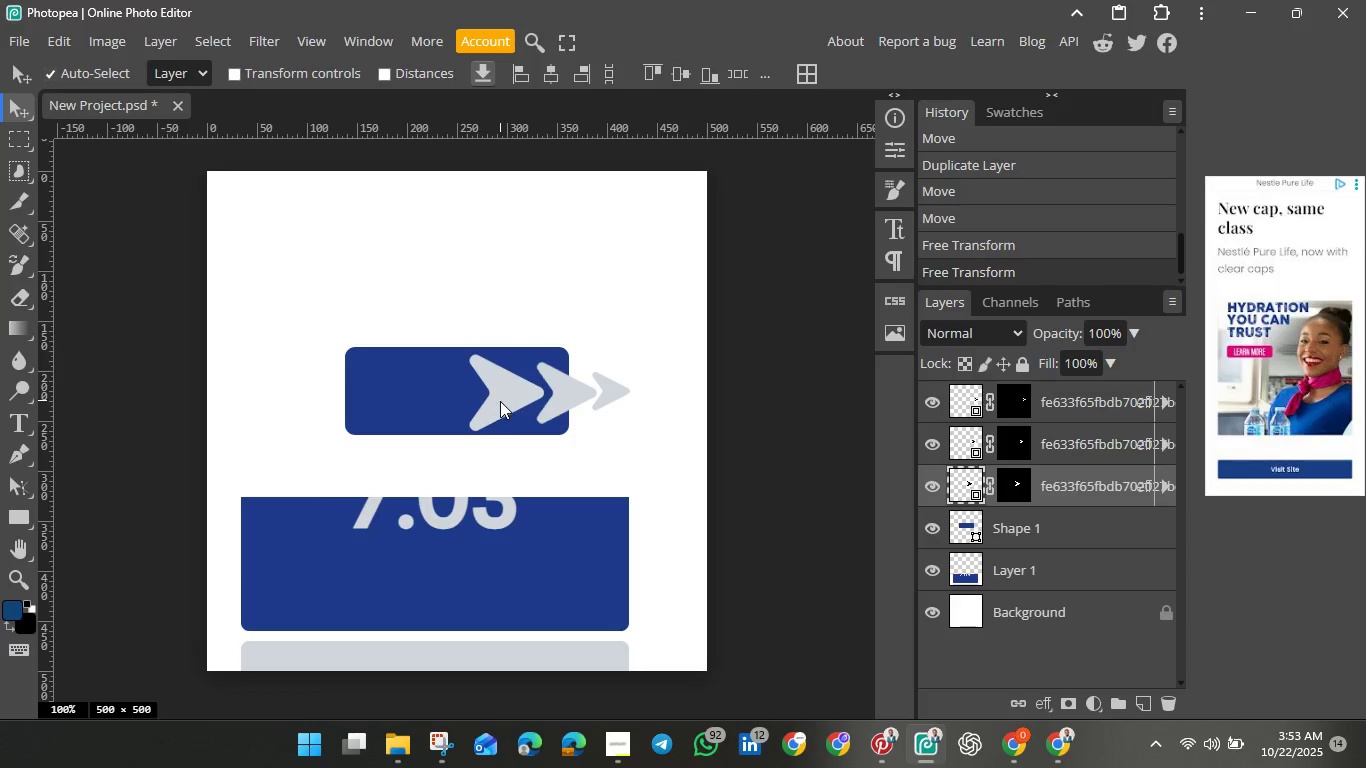 
hold_key(key=ShiftLeft, duration=1.51)
left_click([563, 403])
 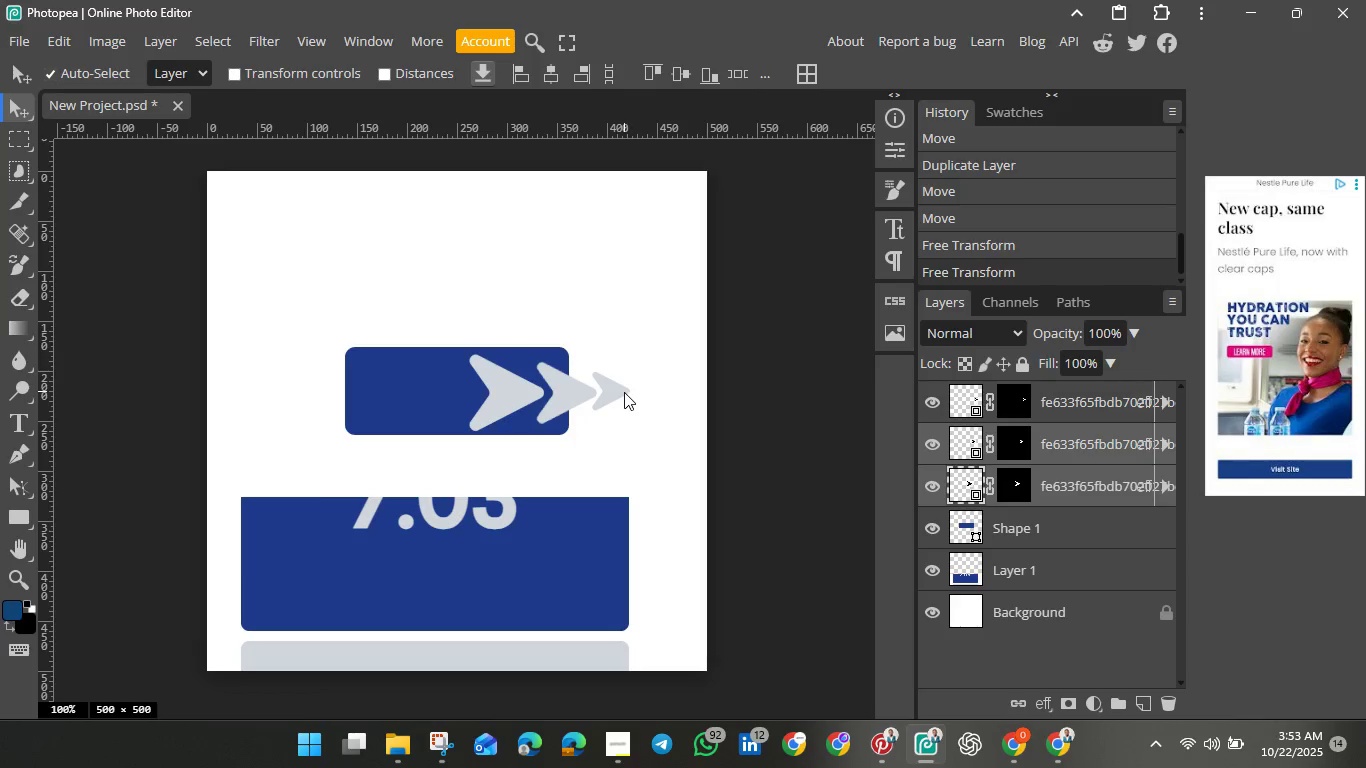 
hold_key(key=ShiftLeft, duration=0.45)
left_click([624, 392])
 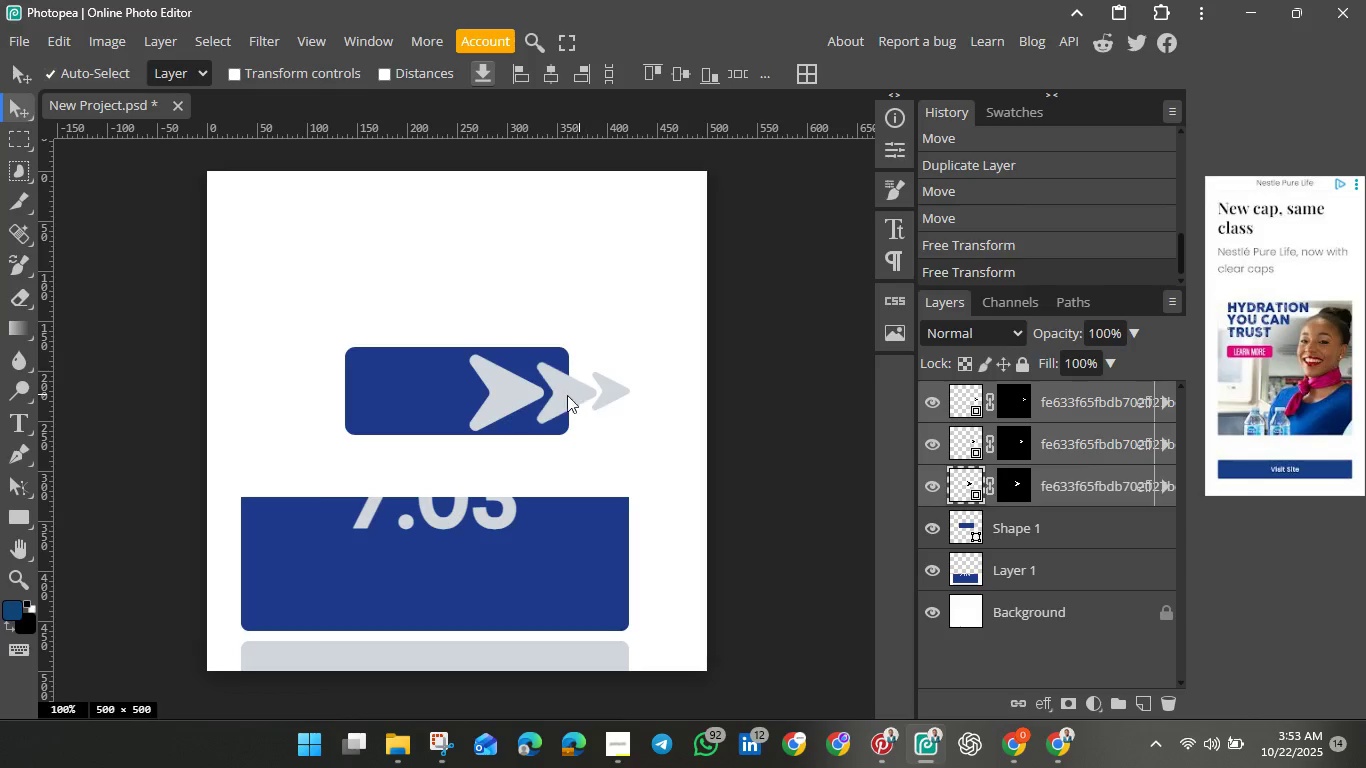 
left_click_drag(start_coordinate=[554, 395], to_coordinate=[461, 392])
 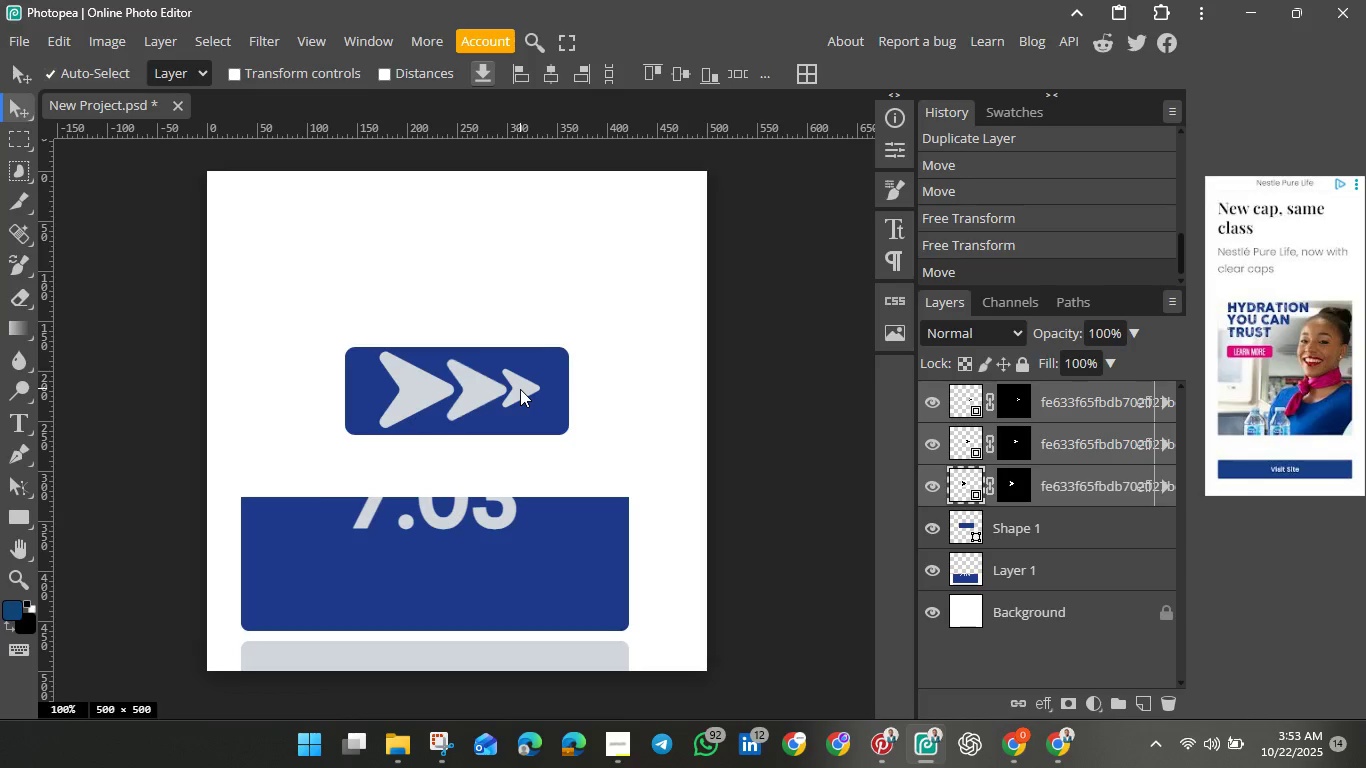 
wait(8.28)
 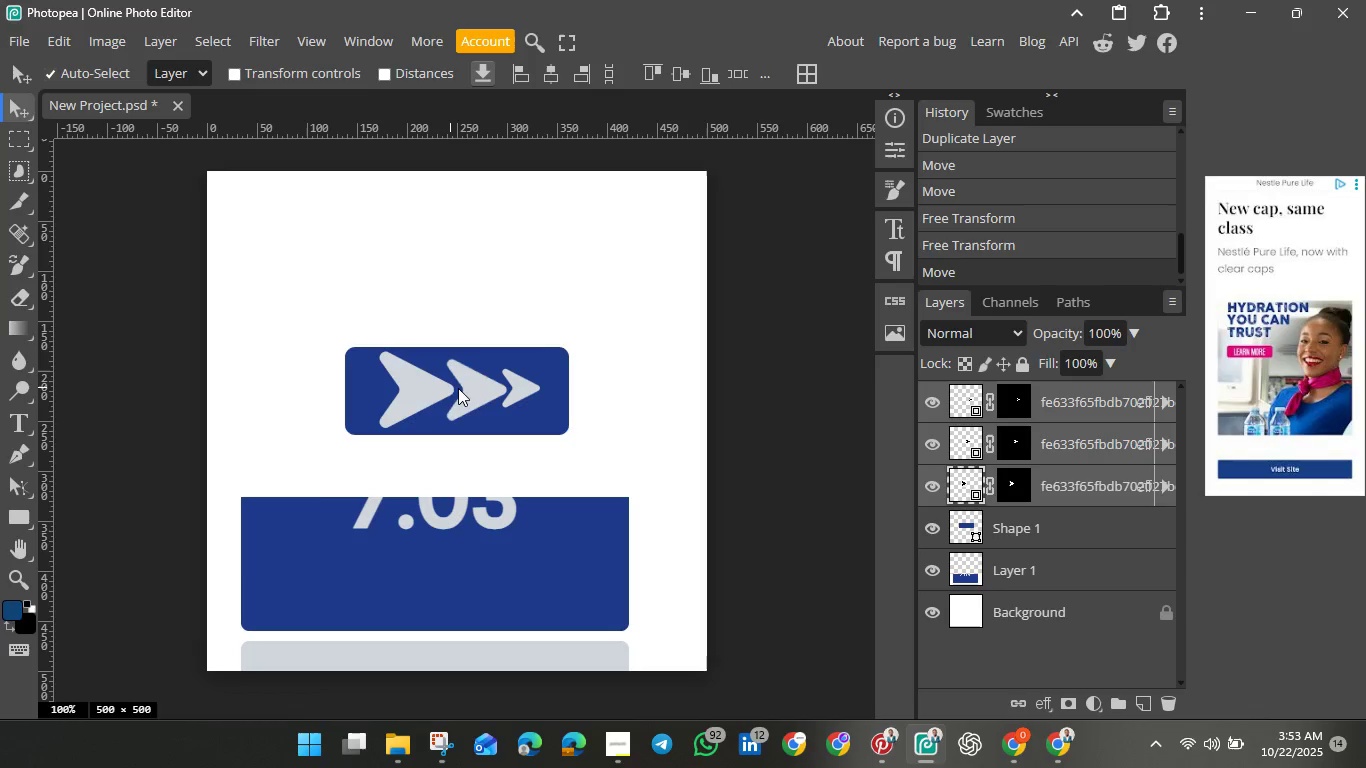 
key(Control+T)
 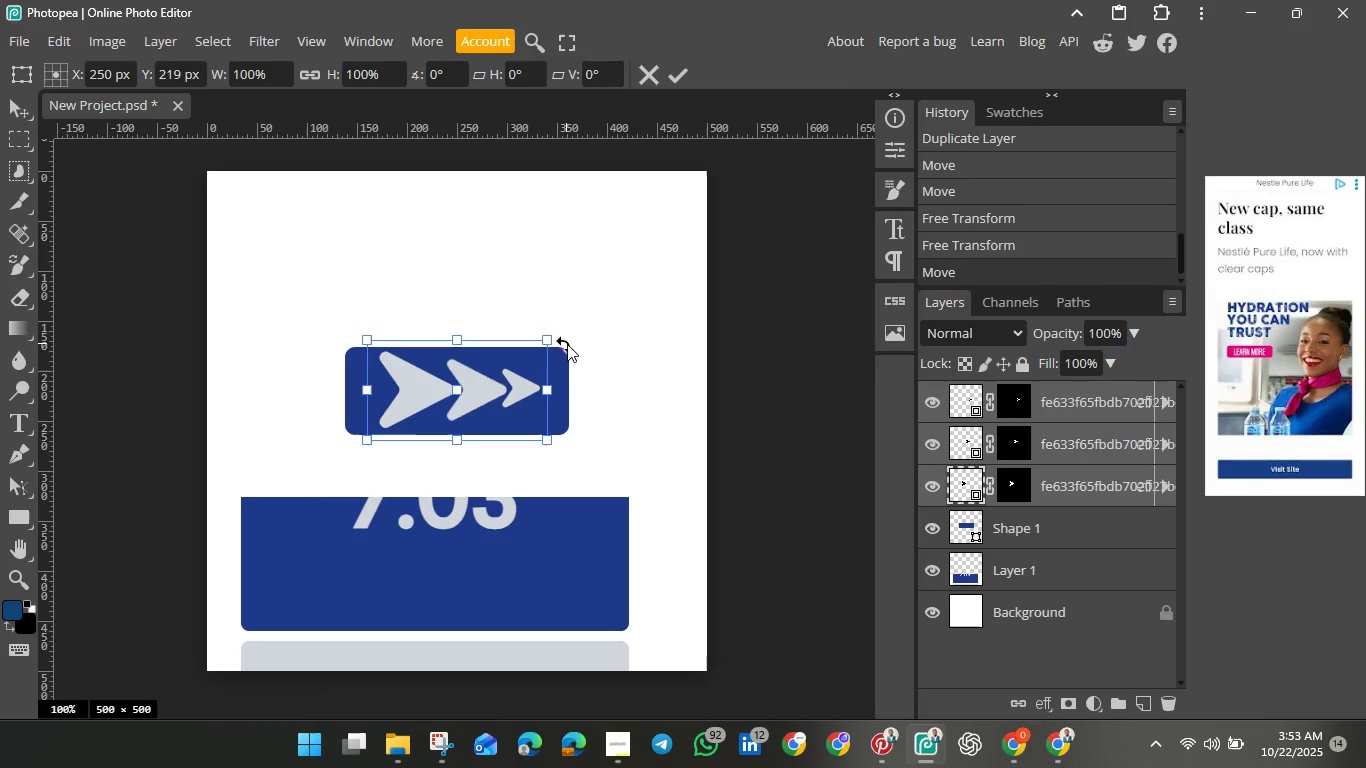 
left_click_drag(start_coordinate=[567, 352], to_coordinate=[559, 361])
 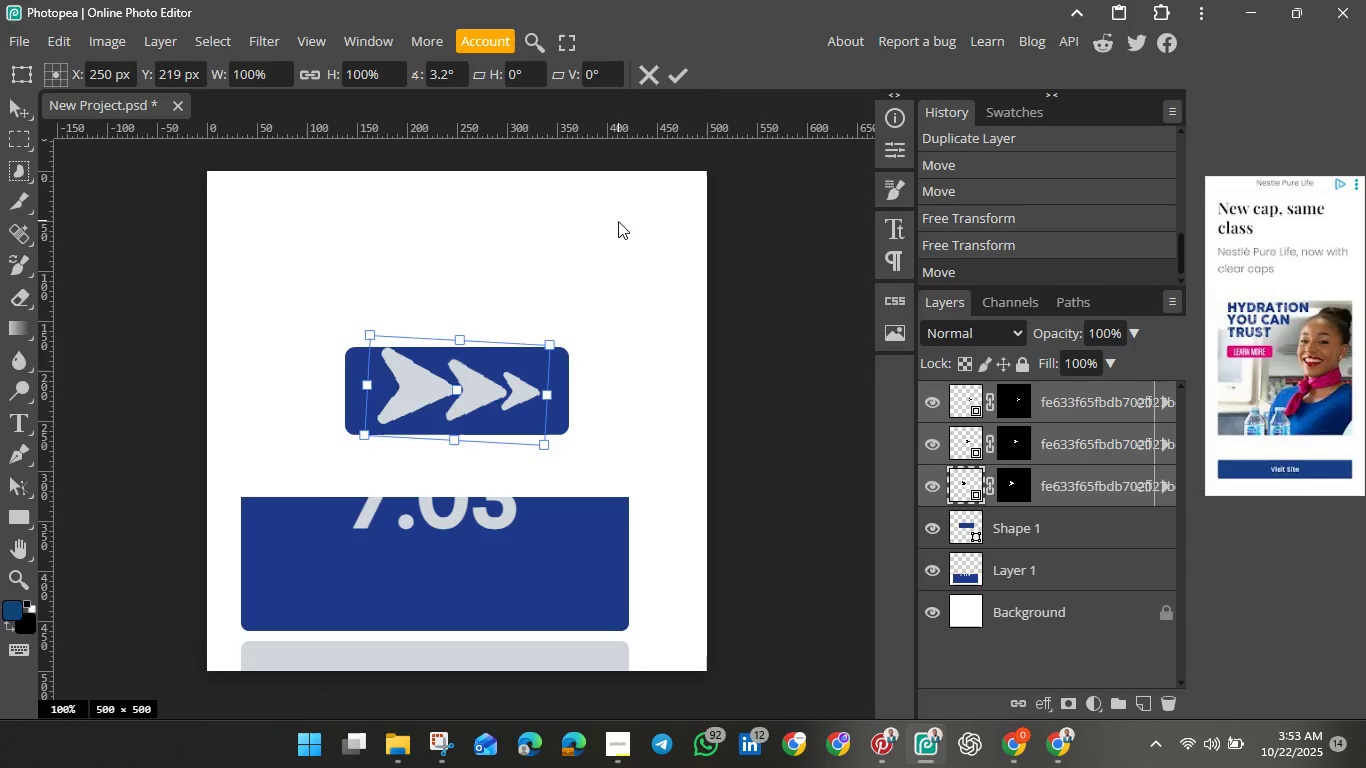 
key(Control+Z)
 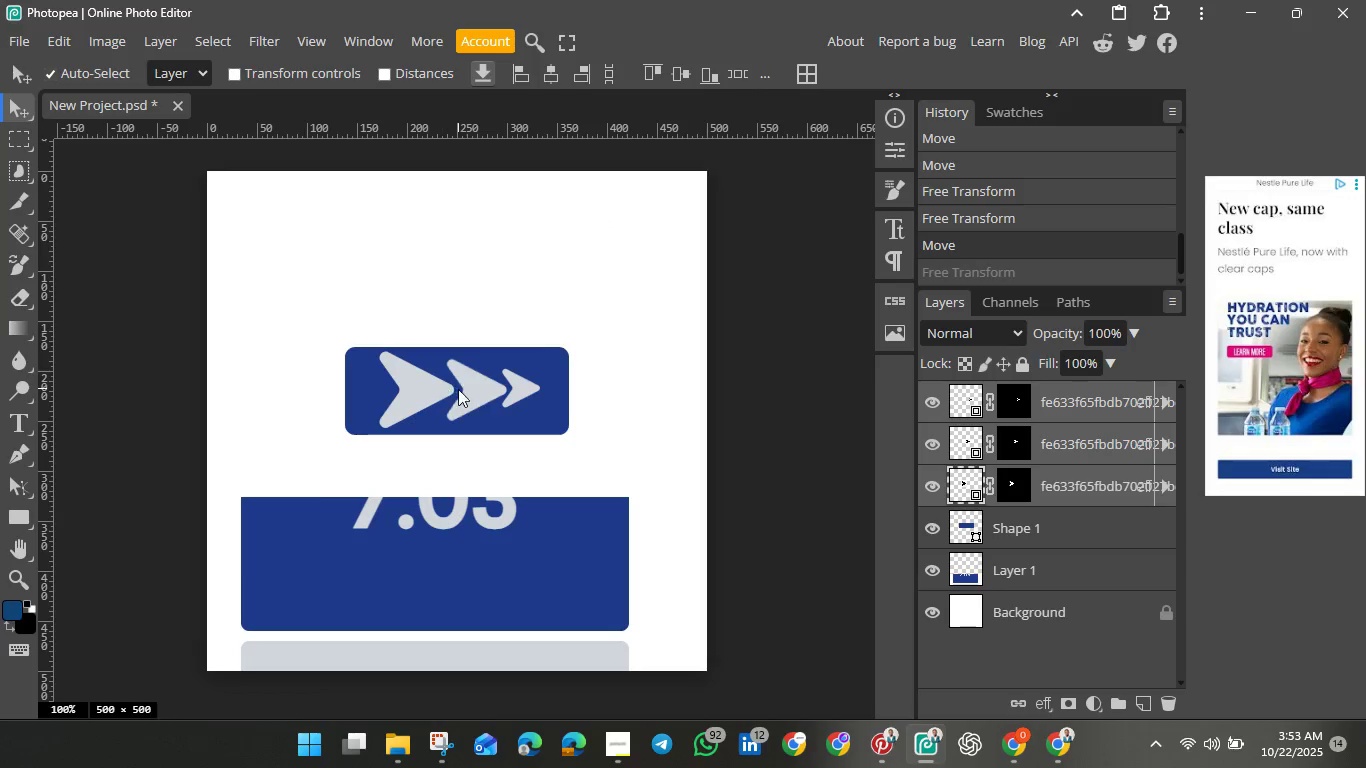 
left_click([468, 389])
 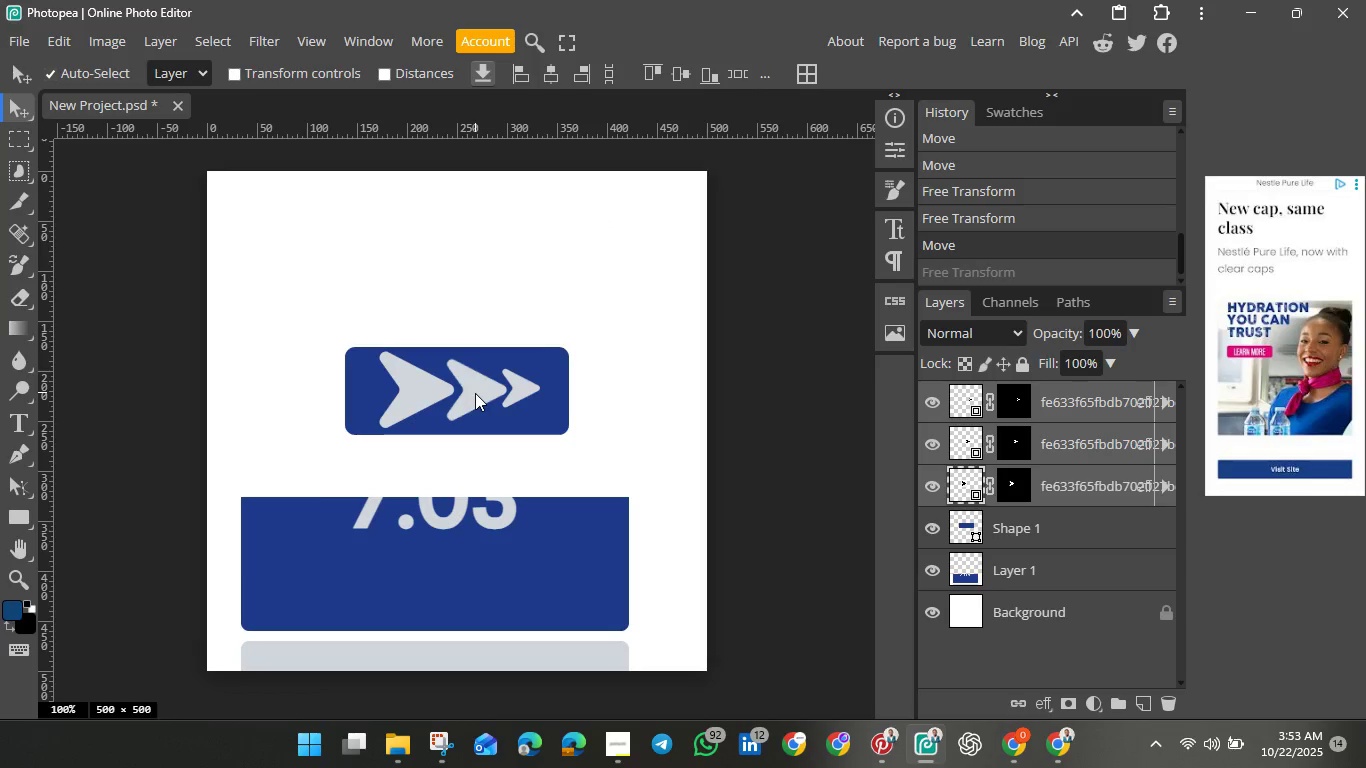 
left_click_drag(start_coordinate=[475, 393], to_coordinate=[470, 393])
 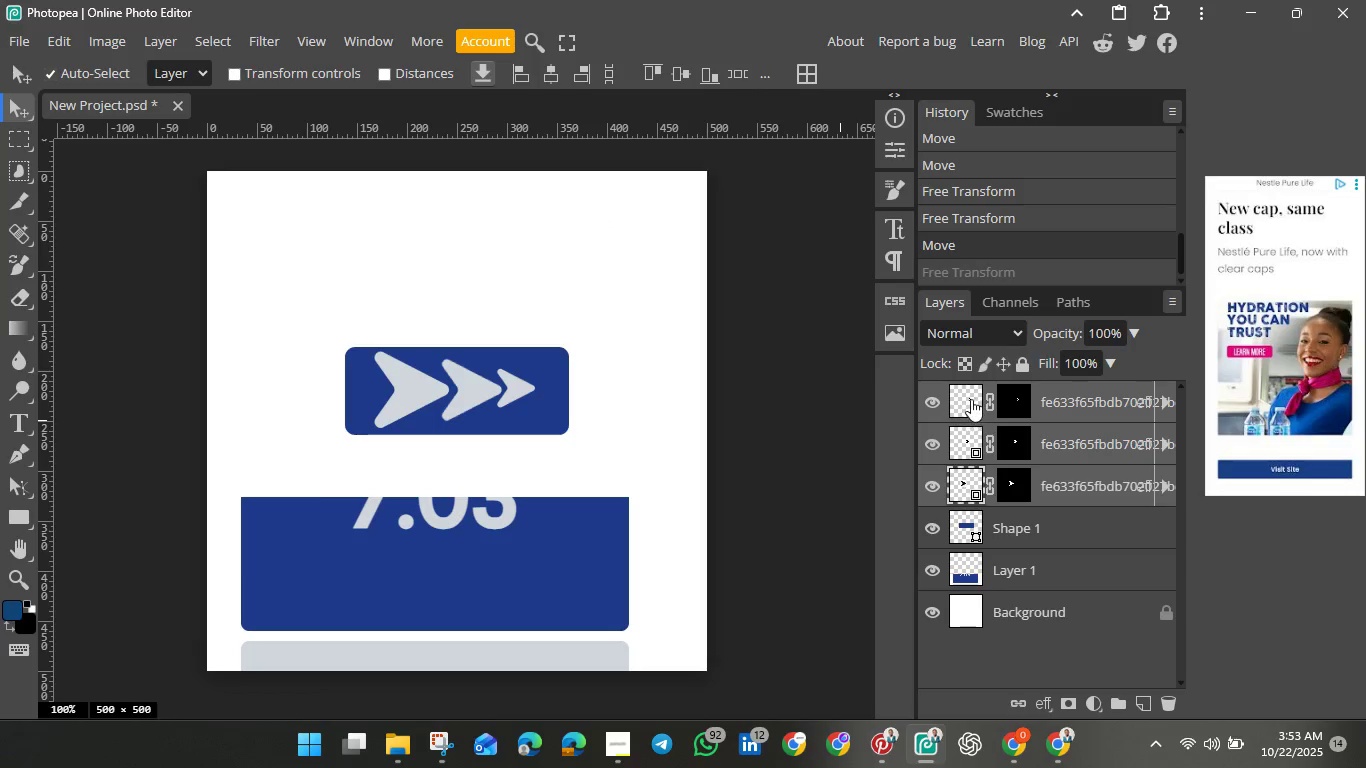 
left_click([971, 399])
 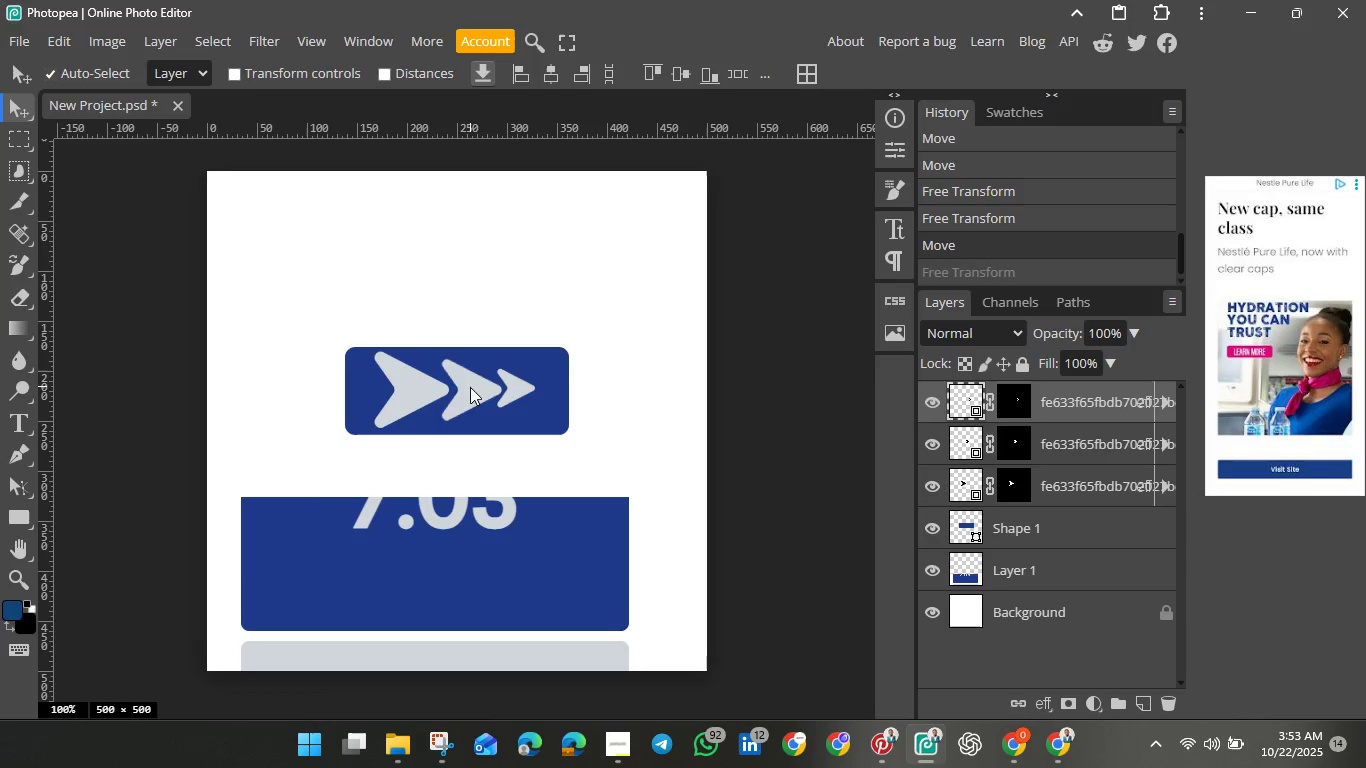 
left_click([470, 387])
 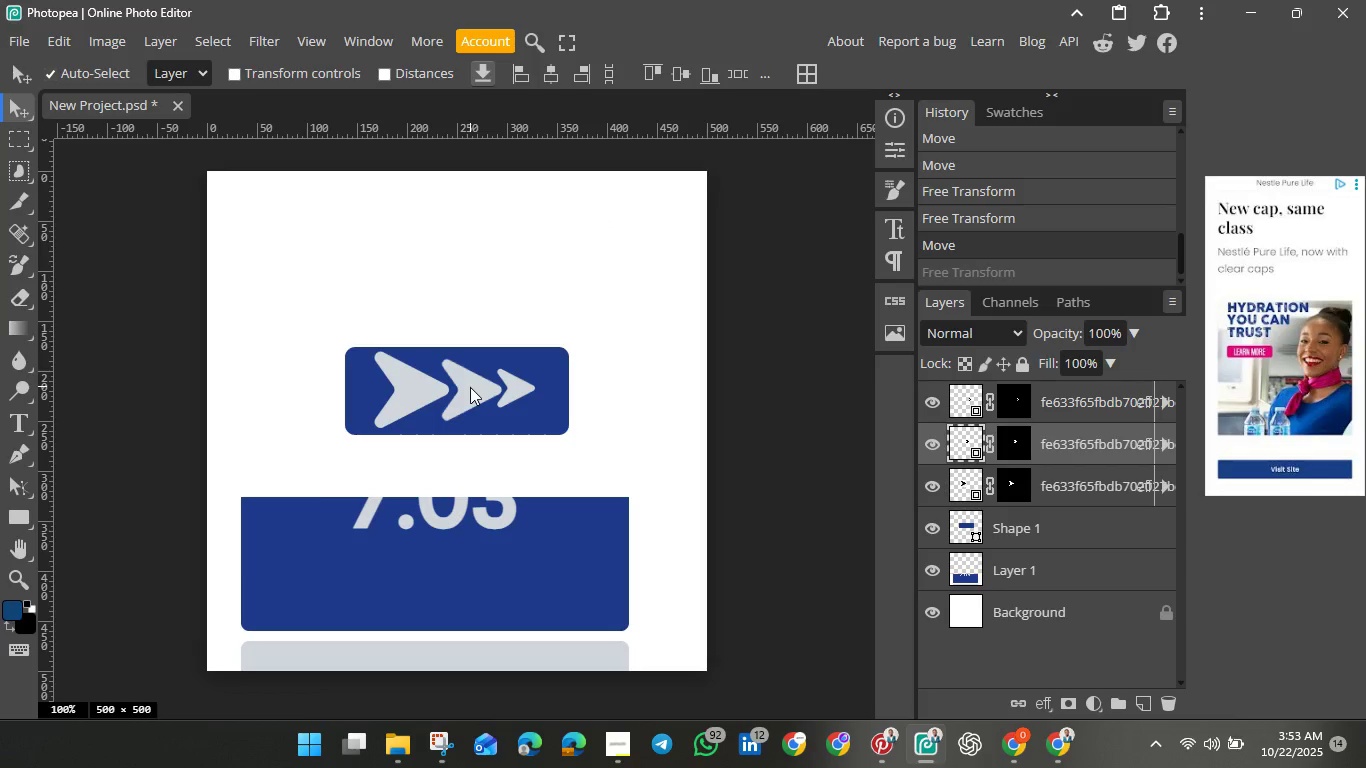 
left_click_drag(start_coordinate=[470, 387], to_coordinate=[463, 387])
 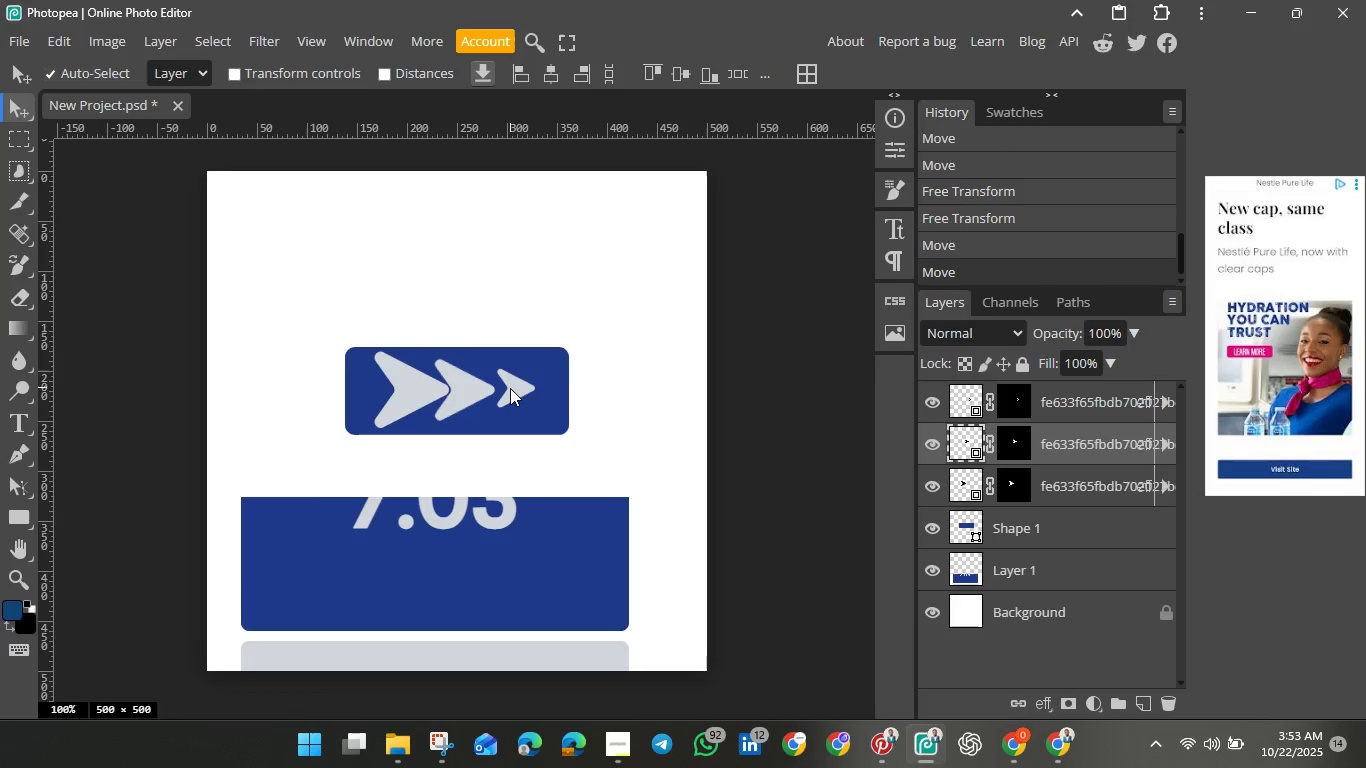 
left_click_drag(start_coordinate=[510, 388], to_coordinate=[508, 403])
 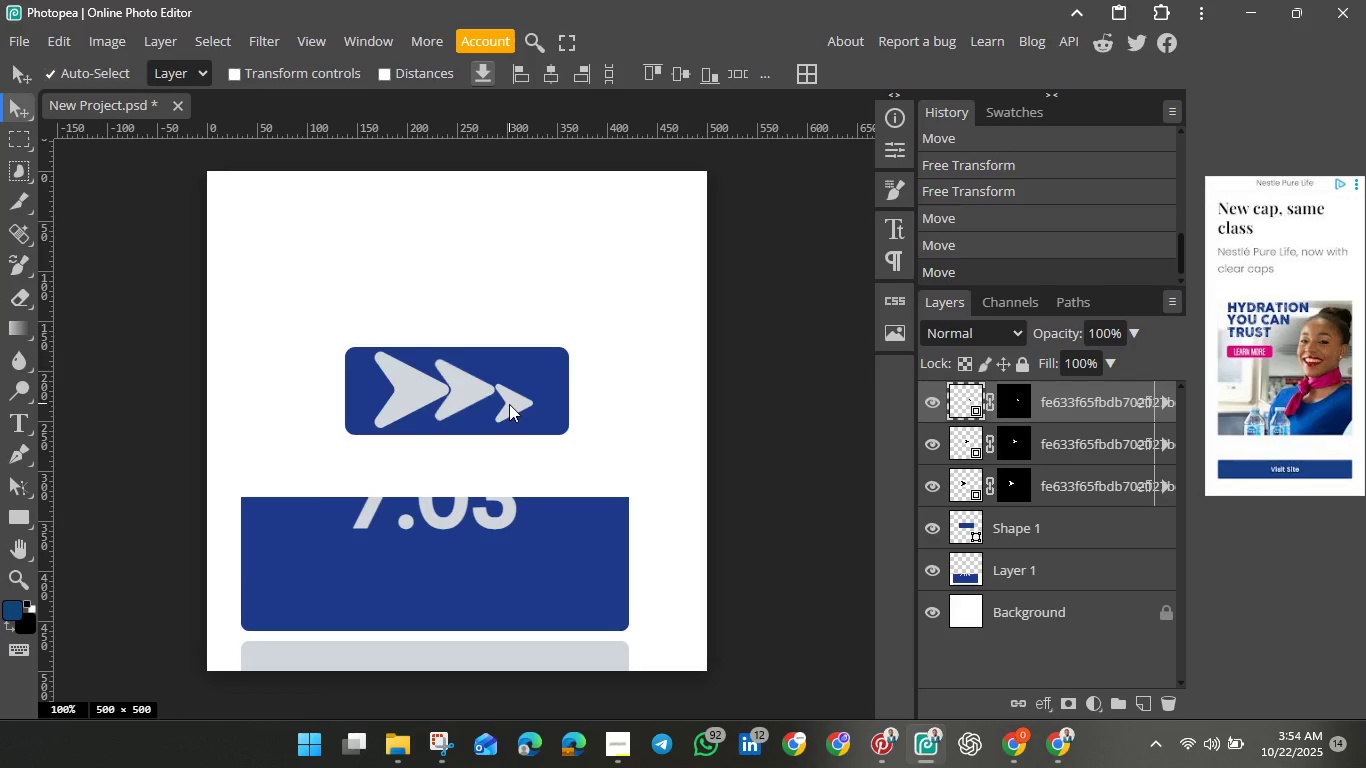 
left_click_drag(start_coordinate=[509, 404], to_coordinate=[533, 398])
 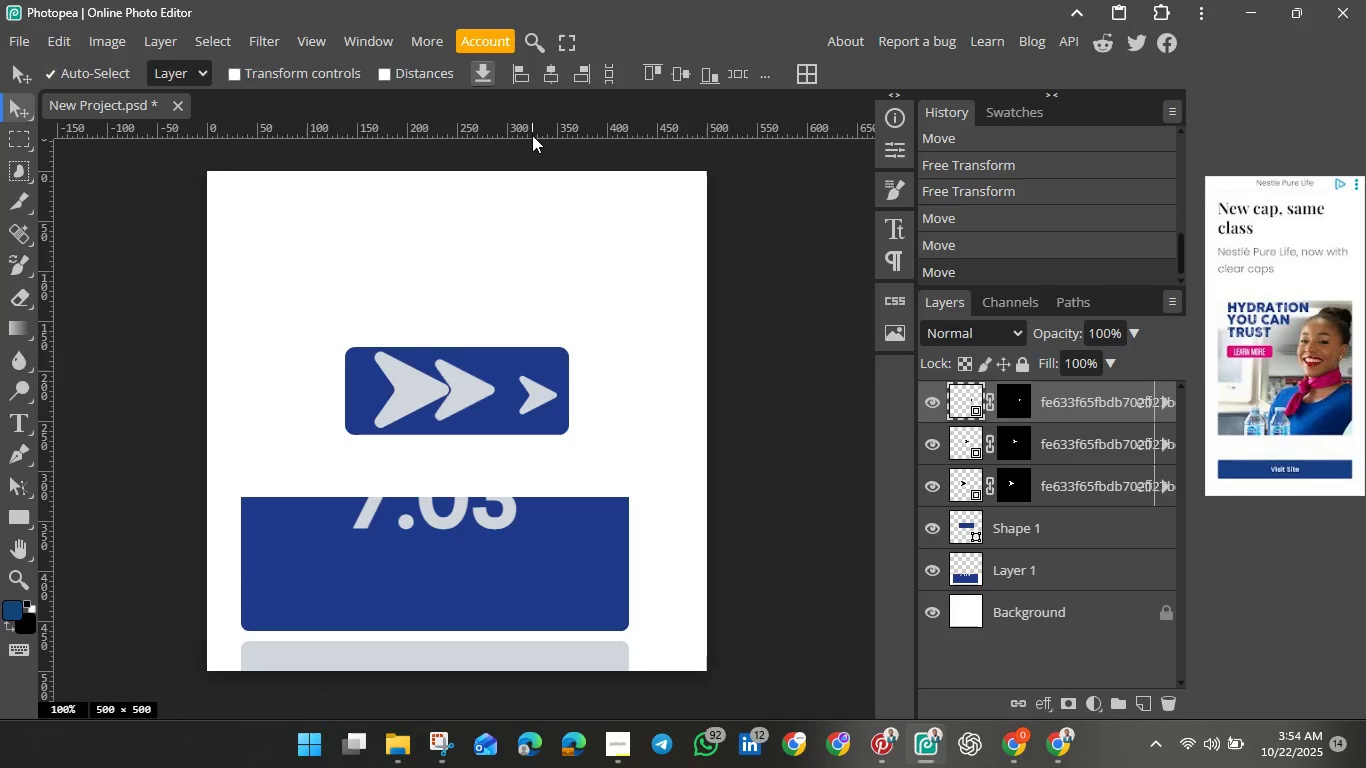 
left_click_drag(start_coordinate=[533, 135], to_coordinate=[532, 376])
 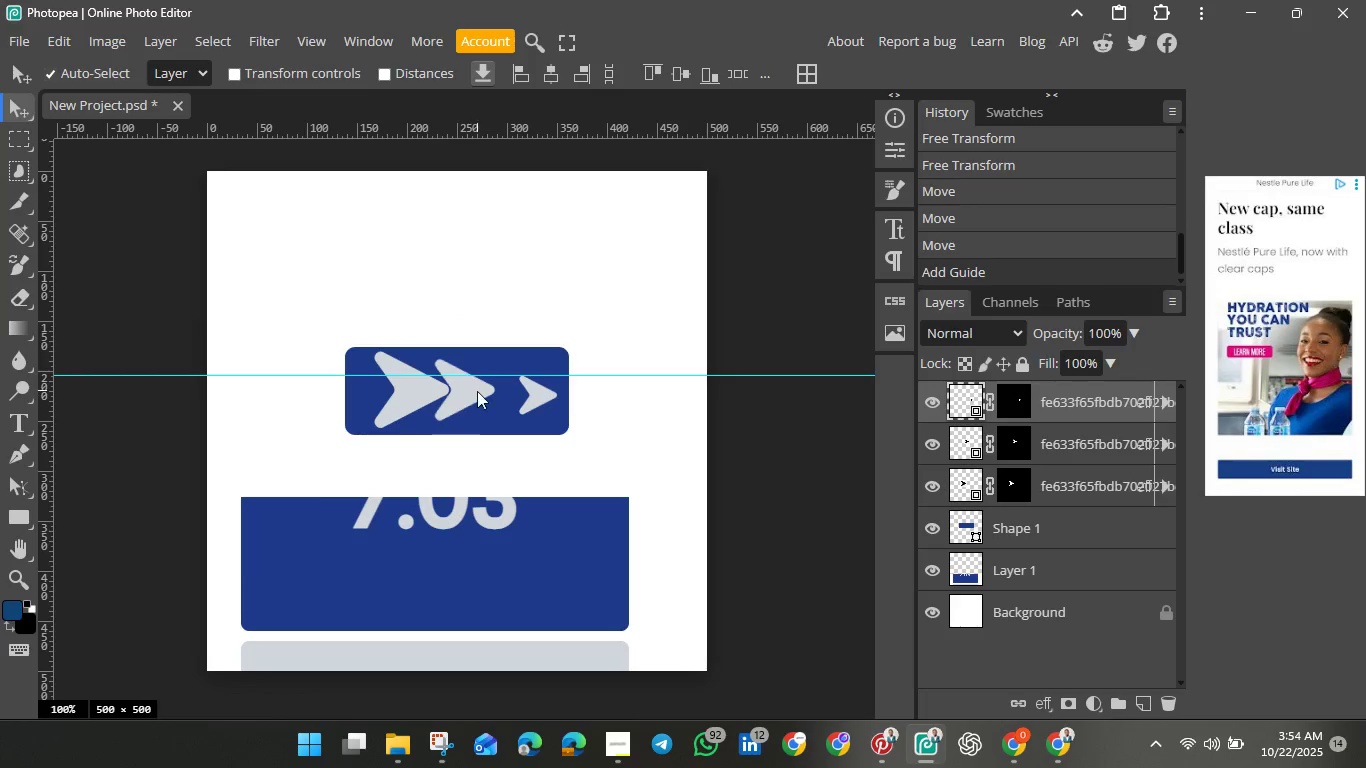 
left_click_drag(start_coordinate=[473, 389], to_coordinate=[500, 393])
 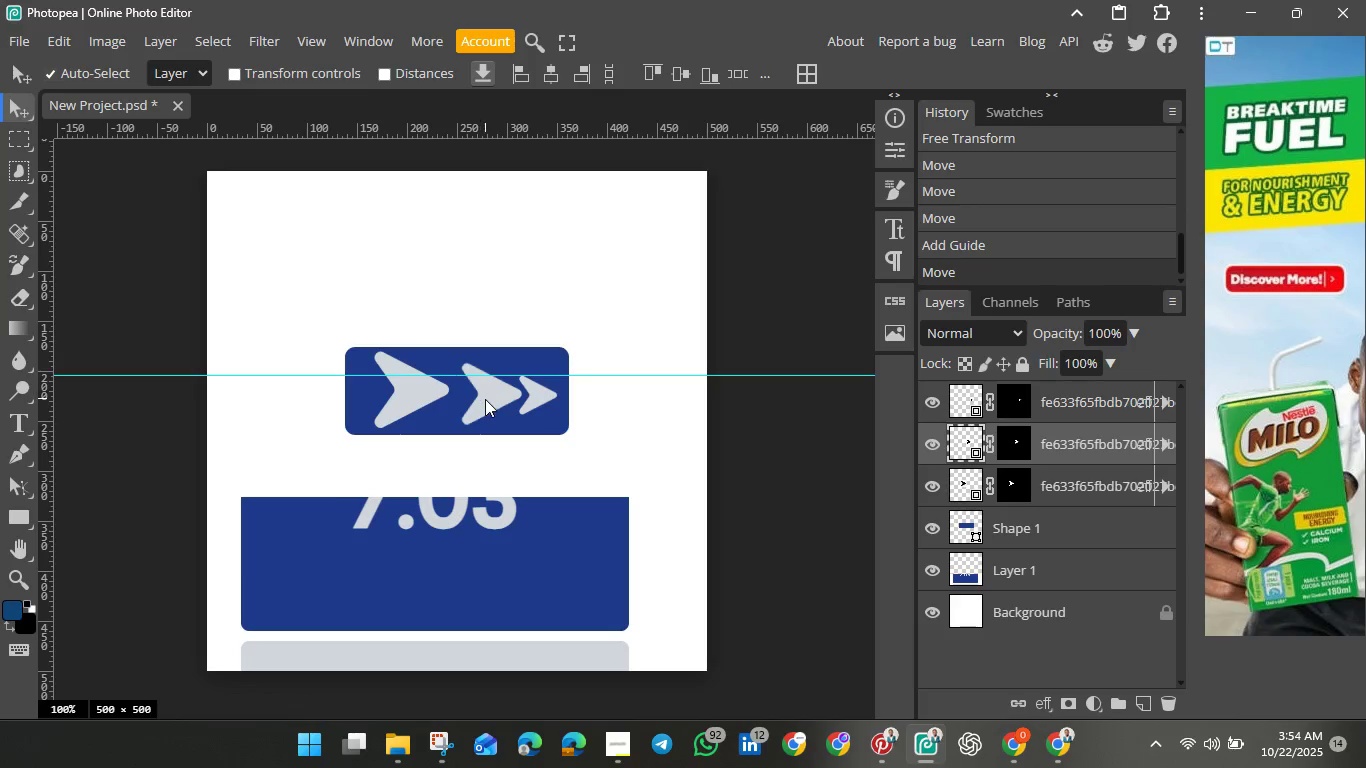 
left_click([485, 399])
 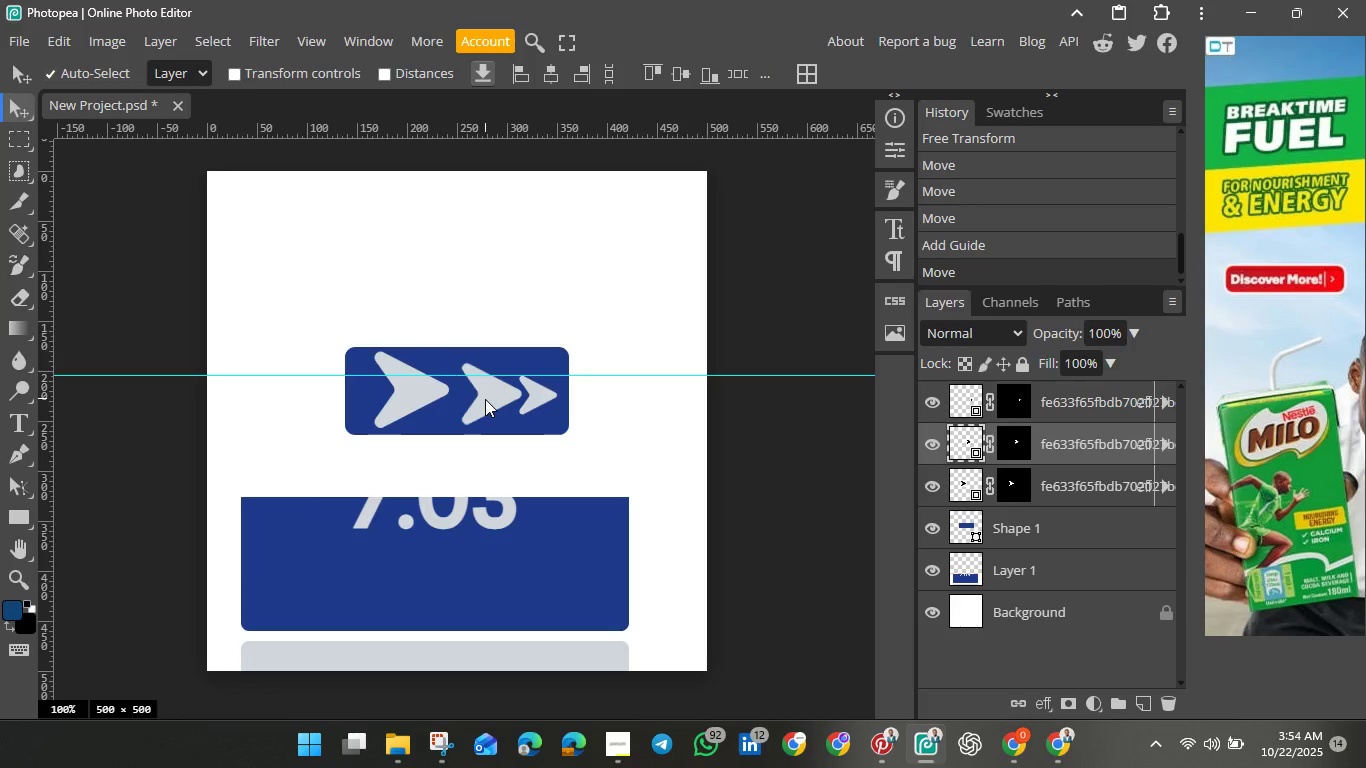 
key(Control+T)
 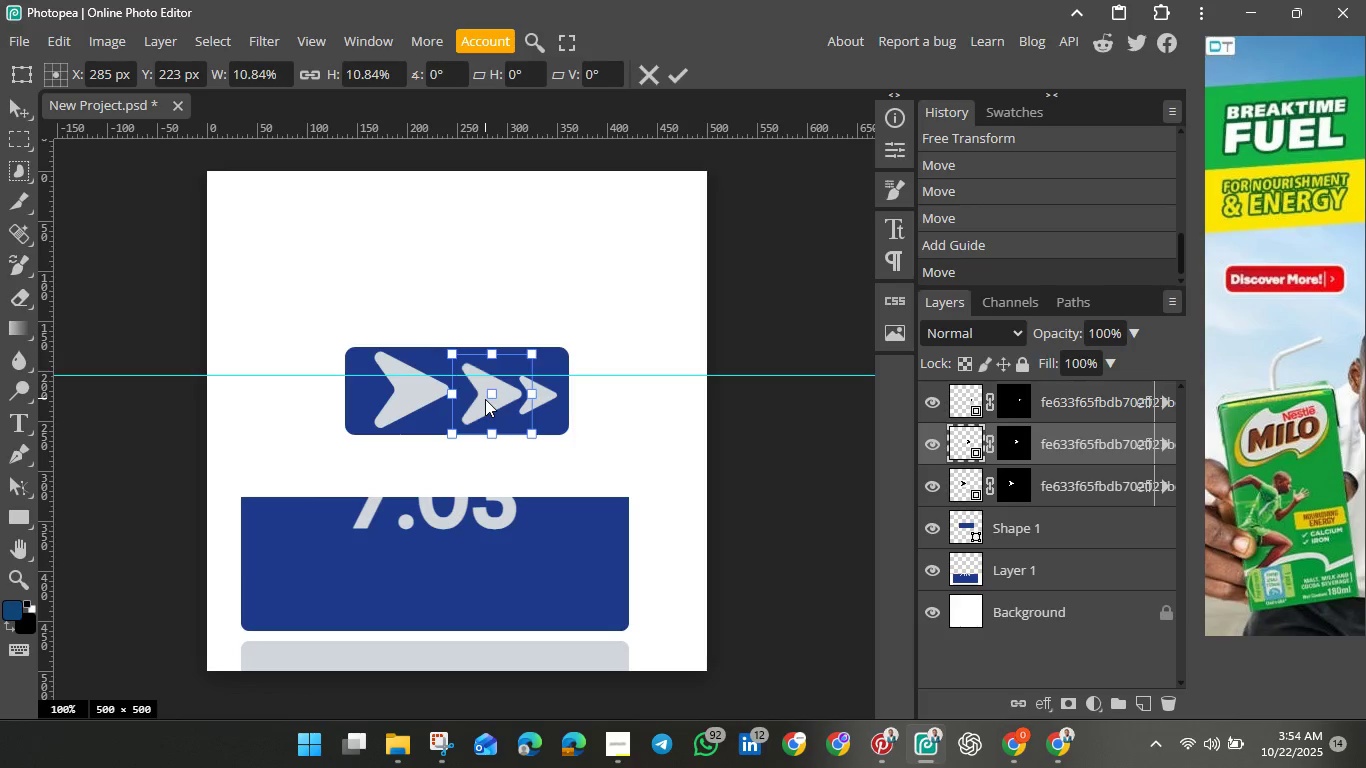 
hold_key(key=ShiftLeft, duration=1.52)
left_click_drag(start_coordinate=[536, 351], to_coordinate=[521, 375])
 